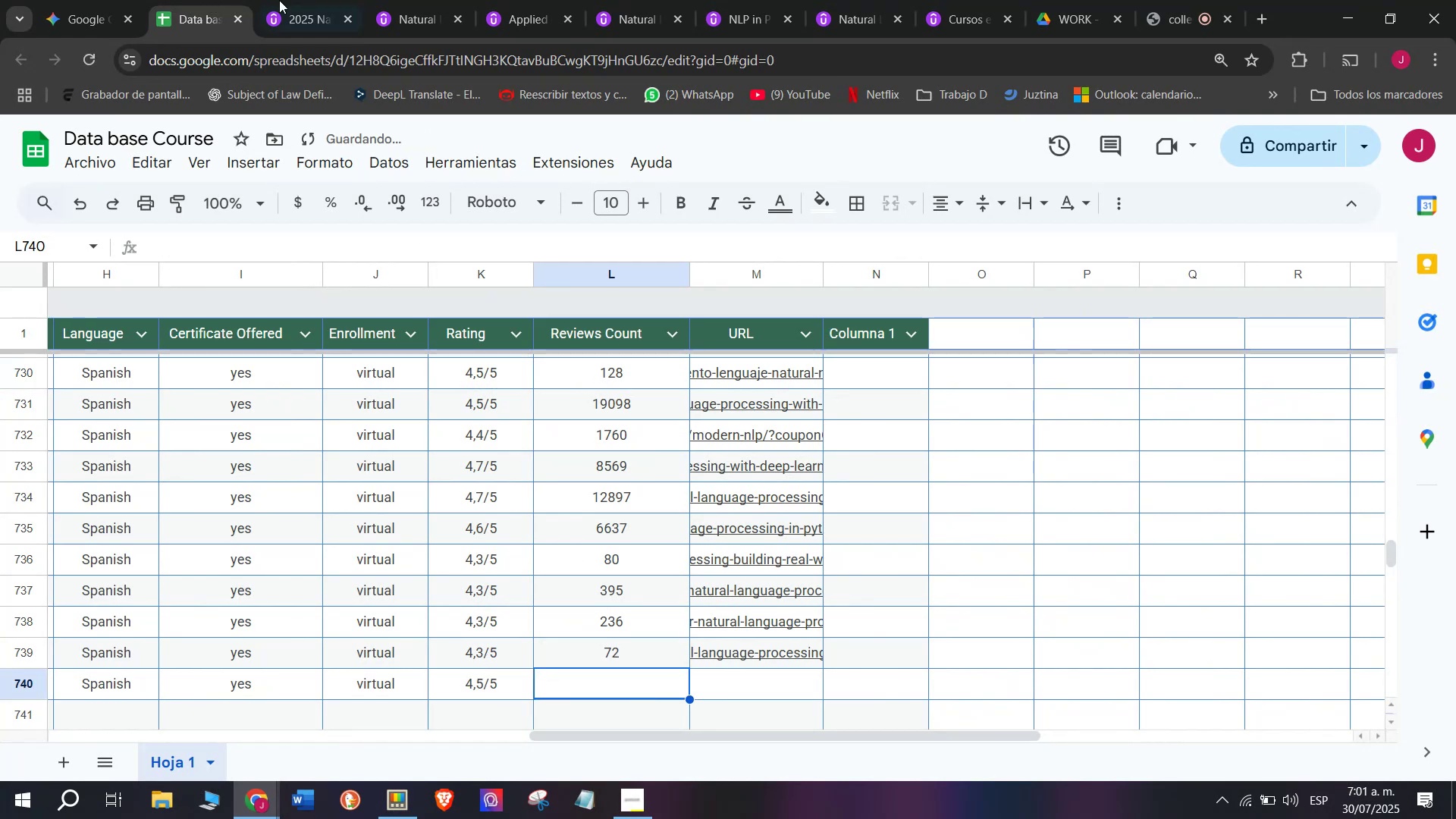 
left_click([283, 0])
 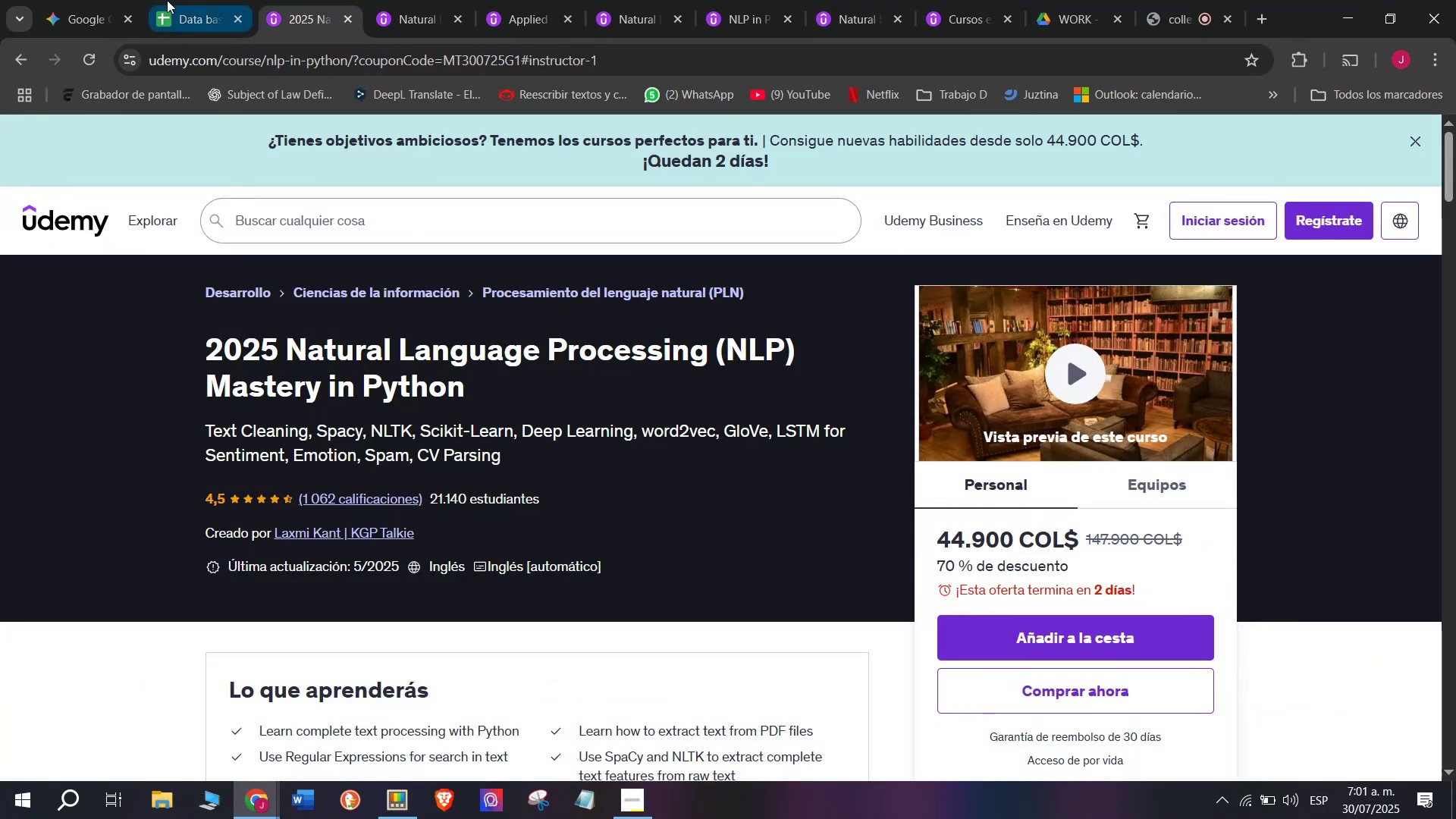 
left_click([162, 0])
 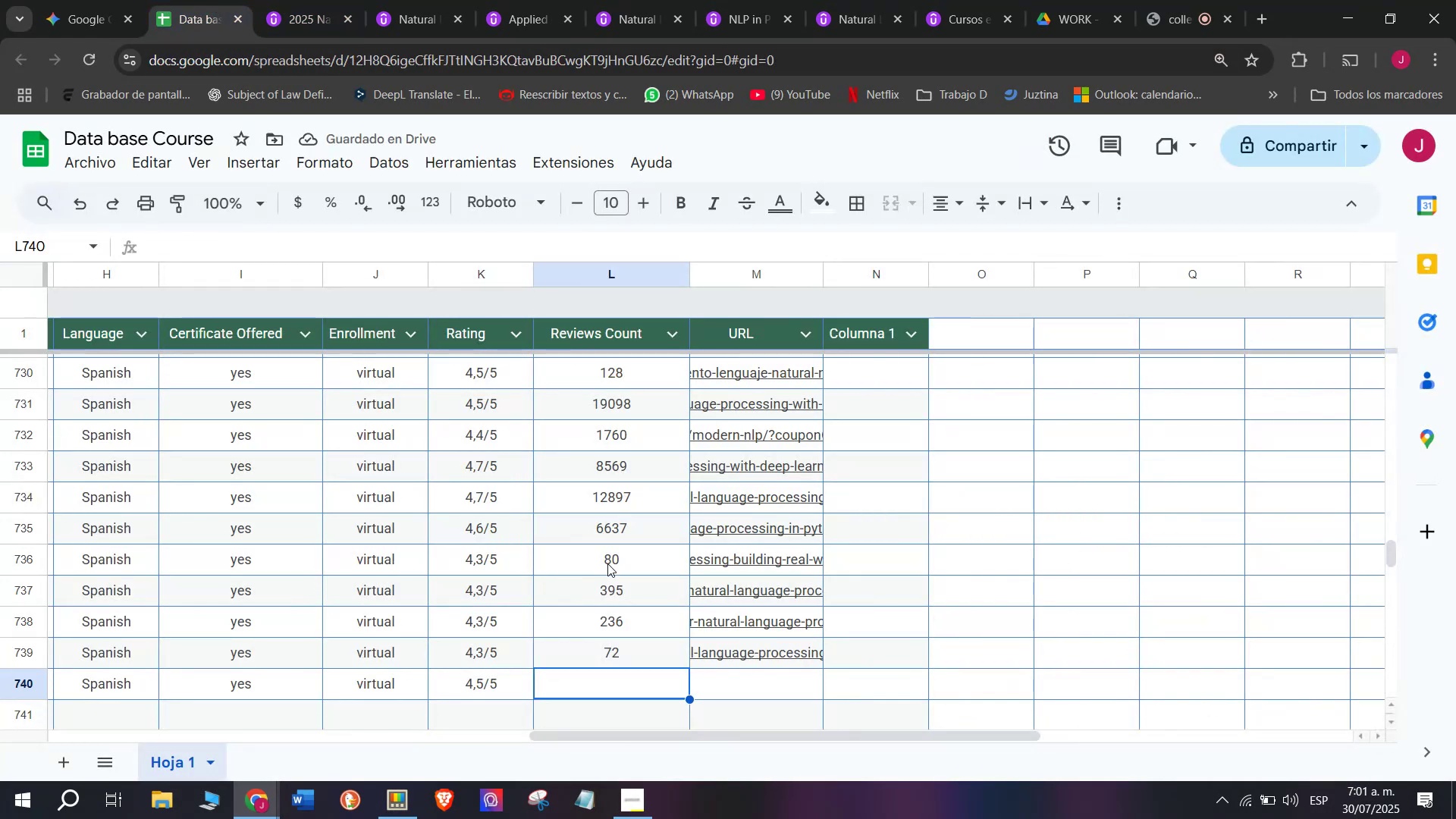 
type(1062)
 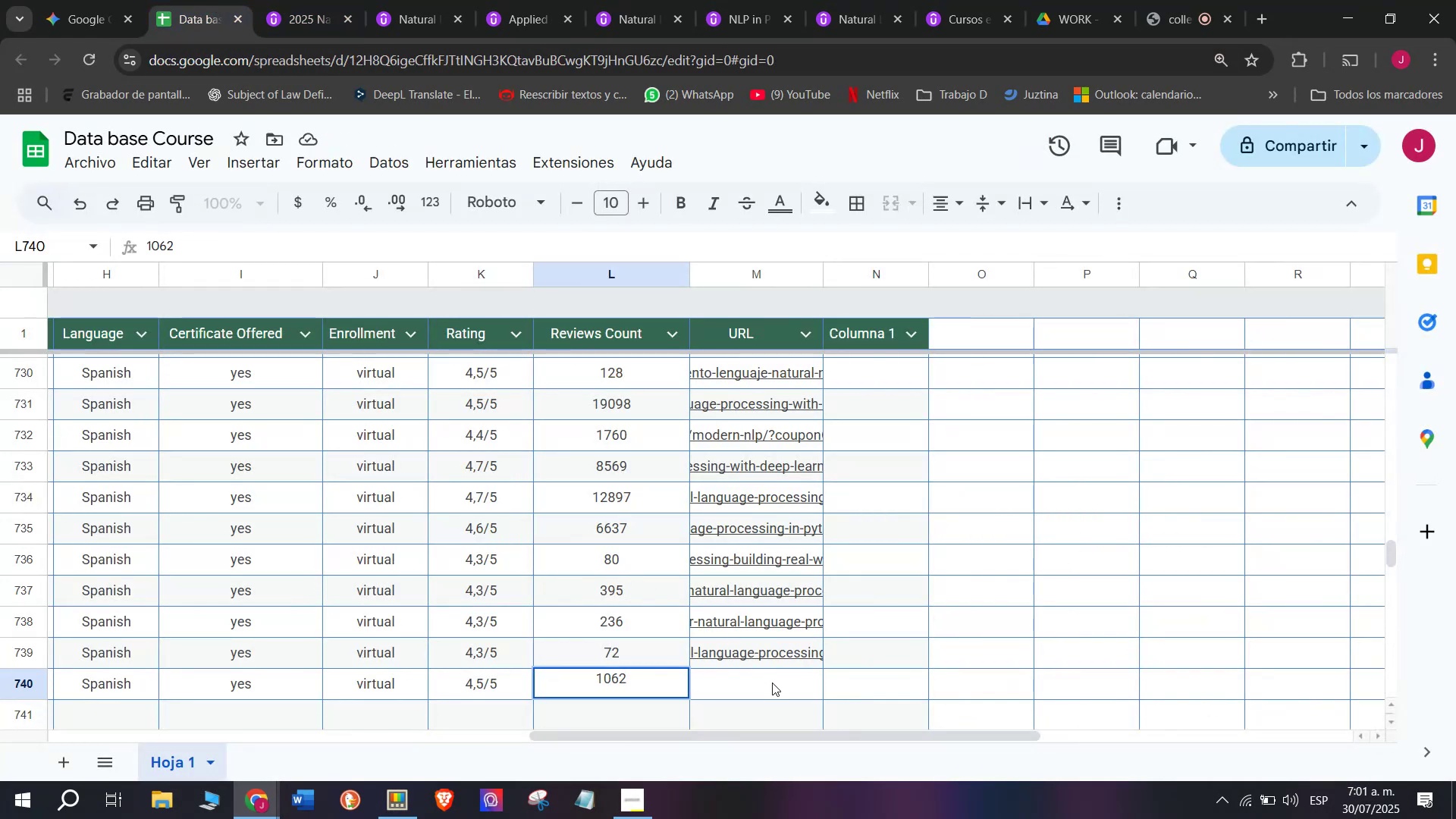 
left_click([779, 689])
 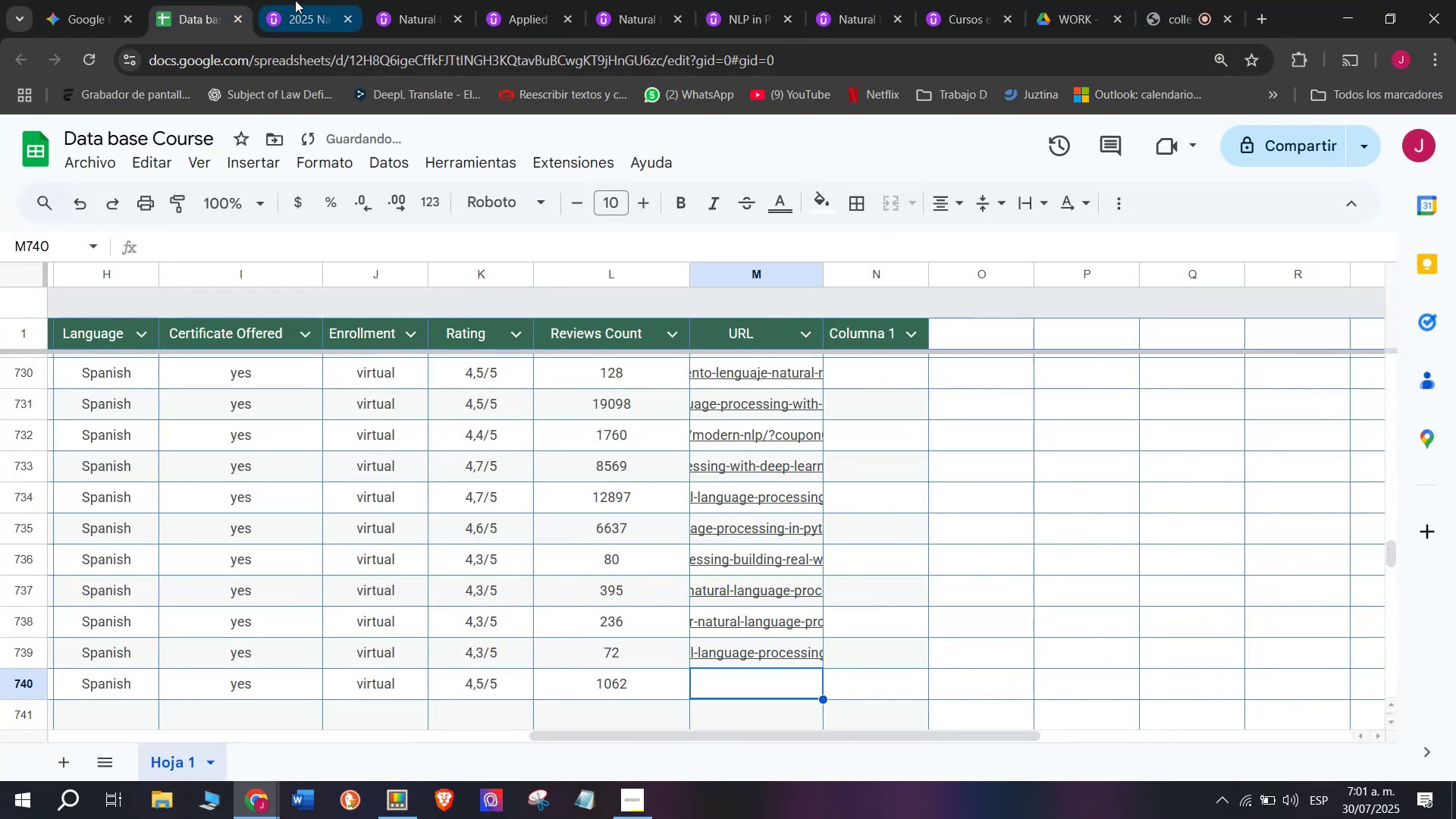 
left_click([289, 0])
 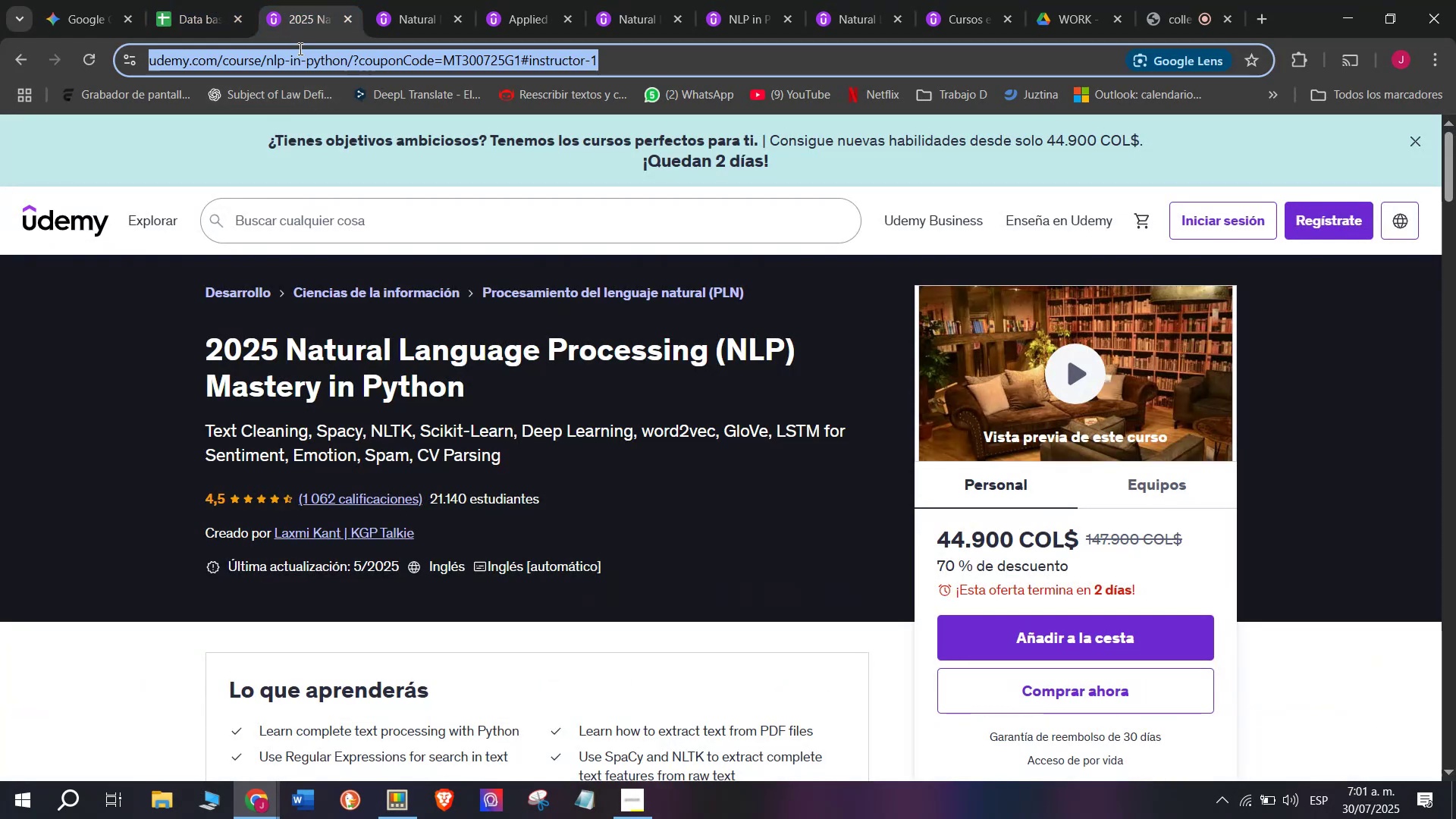 
double_click([299, 49])
 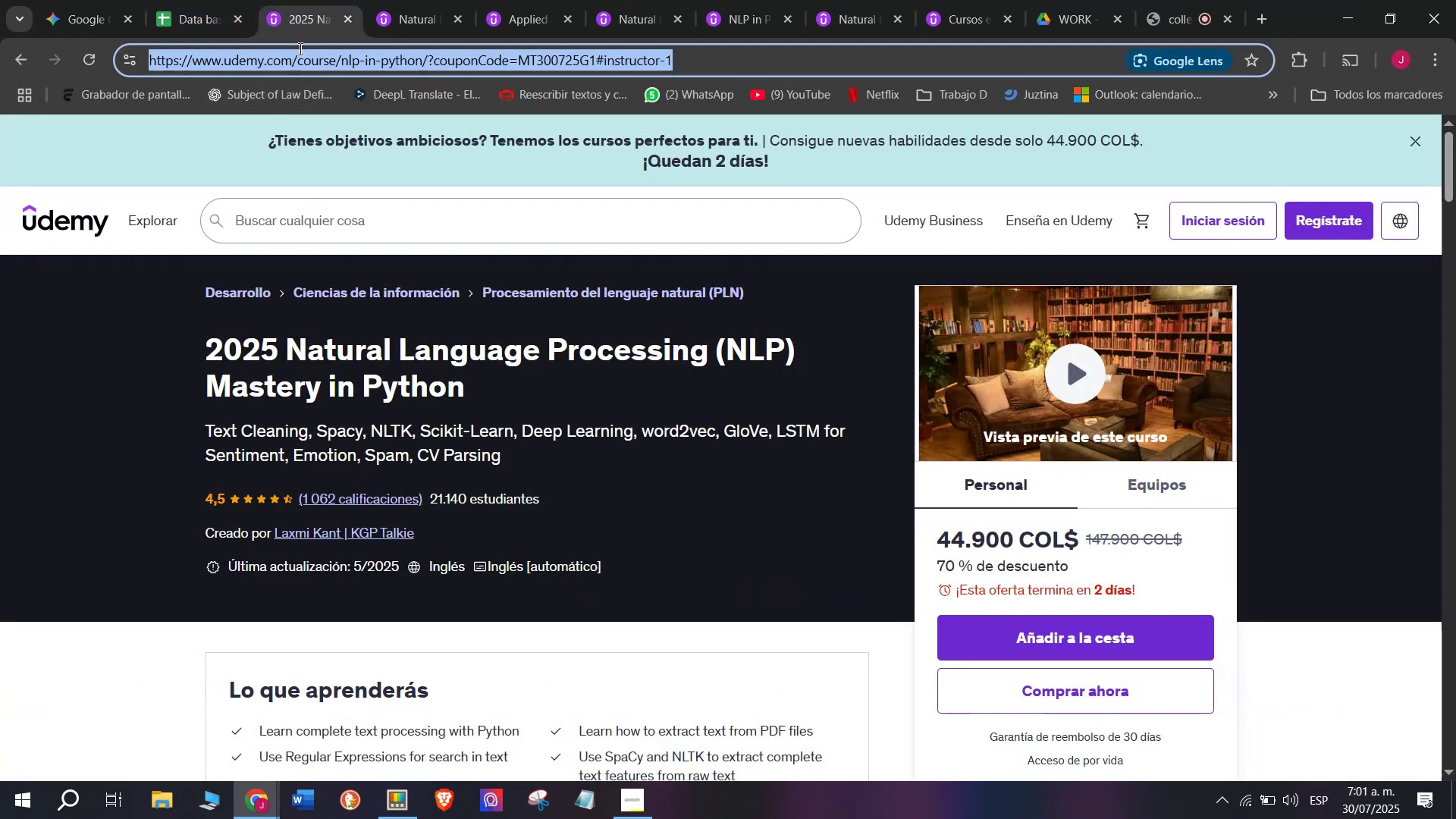 
triple_click([299, 49])
 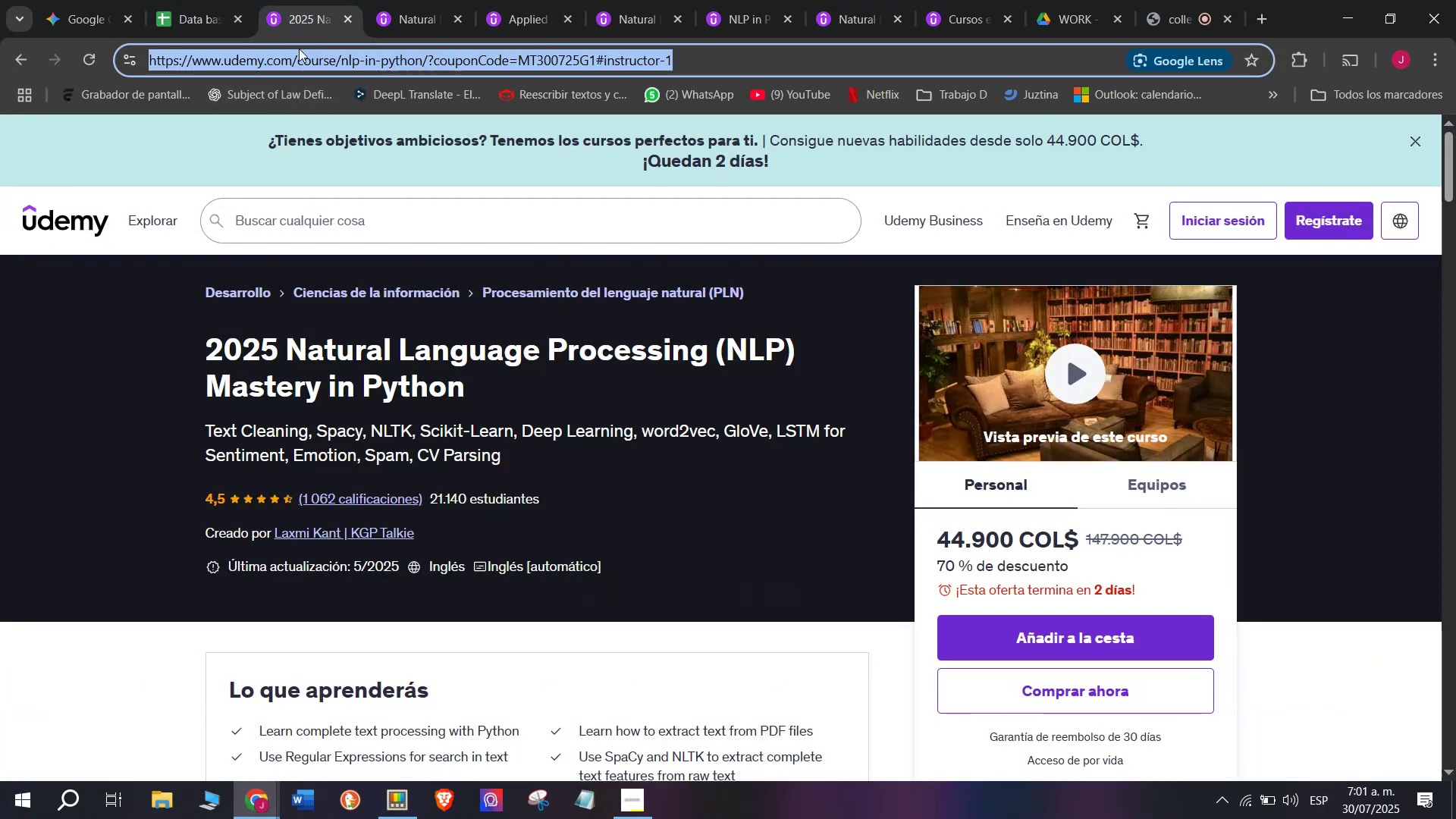 
key(Break)
 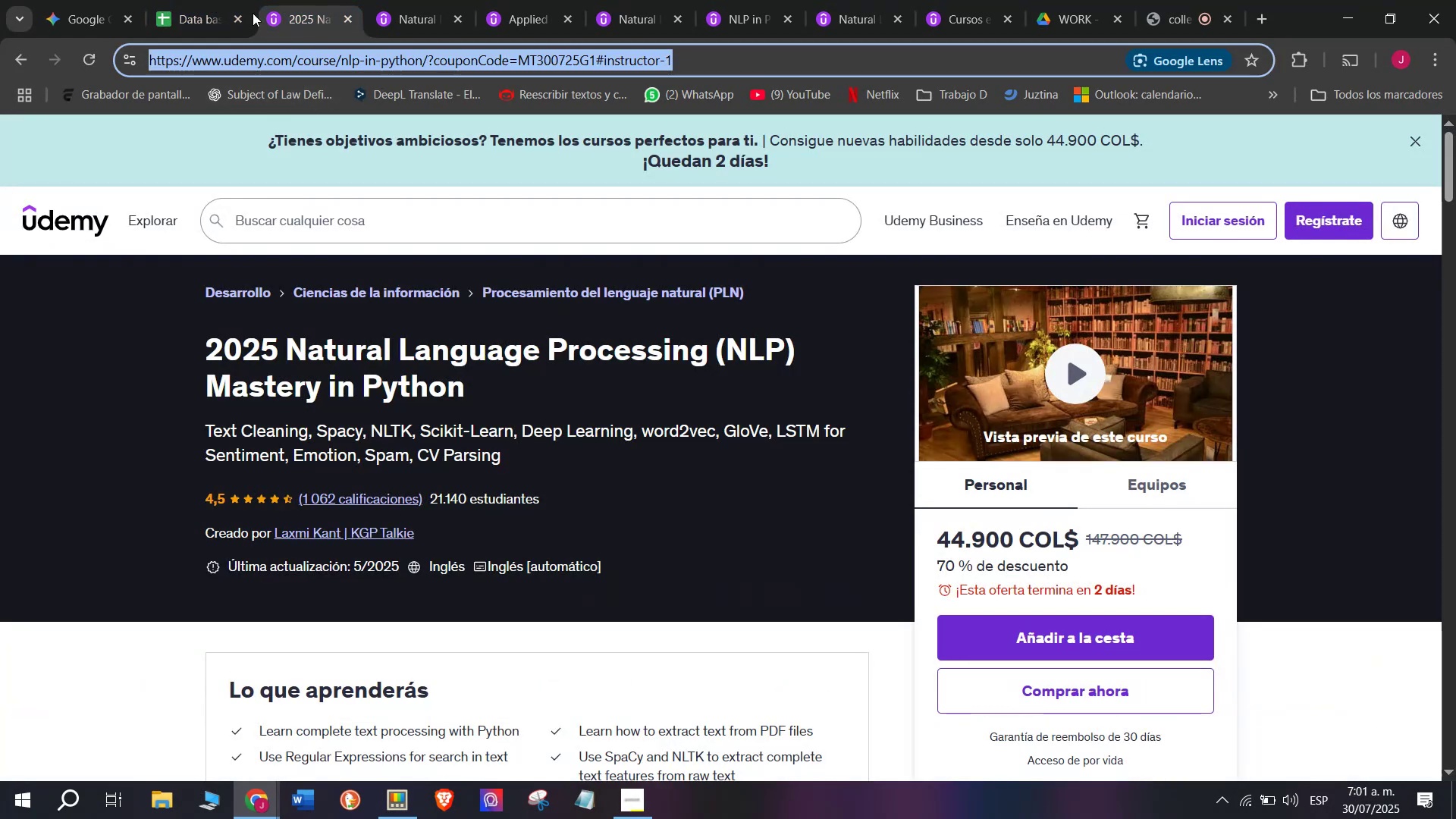 
key(Control+ControlLeft)
 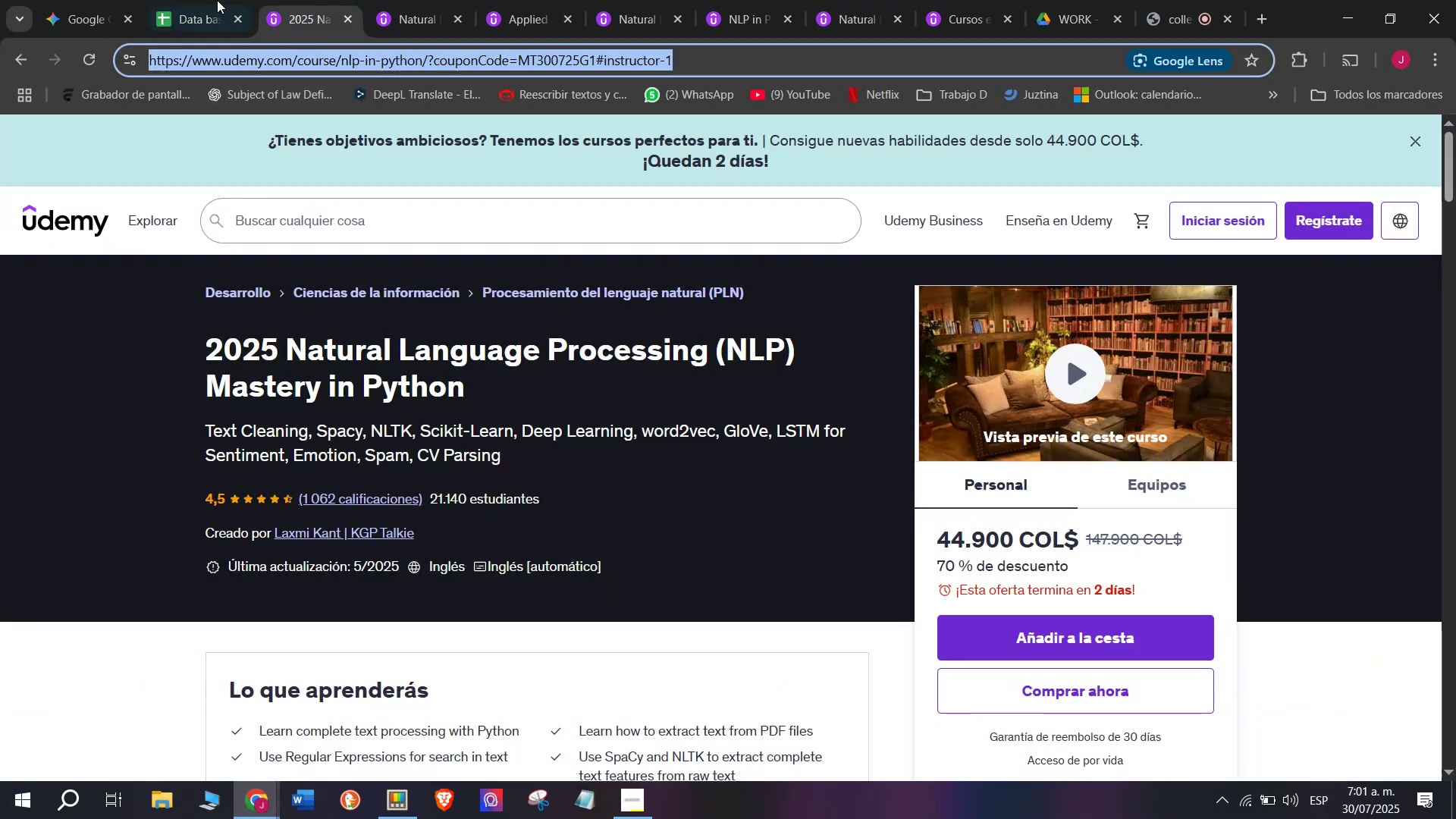 
key(Control+C)
 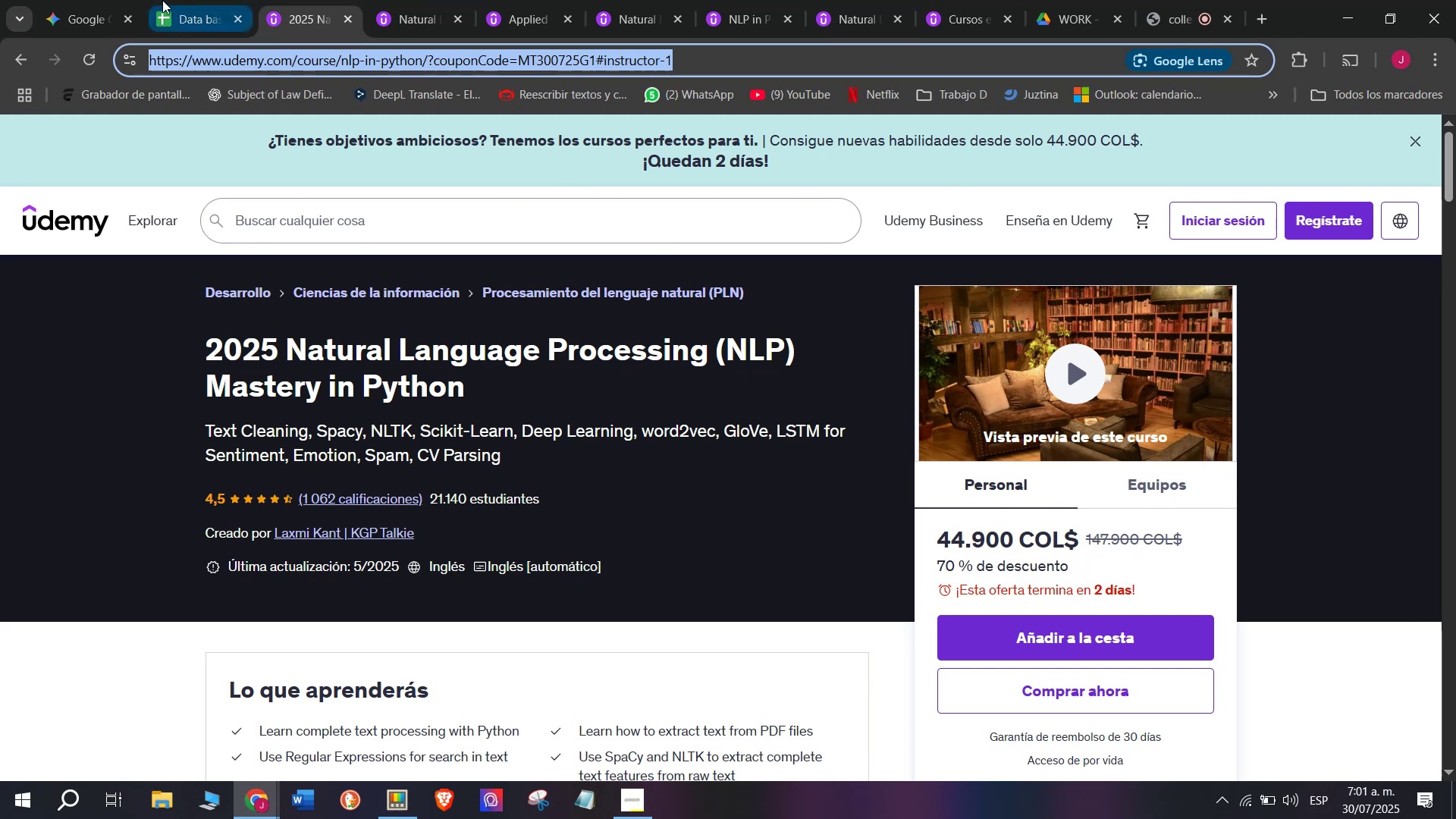 
triple_click([162, 0])
 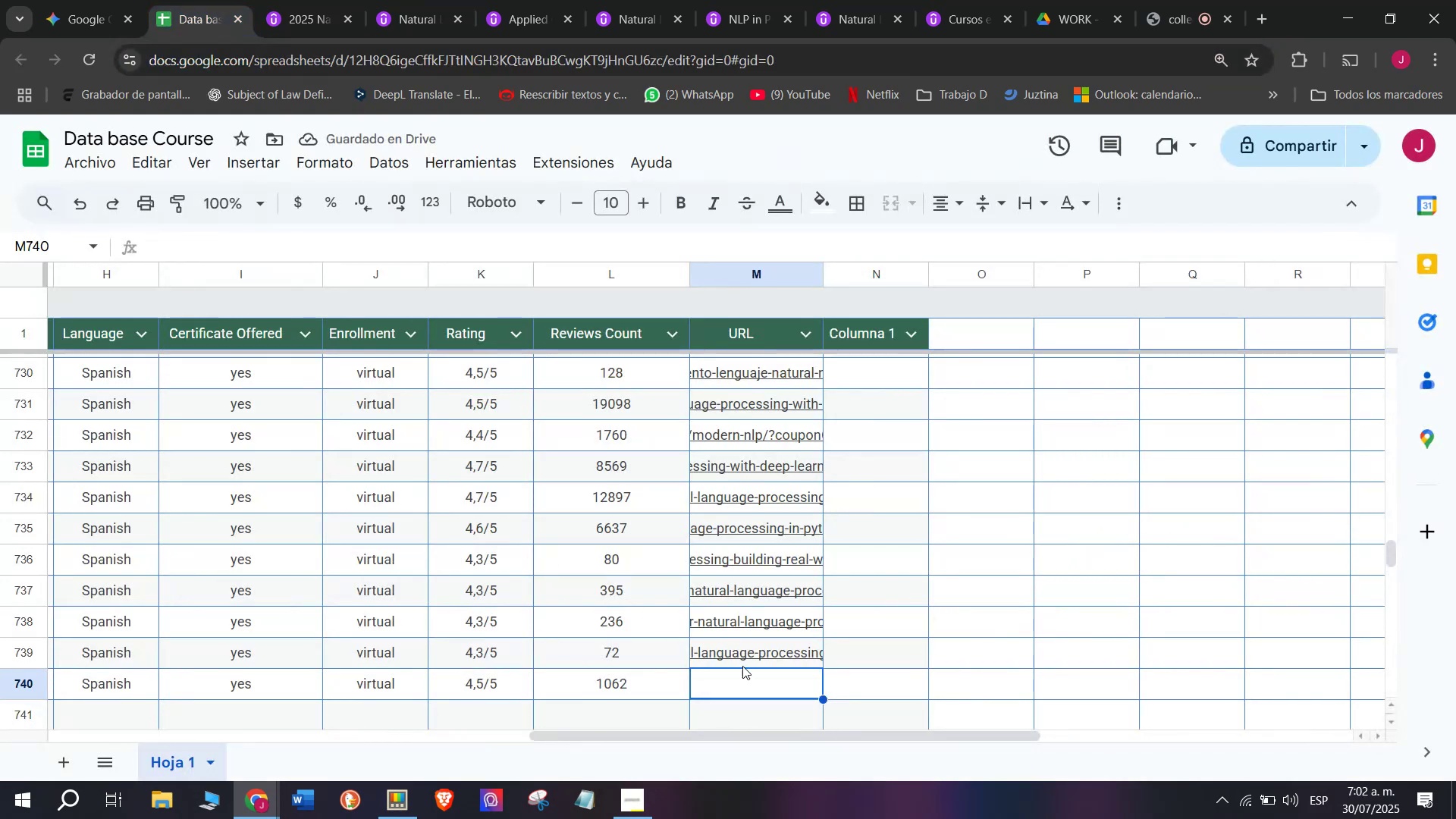 
key(Z)
 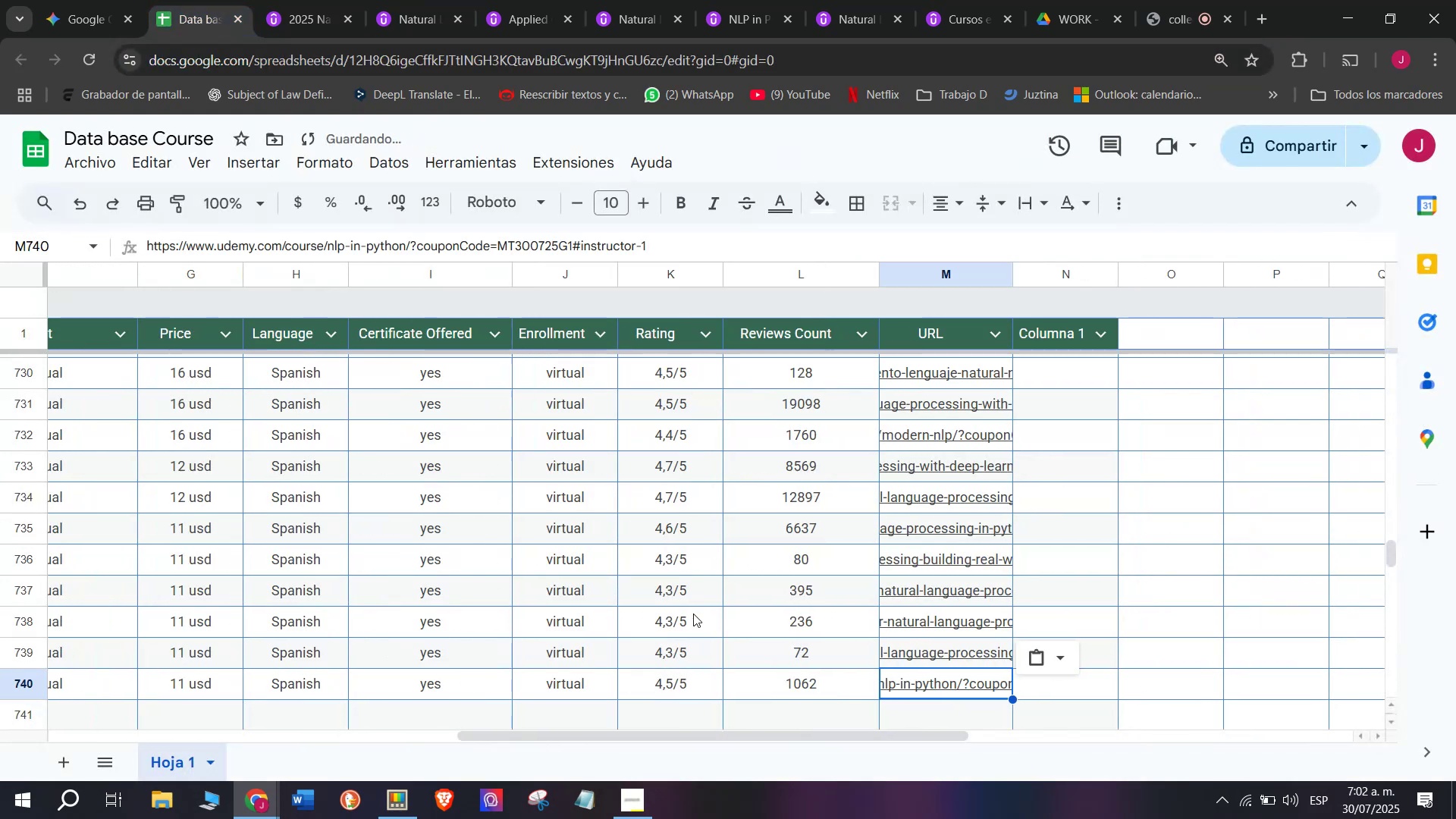 
key(Control+ControlLeft)
 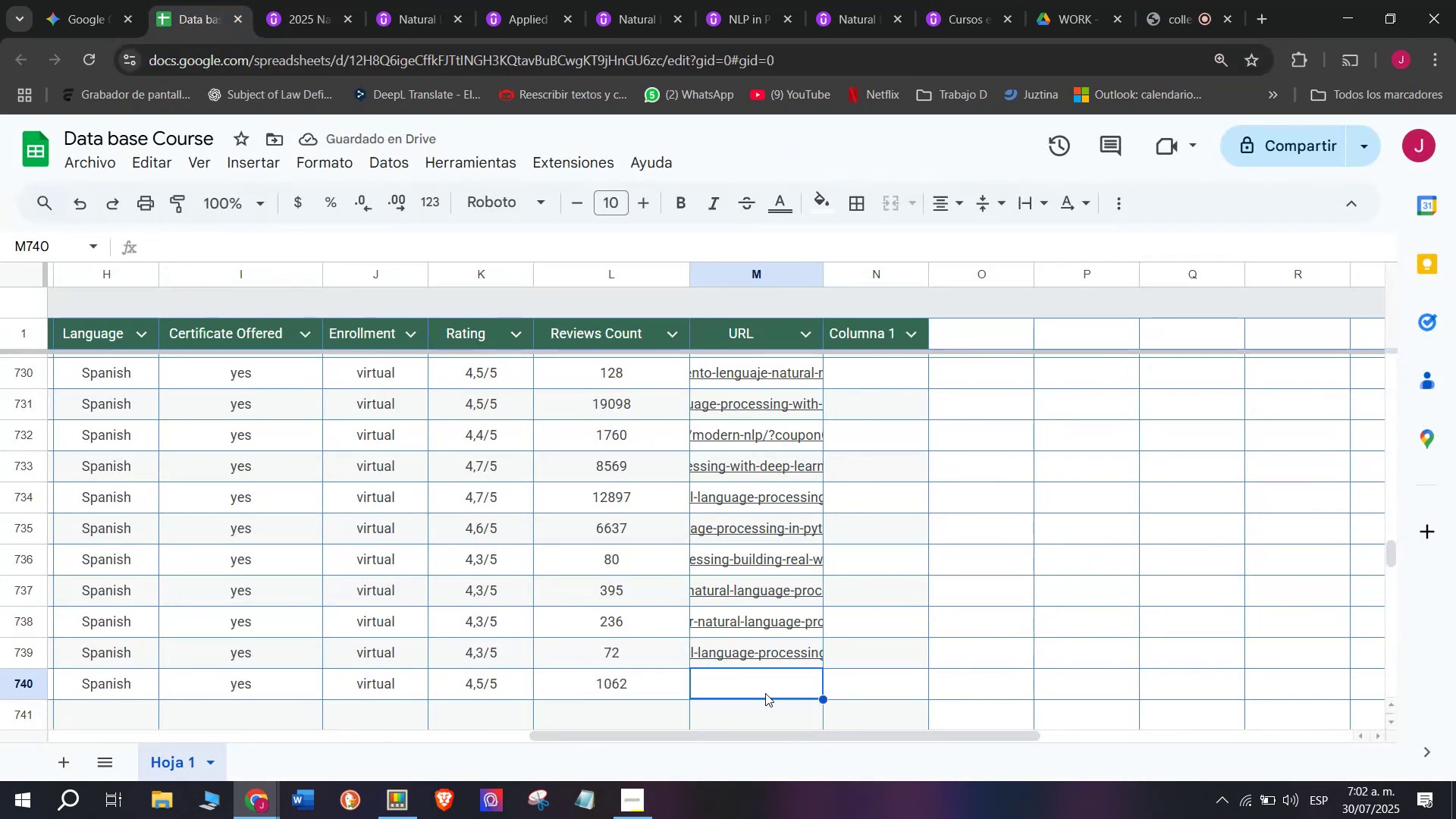 
key(Control+V)
 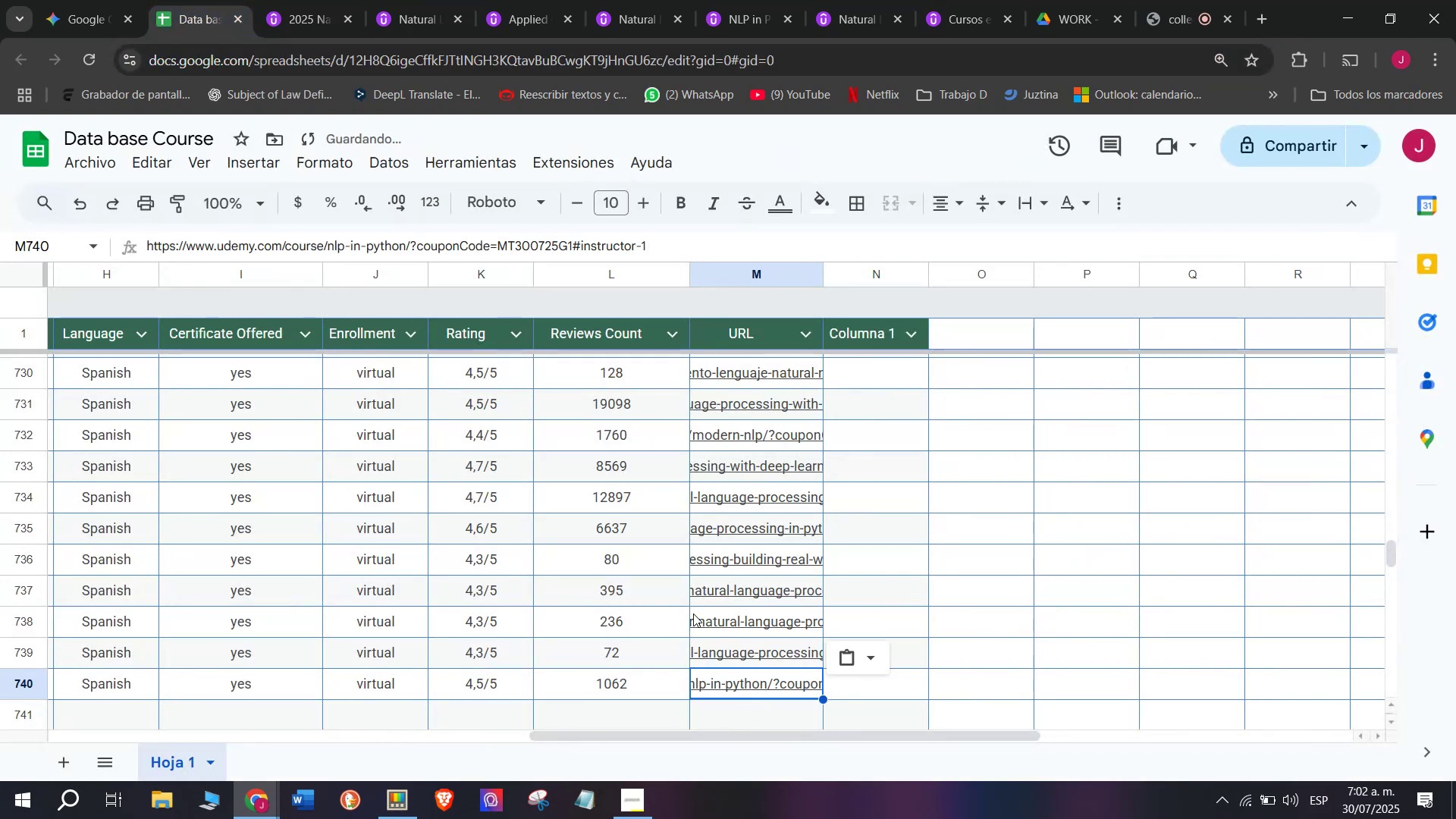 
scroll: coordinate [371, 519], scroll_direction: up, amount: 6.0
 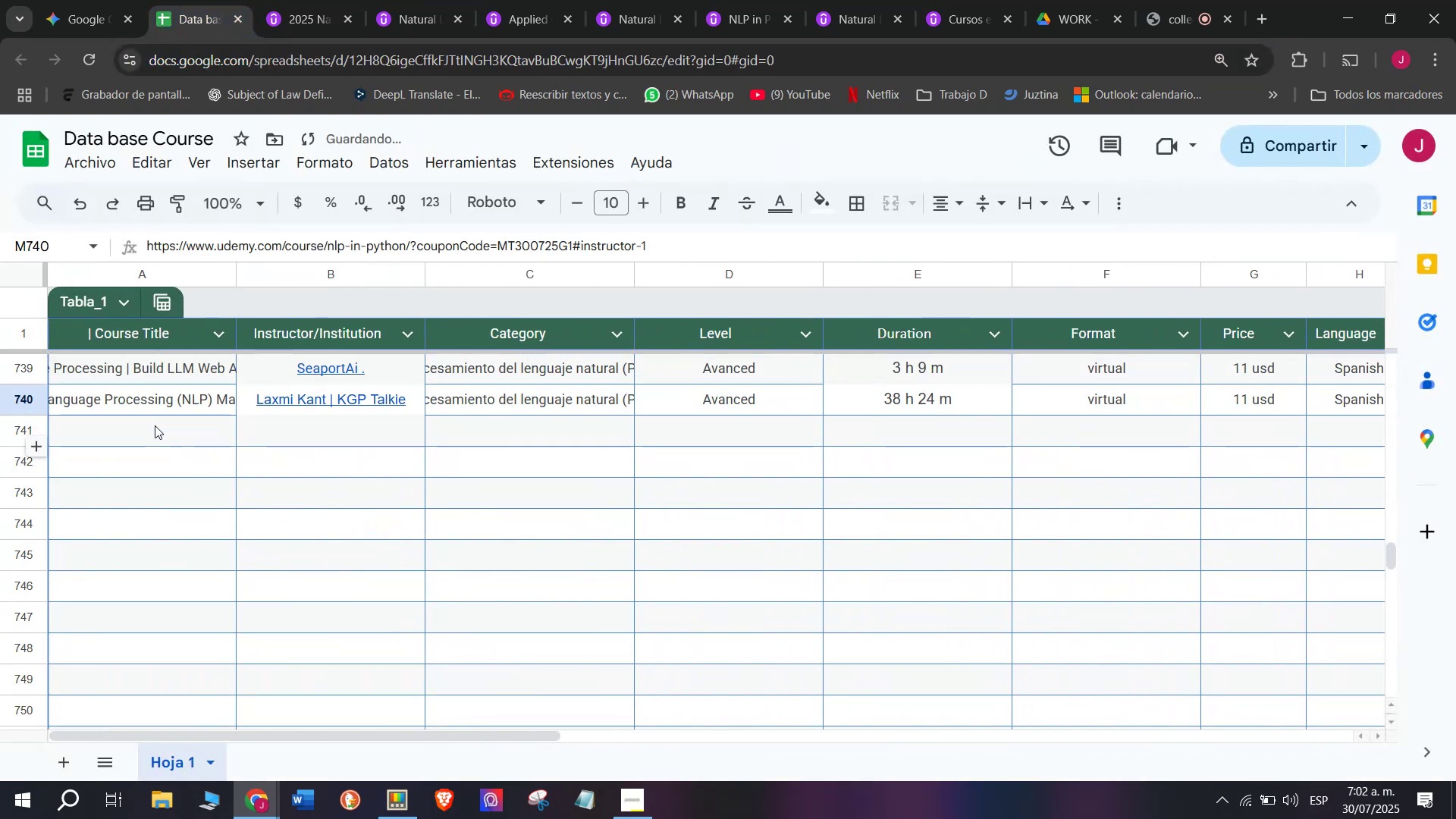 
left_click([158, 429])
 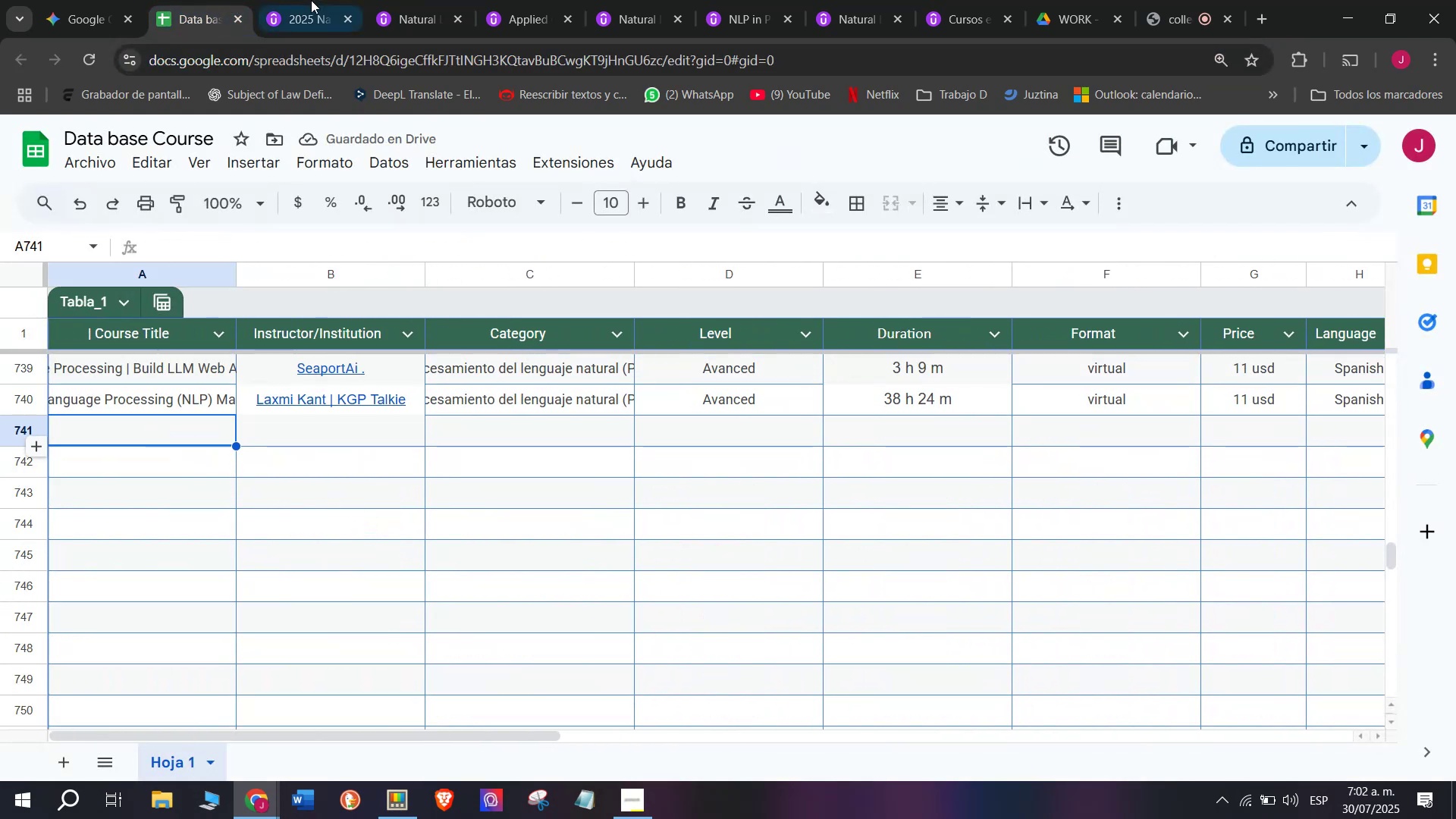 
left_click([311, 0])
 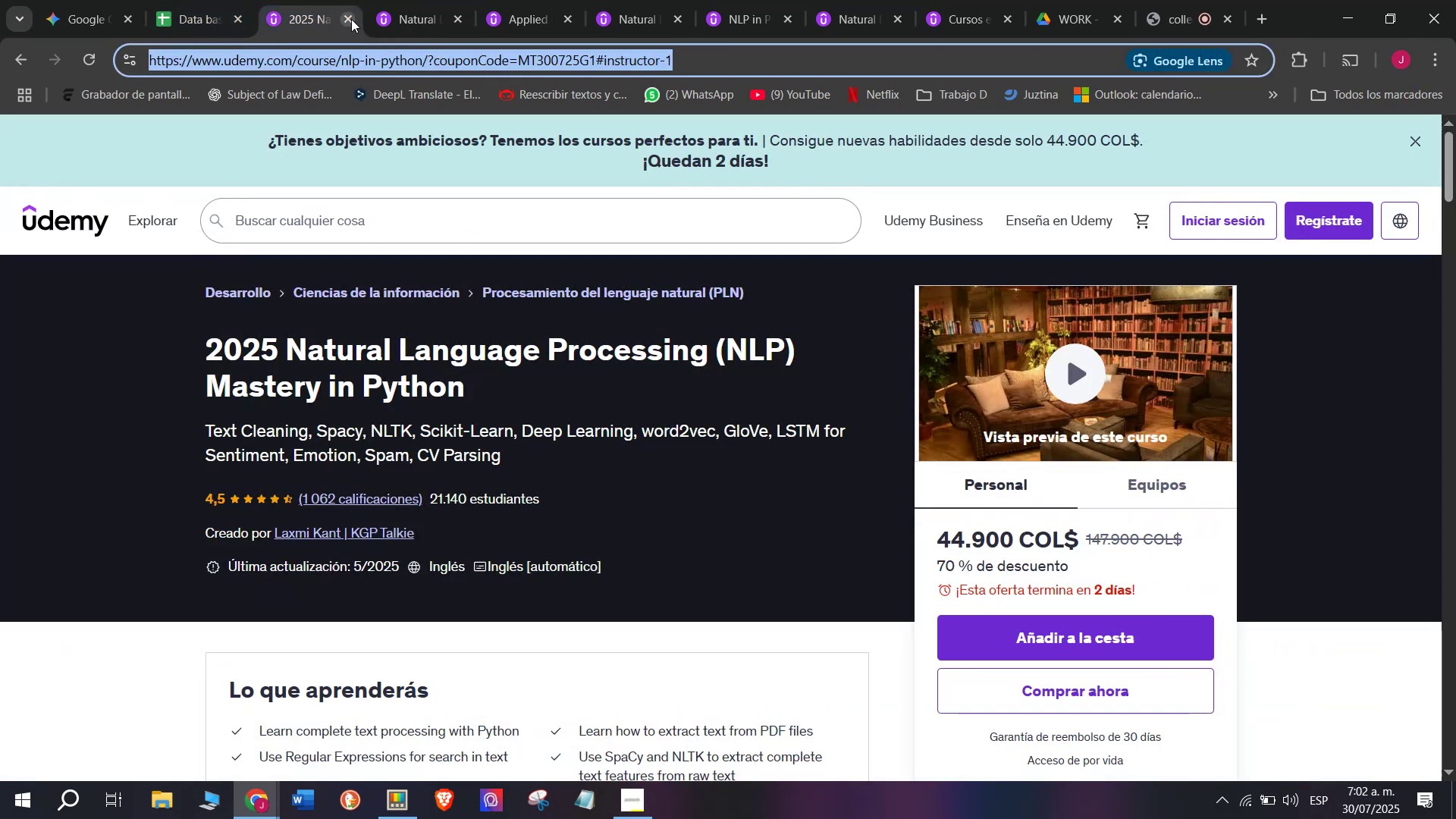 
left_click([351, 19])
 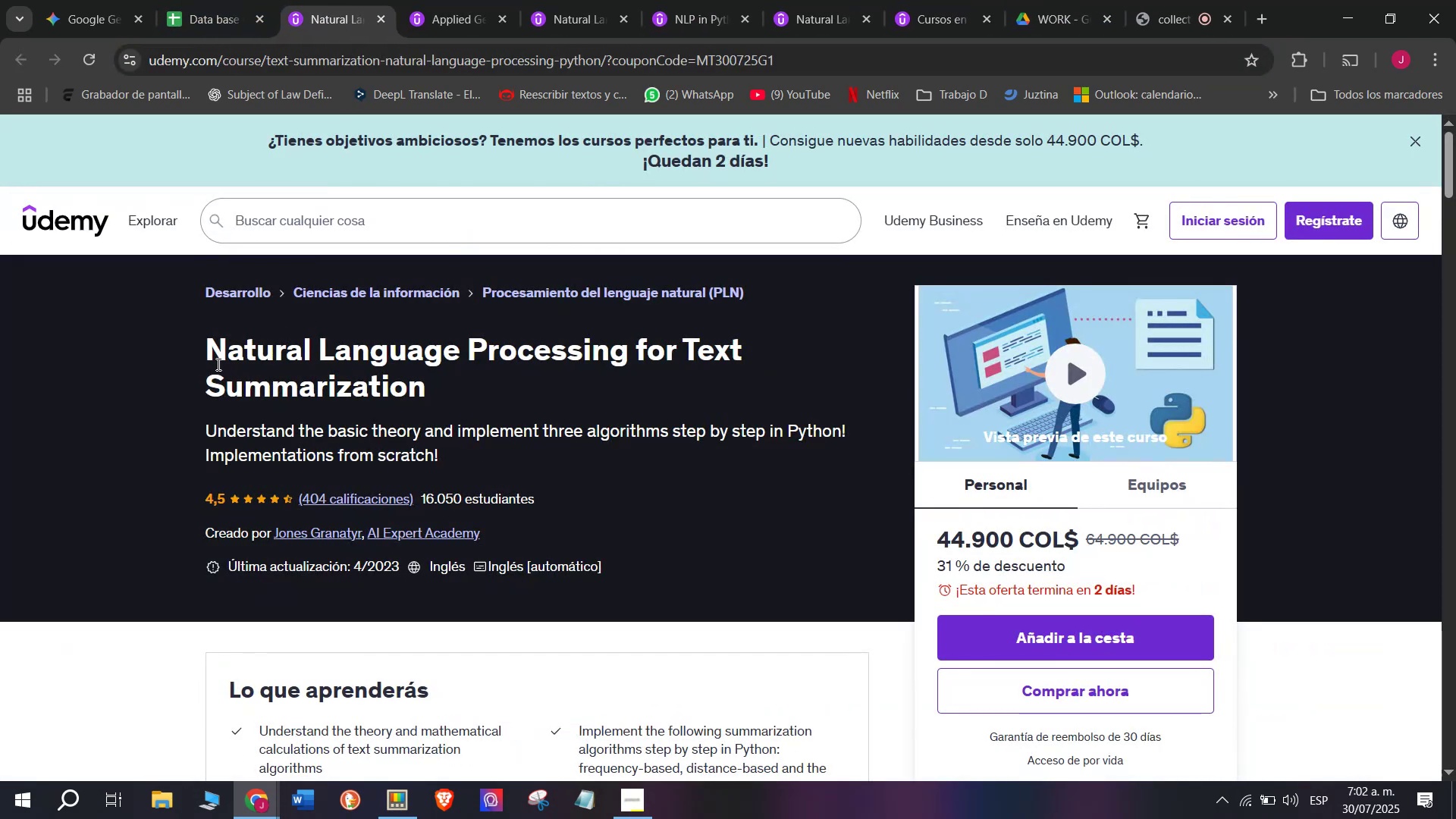 
left_click_drag(start_coordinate=[209, 338], to_coordinate=[534, 385])
 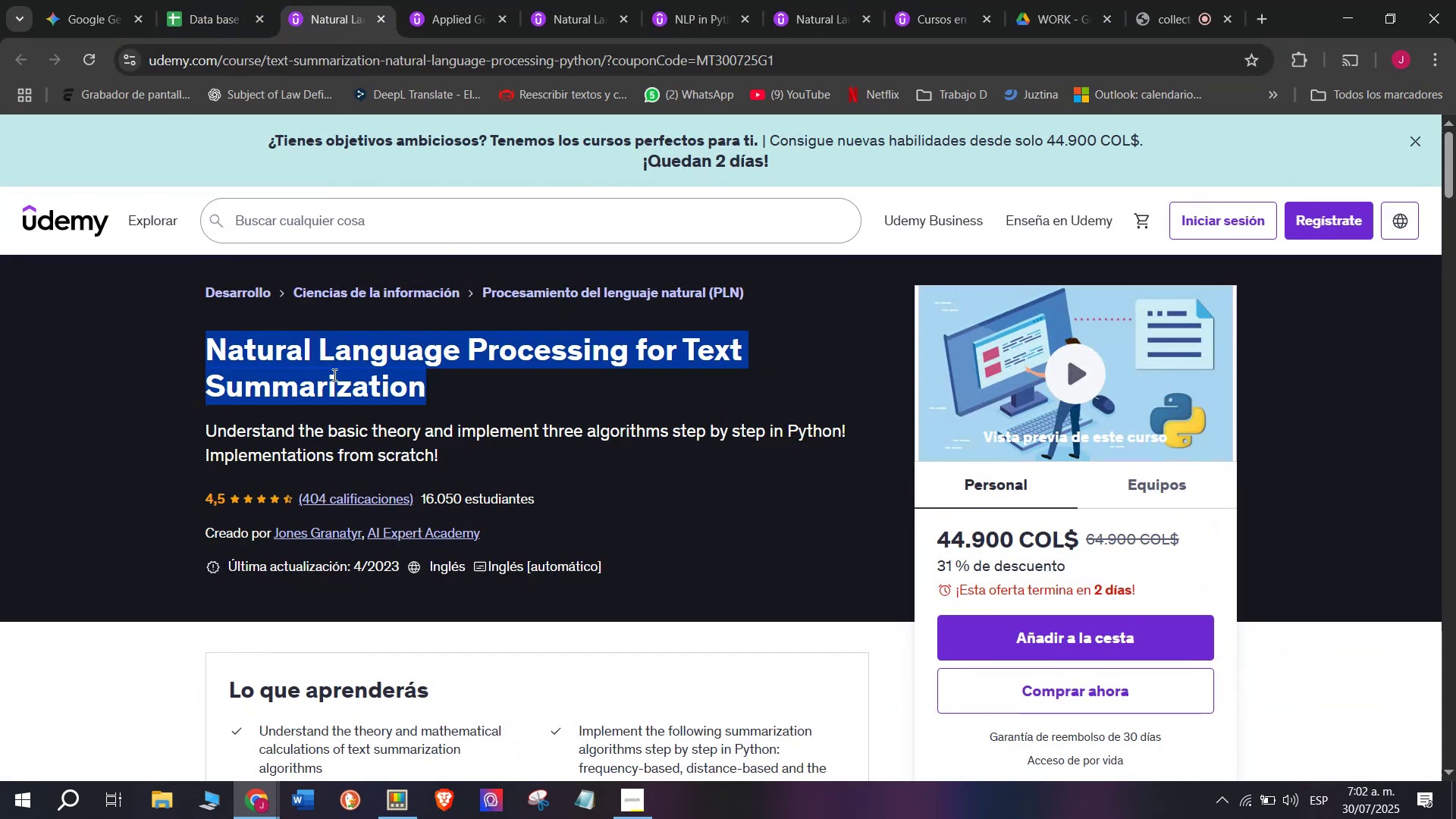 
right_click([333, 375])
 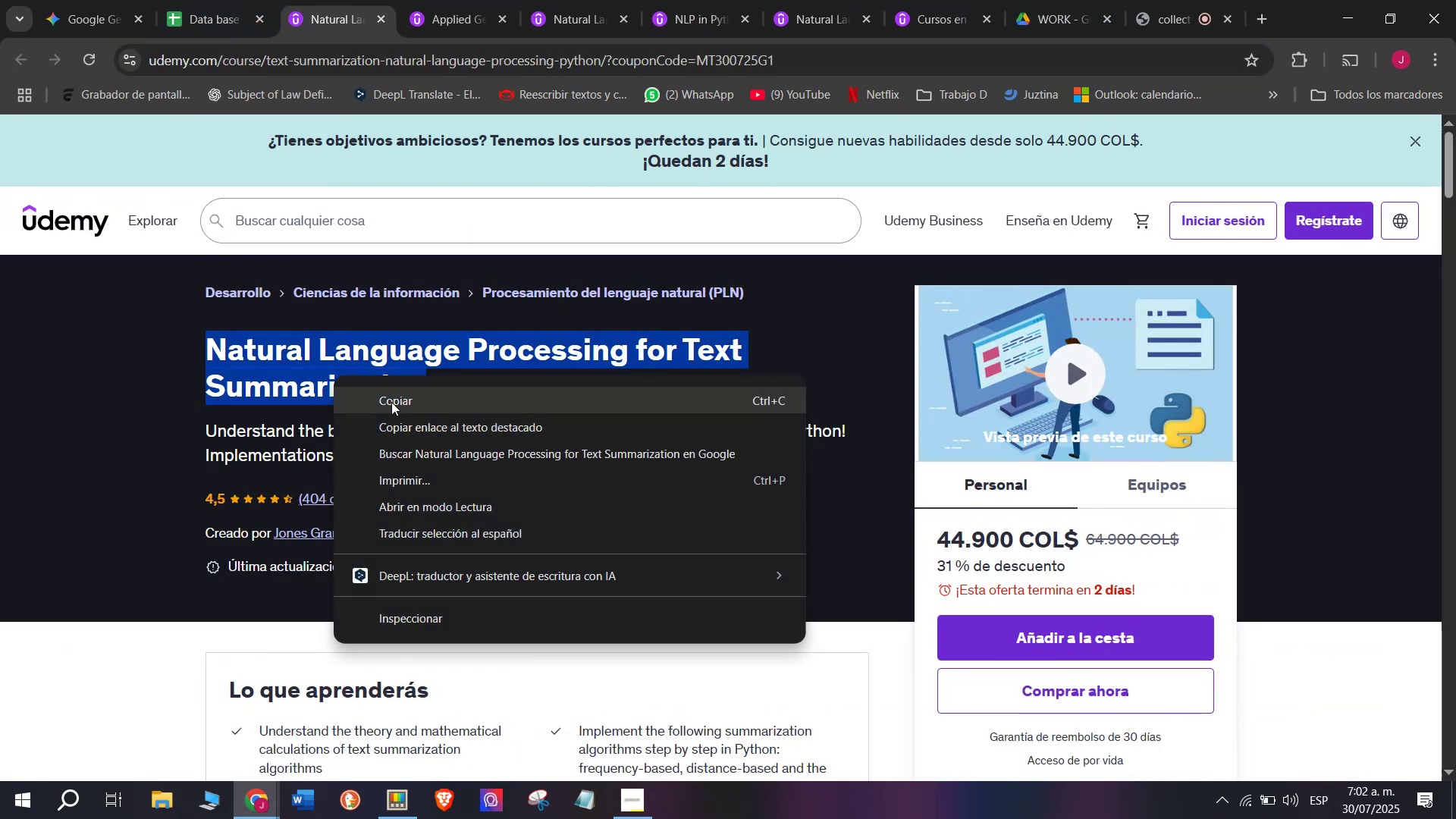 
left_click([391, 402])
 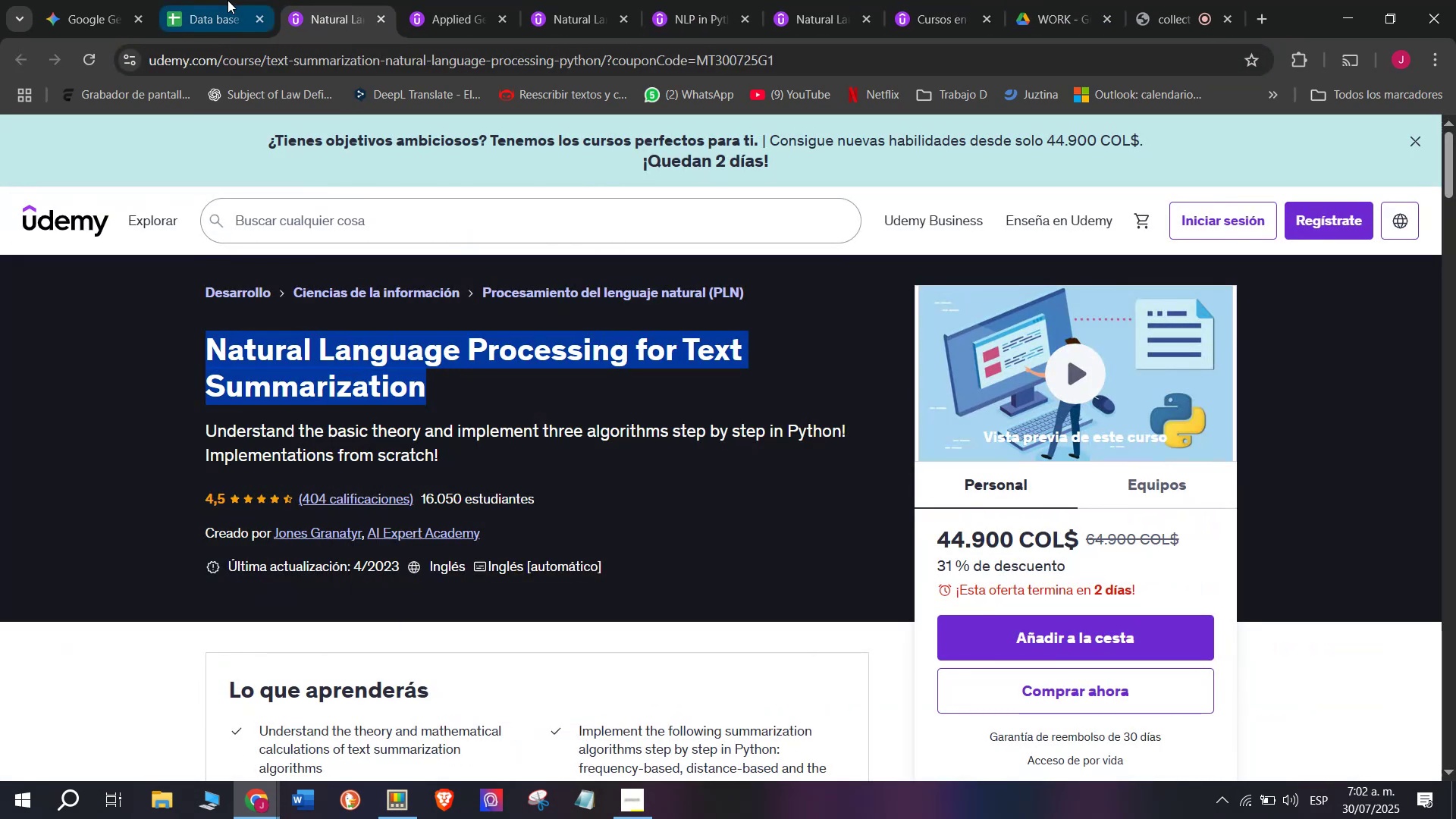 
left_click([228, 0])
 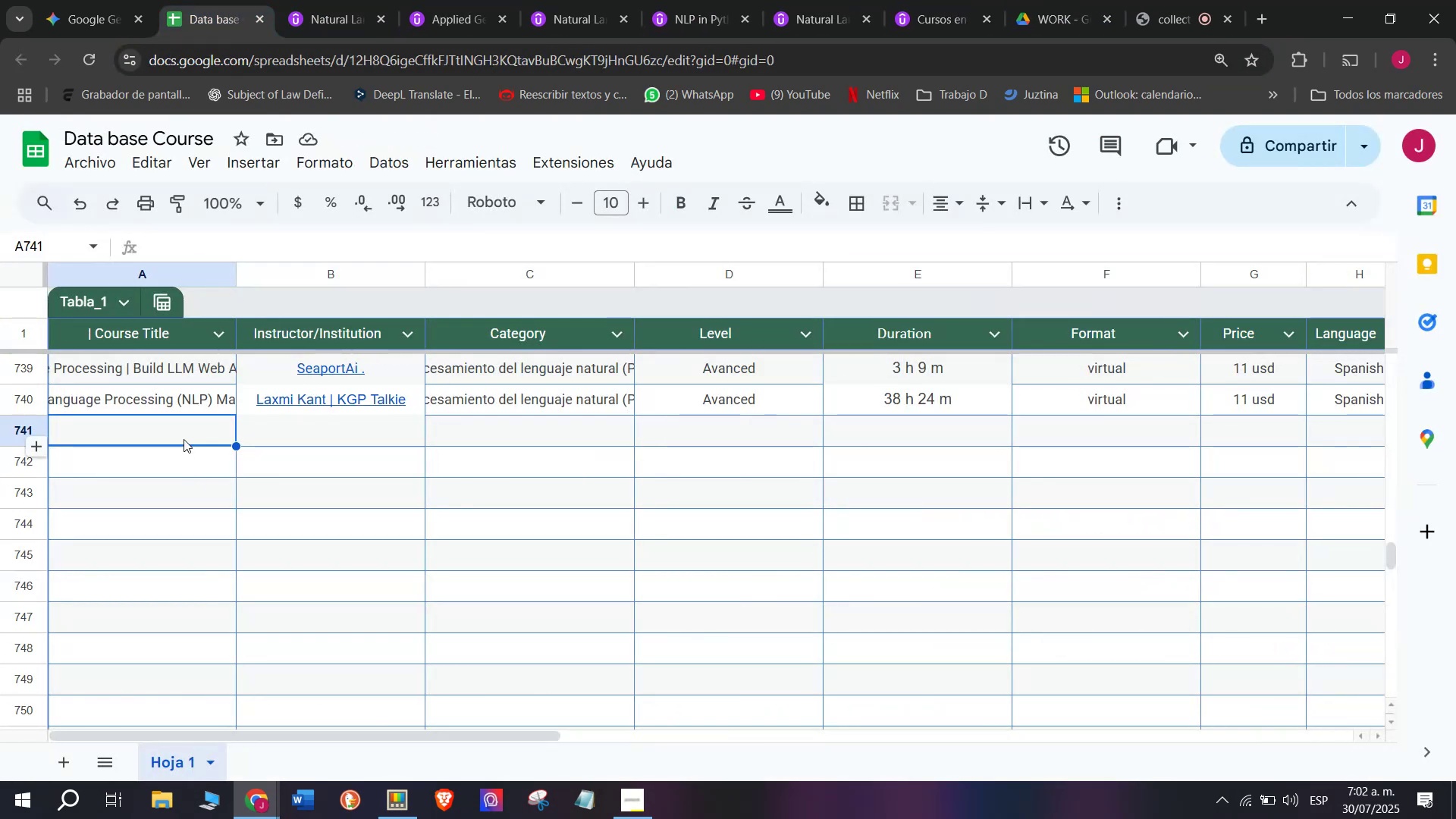 
double_click([184, 439])
 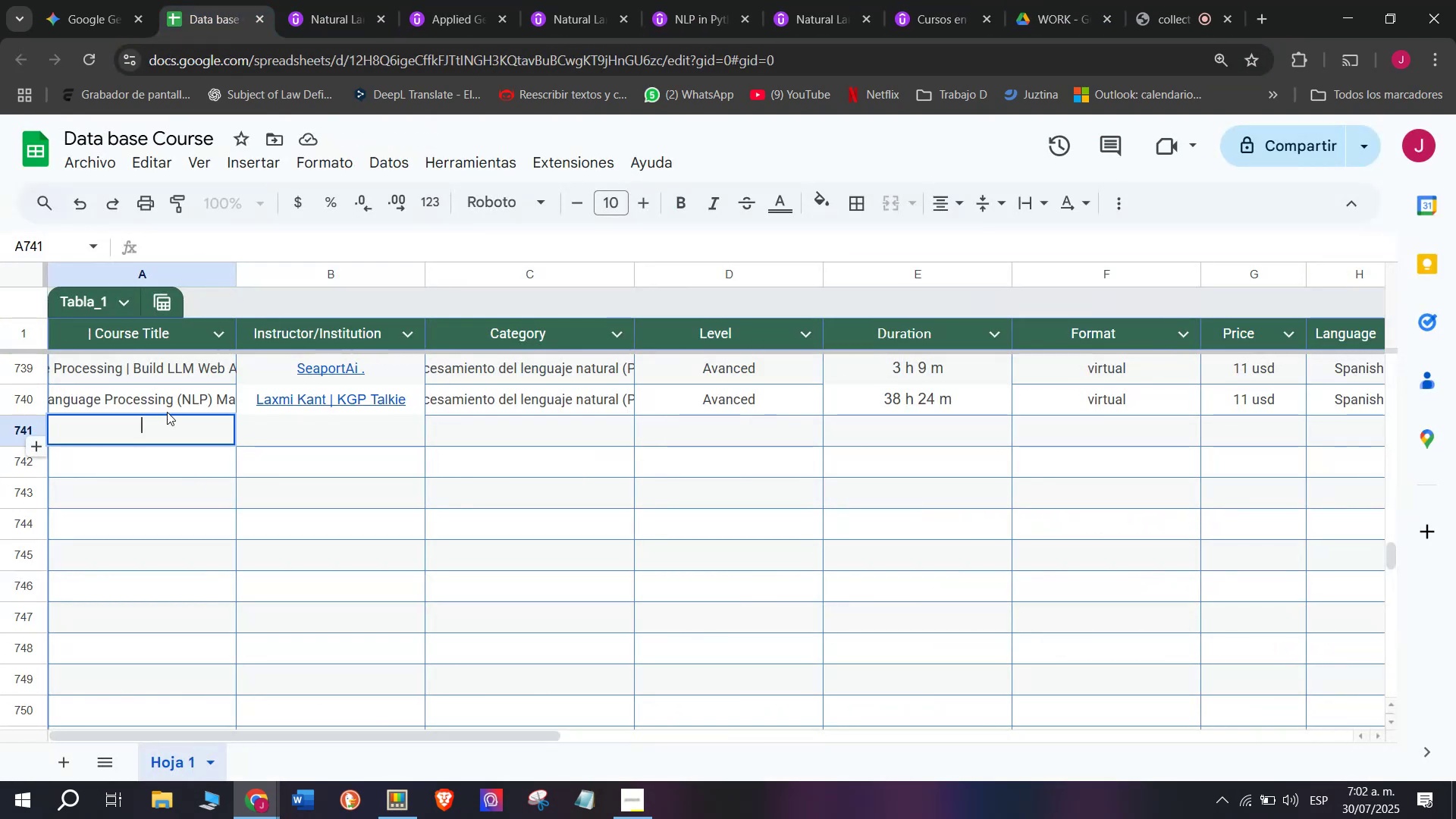 
key(Z)
 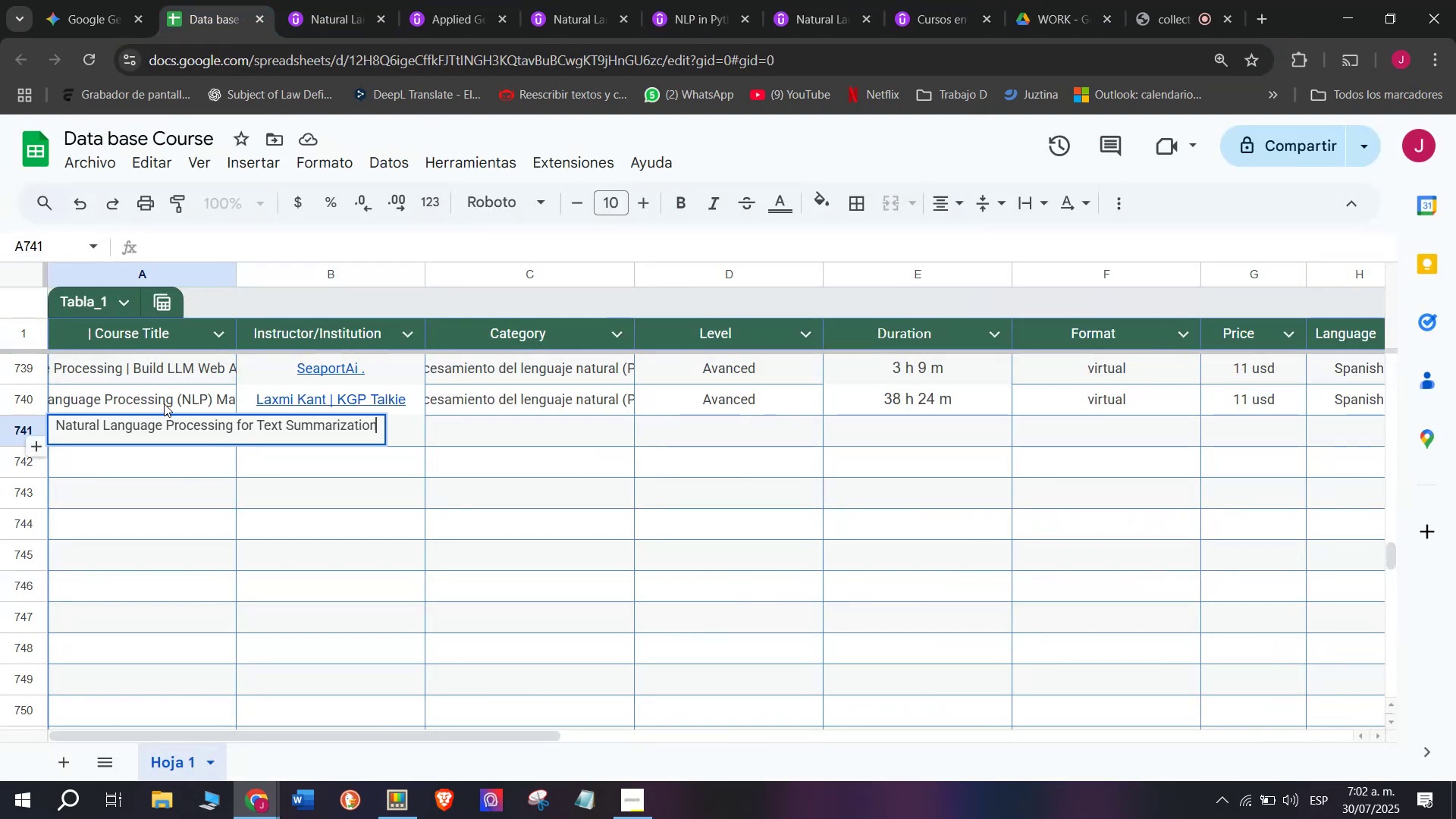 
key(Control+ControlLeft)
 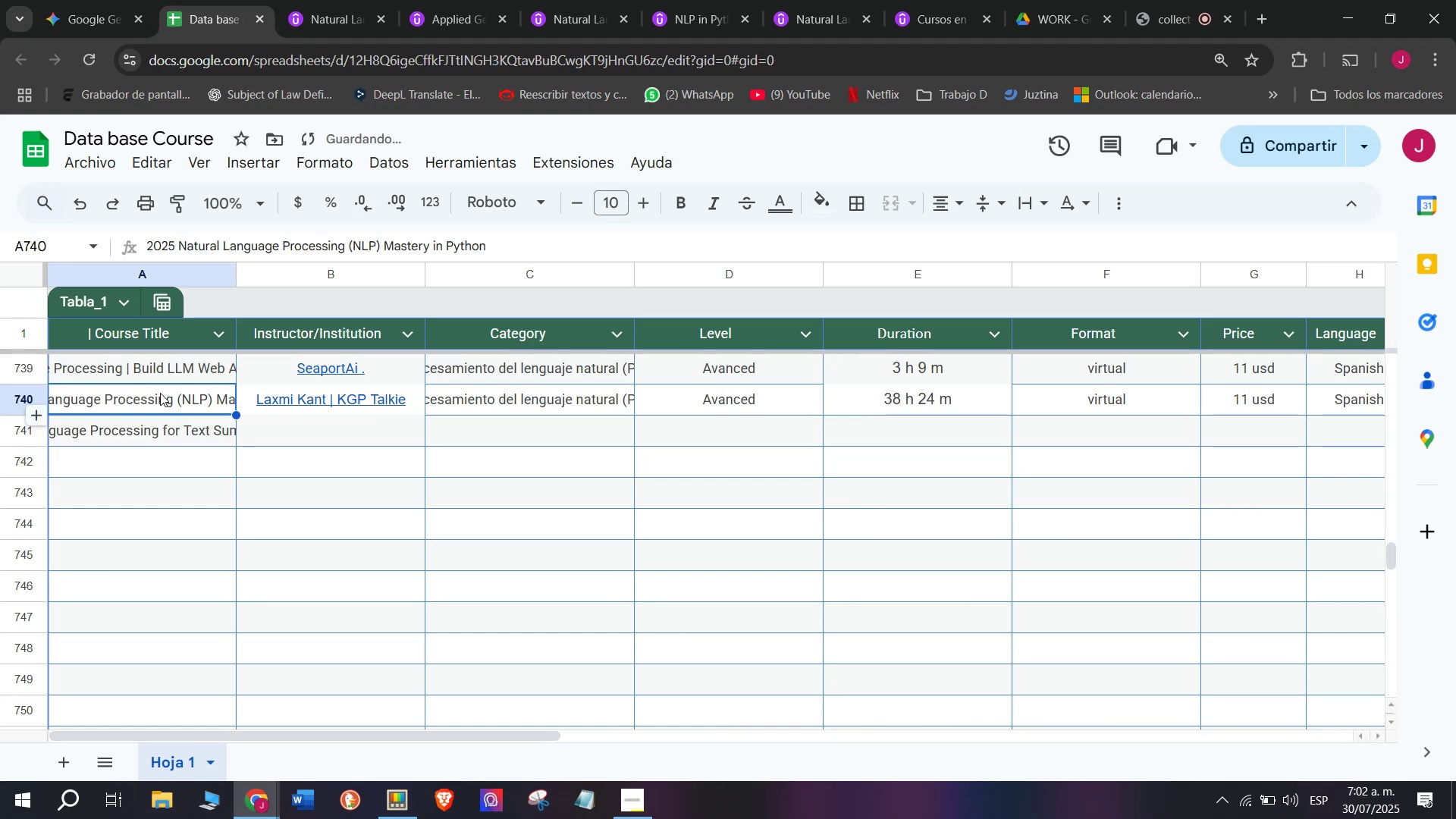 
key(Control+V)
 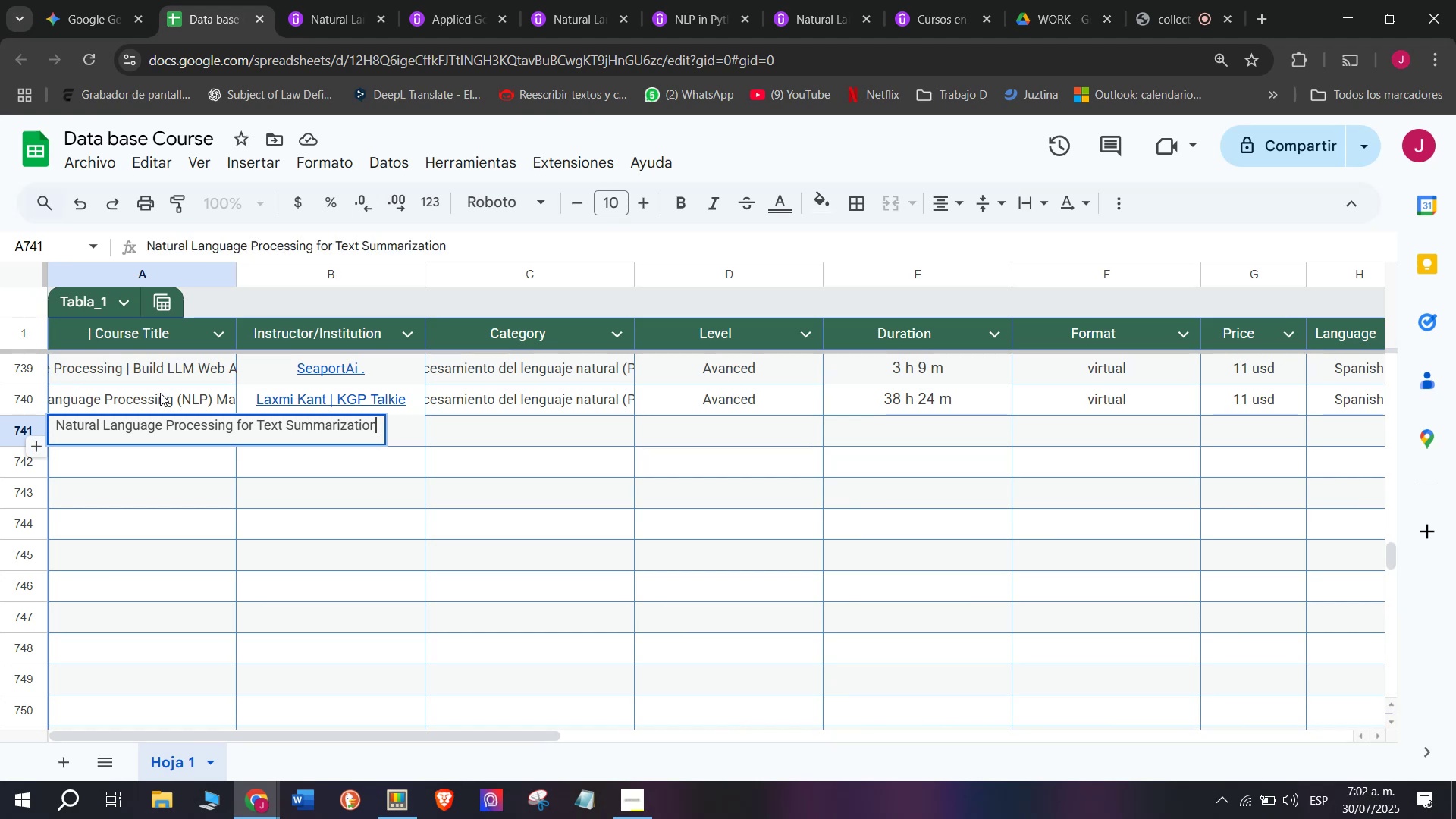 
left_click([160, 393])
 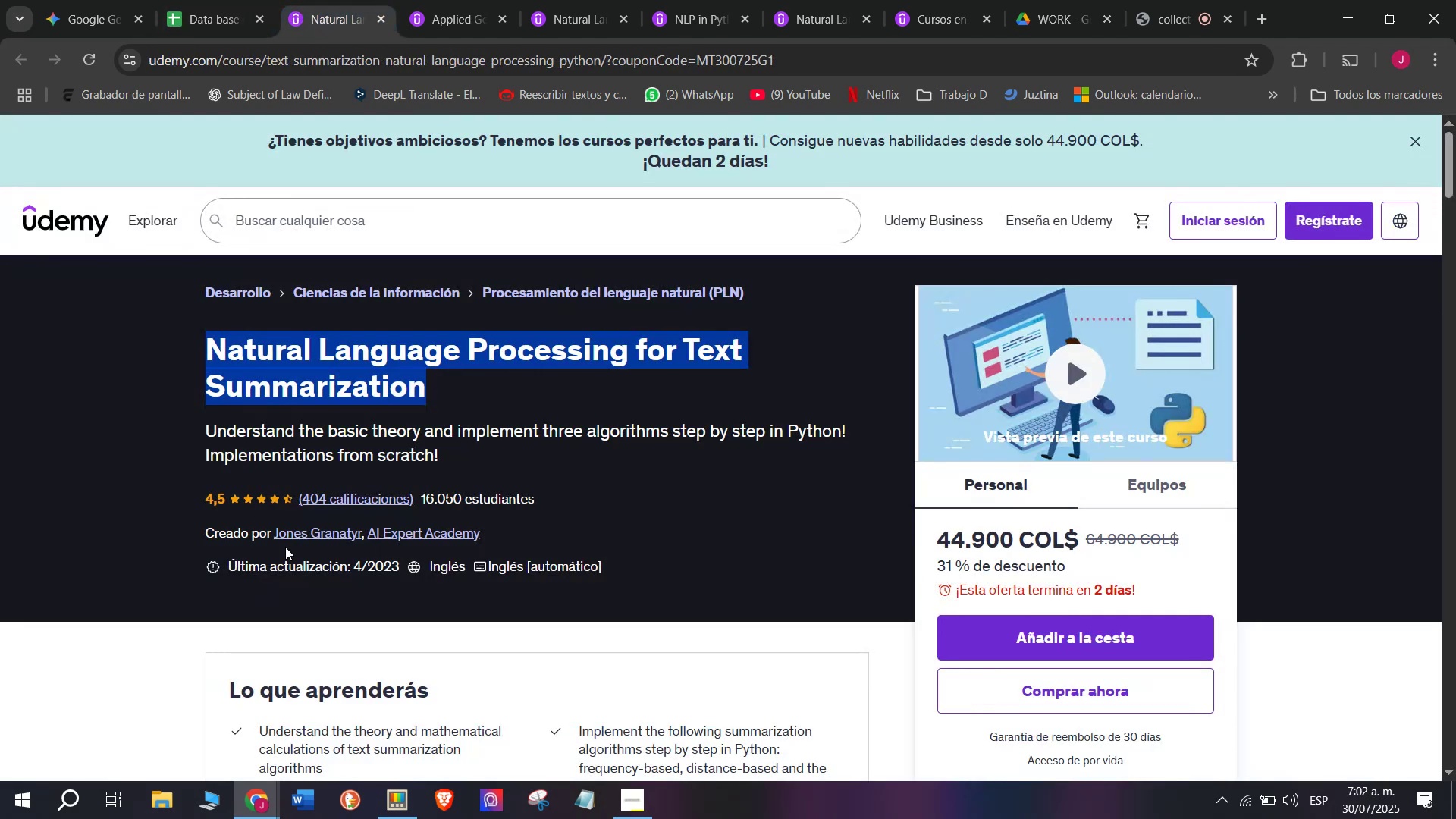 
left_click([322, 530])
 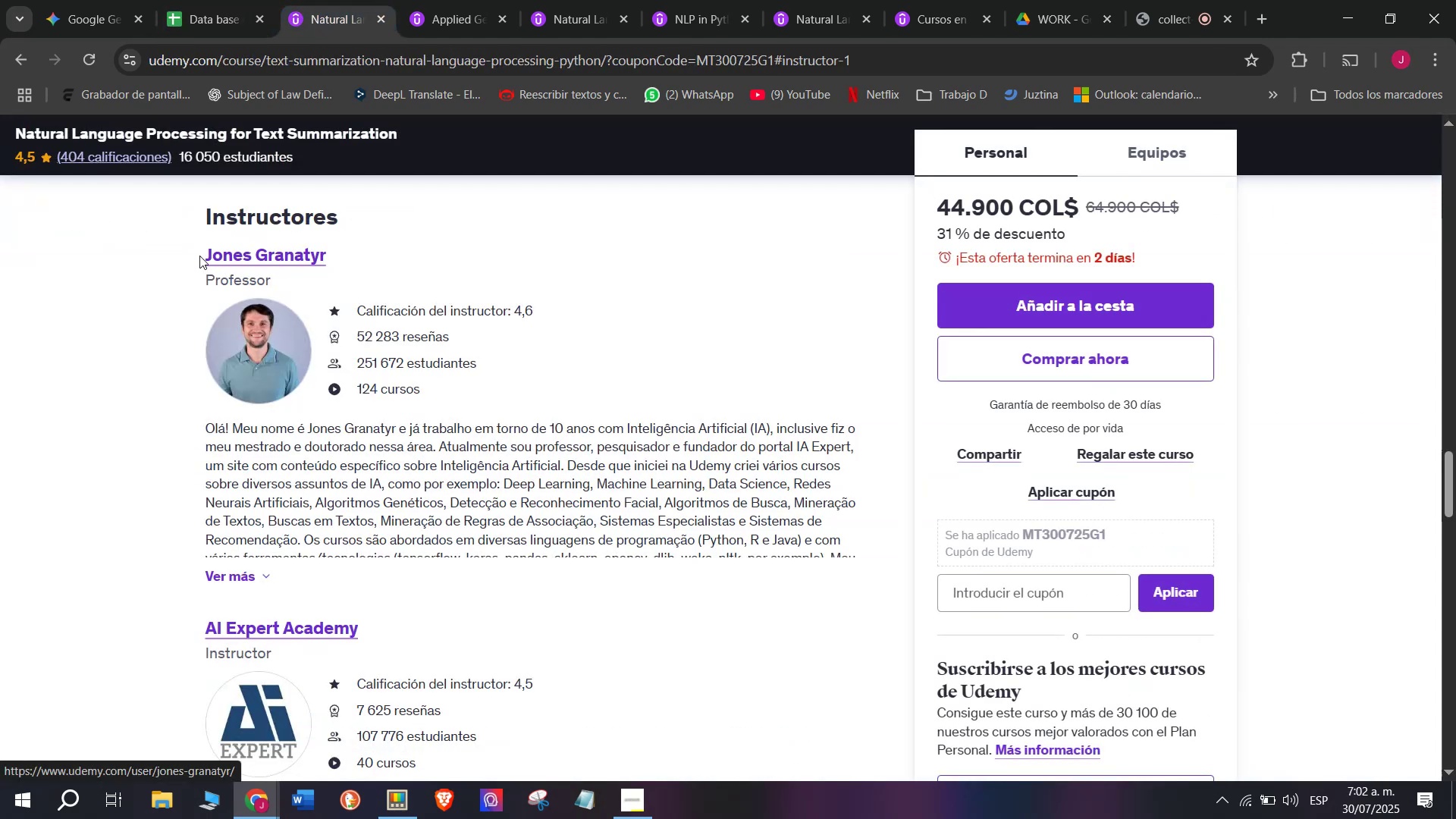 
left_click_drag(start_coordinate=[194, 252], to_coordinate=[367, 245])
 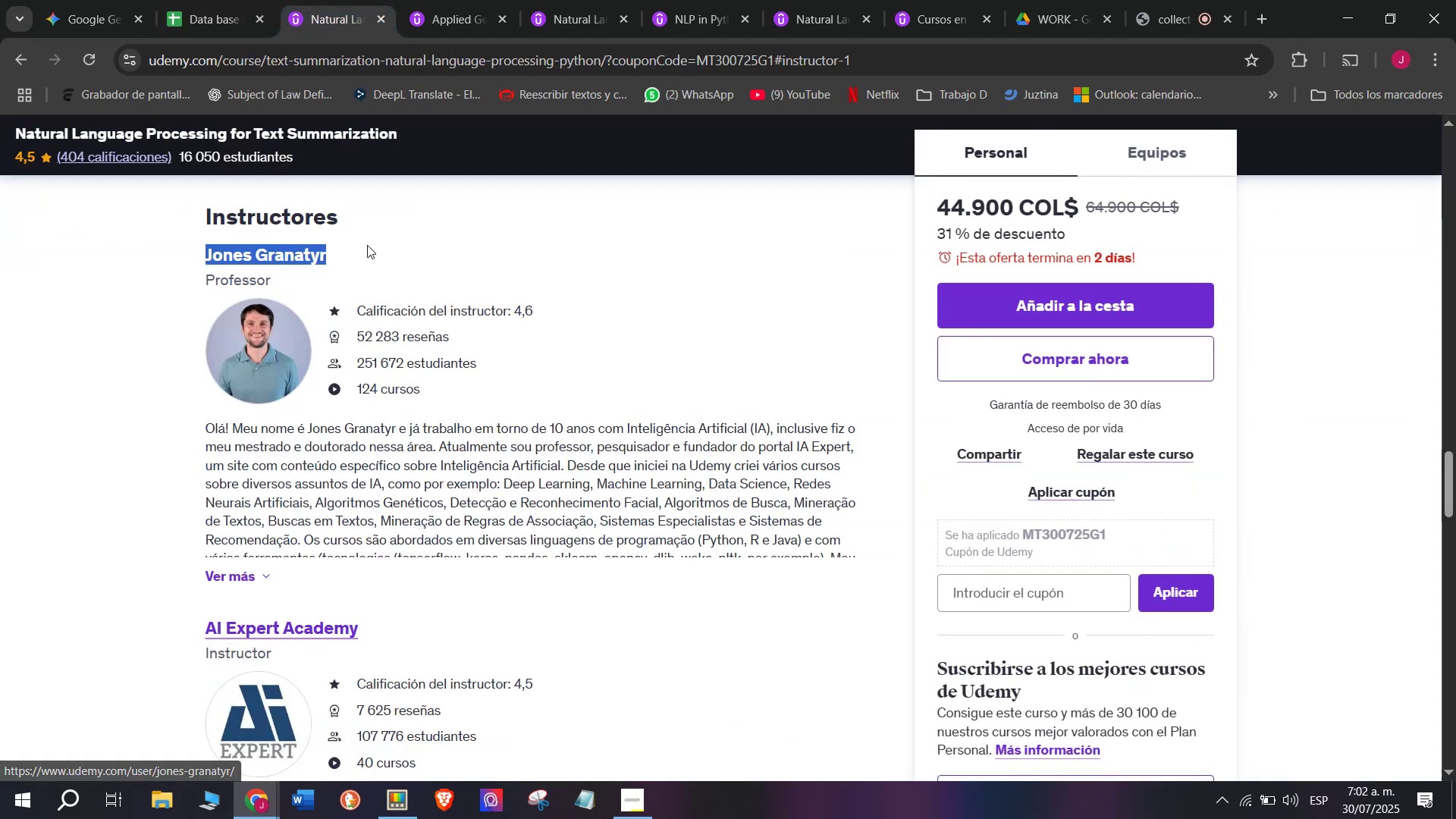 
key(Break)
 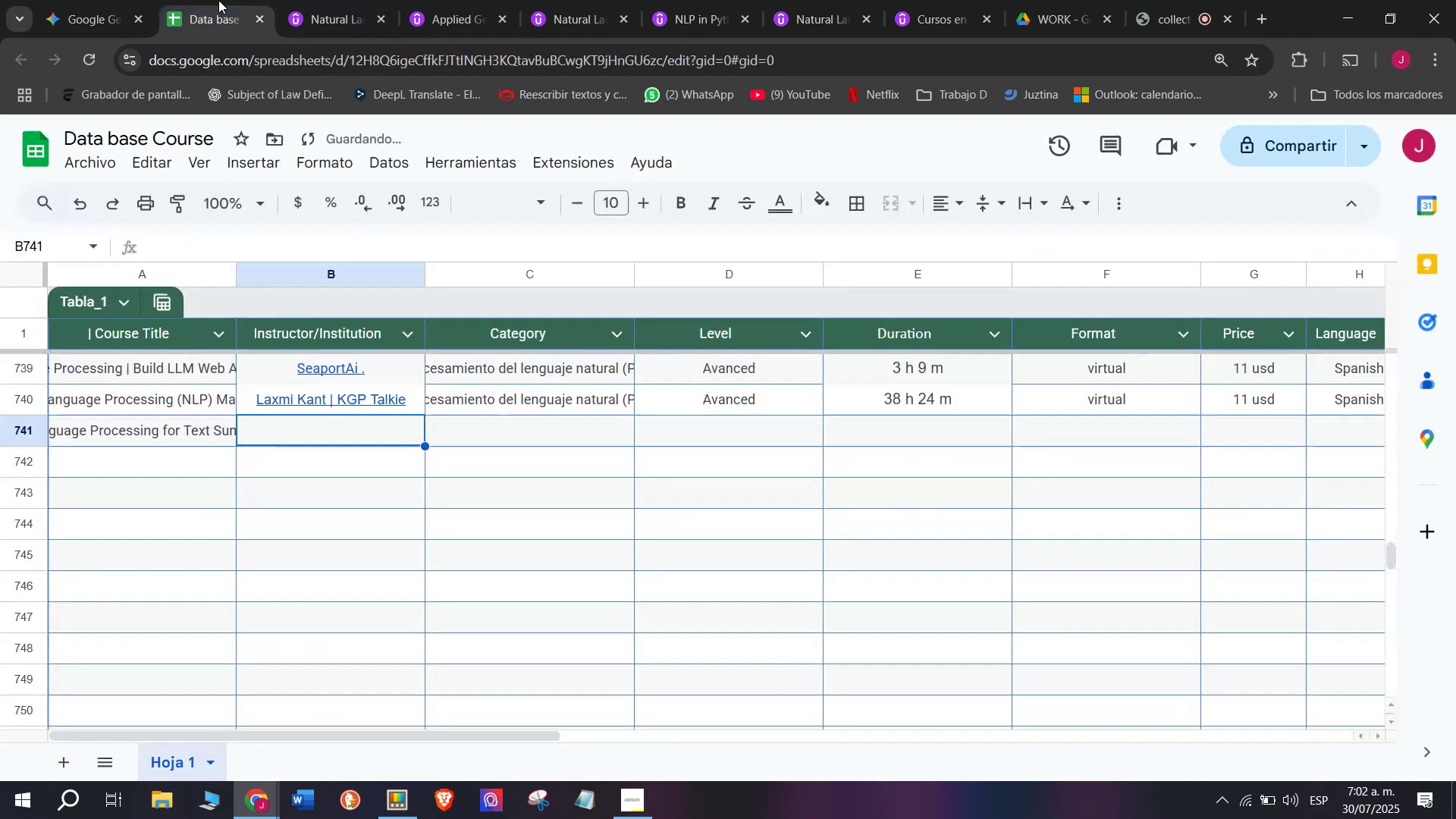 
key(Control+ControlLeft)
 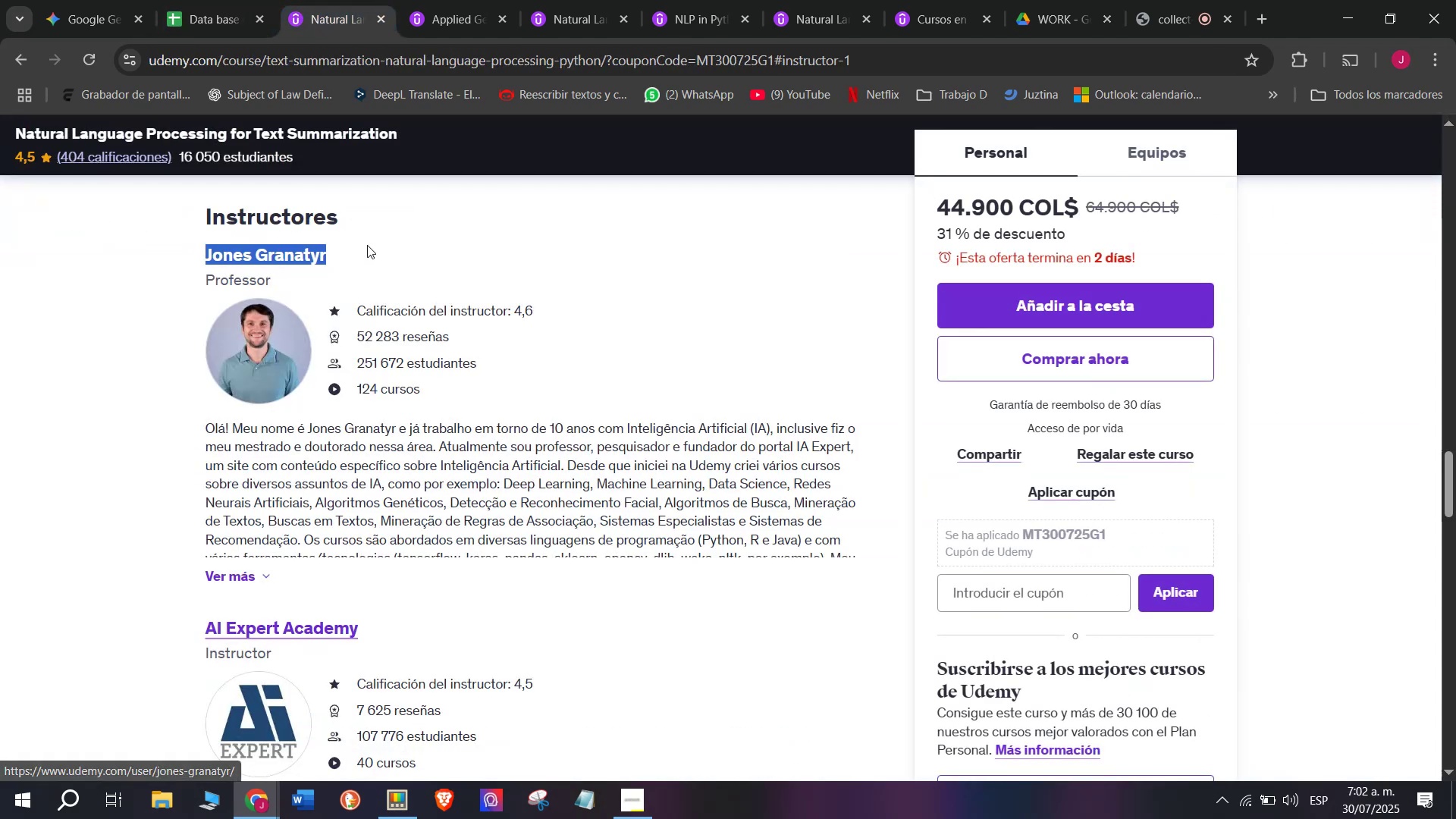 
key(Control+C)
 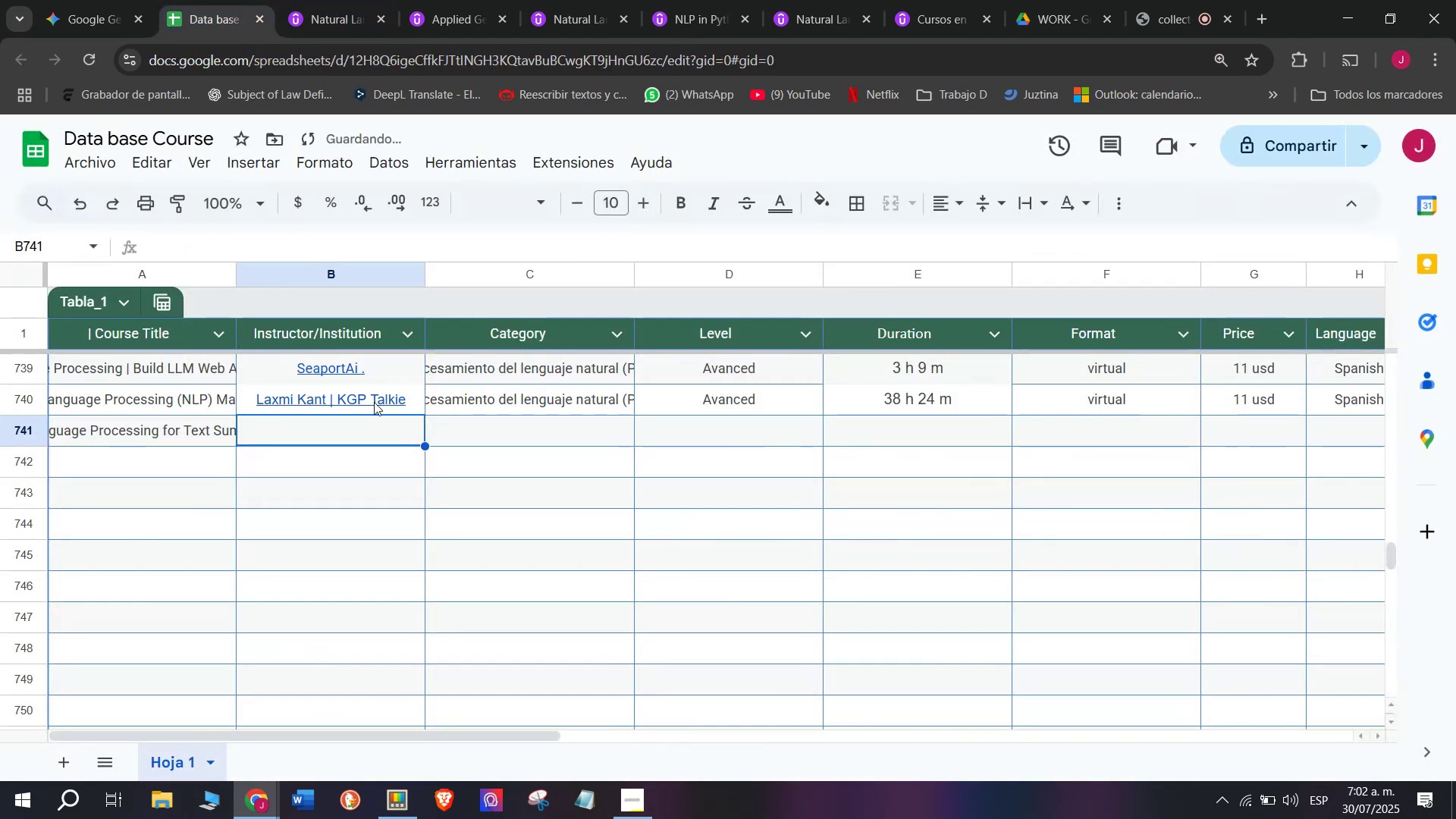 
key(Control+V)
 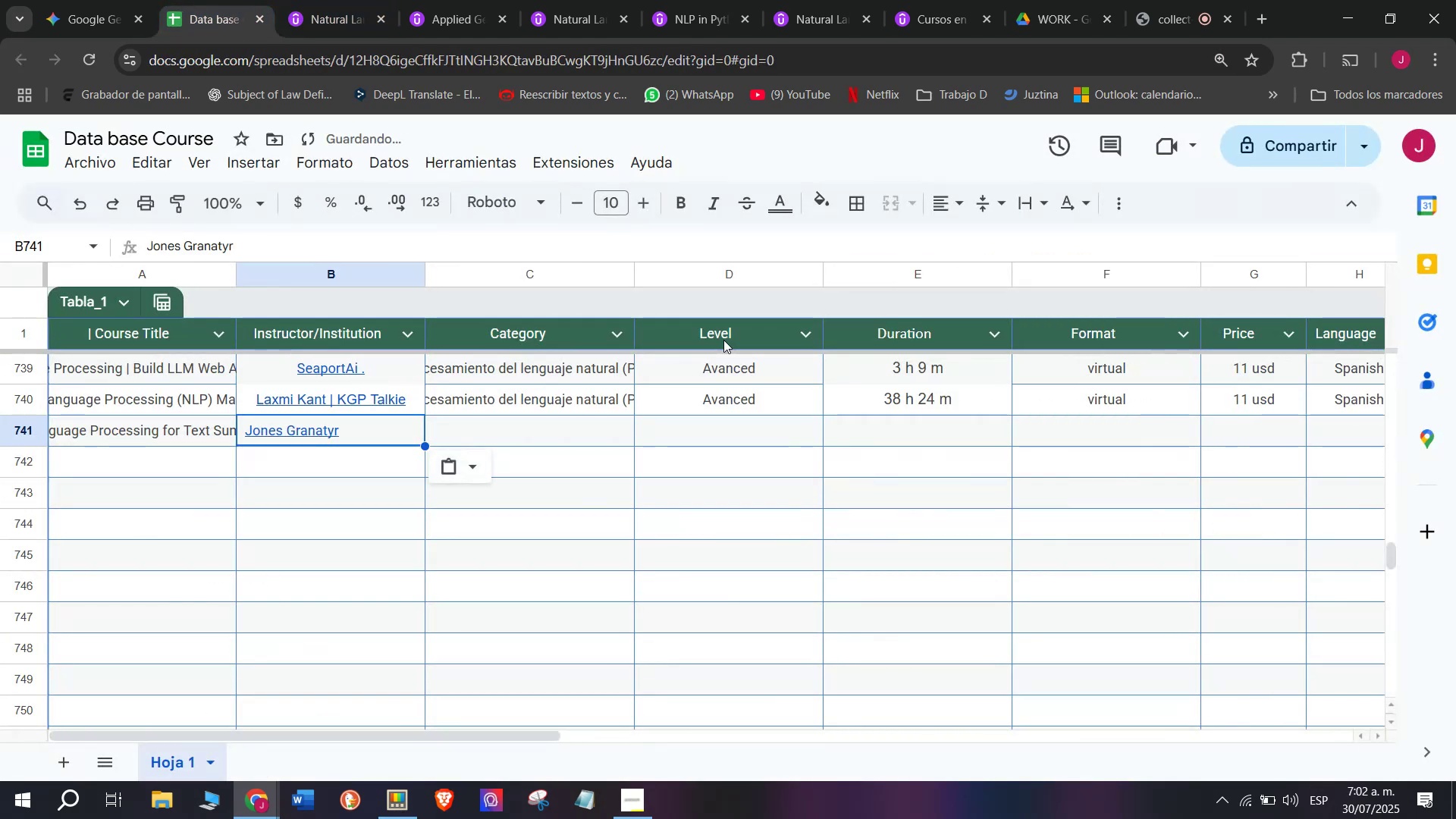 
key(Z)
 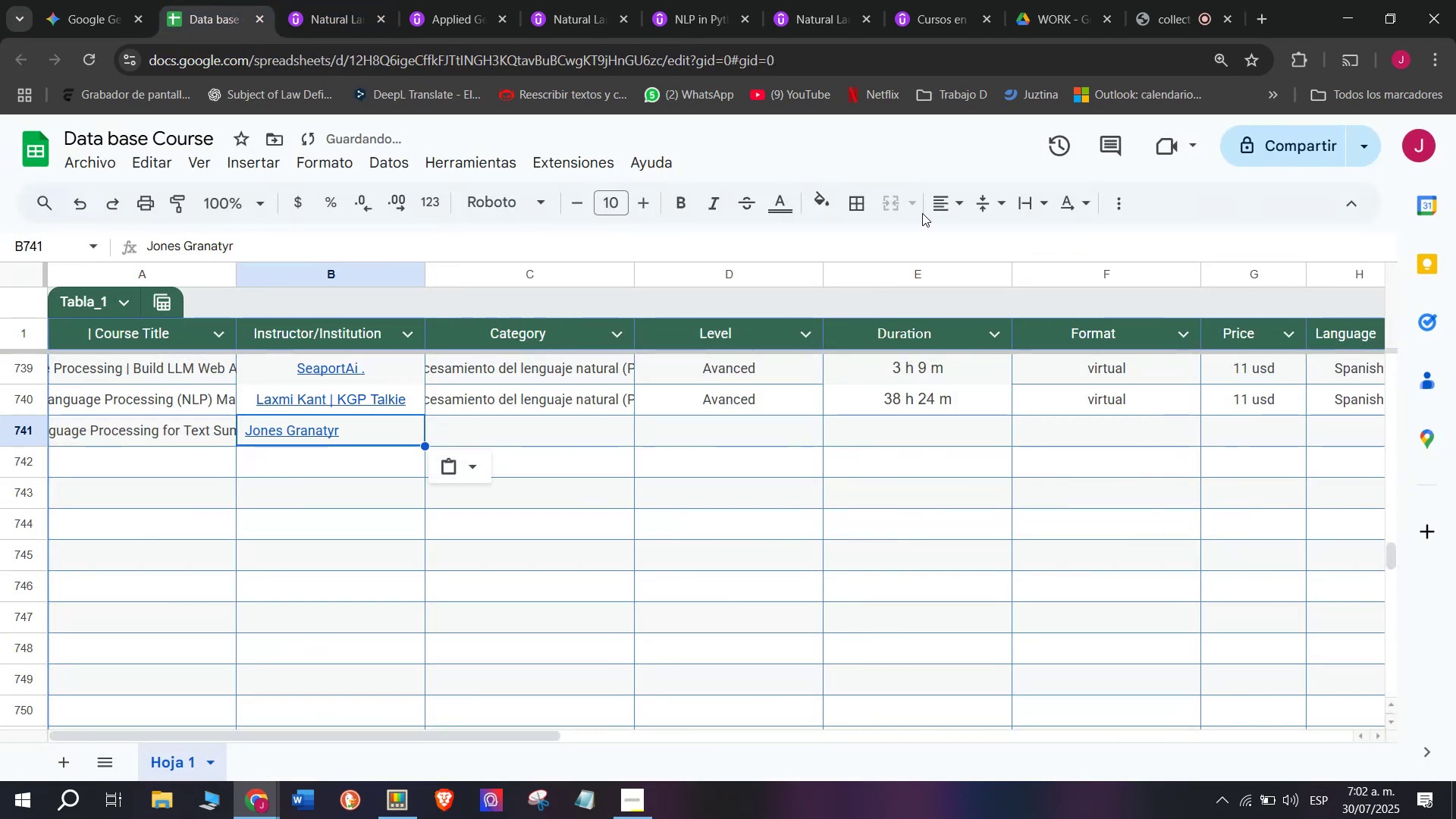 
key(Control+ControlLeft)
 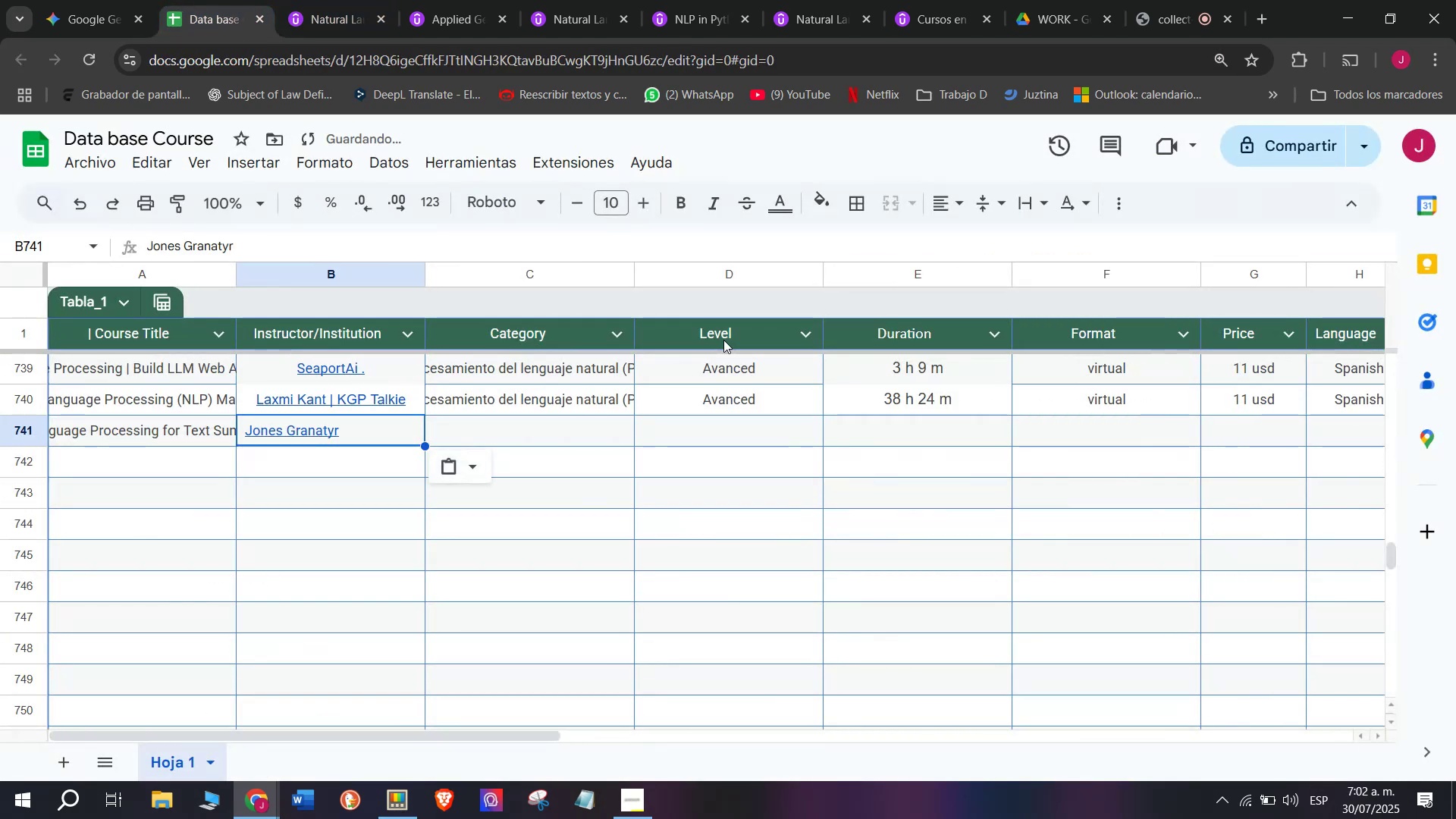 
left_click([937, 211])
 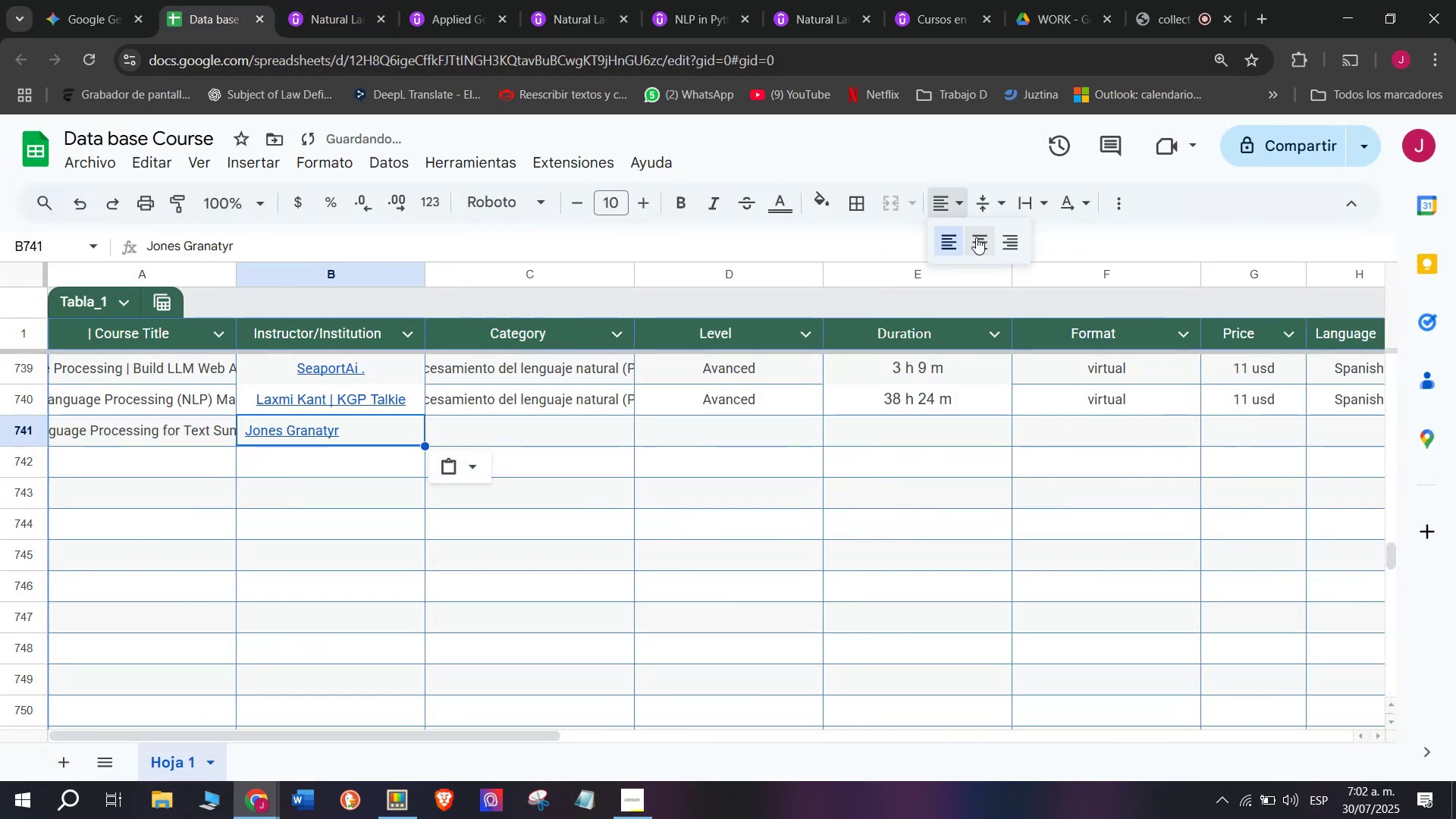 
left_click([976, 237])
 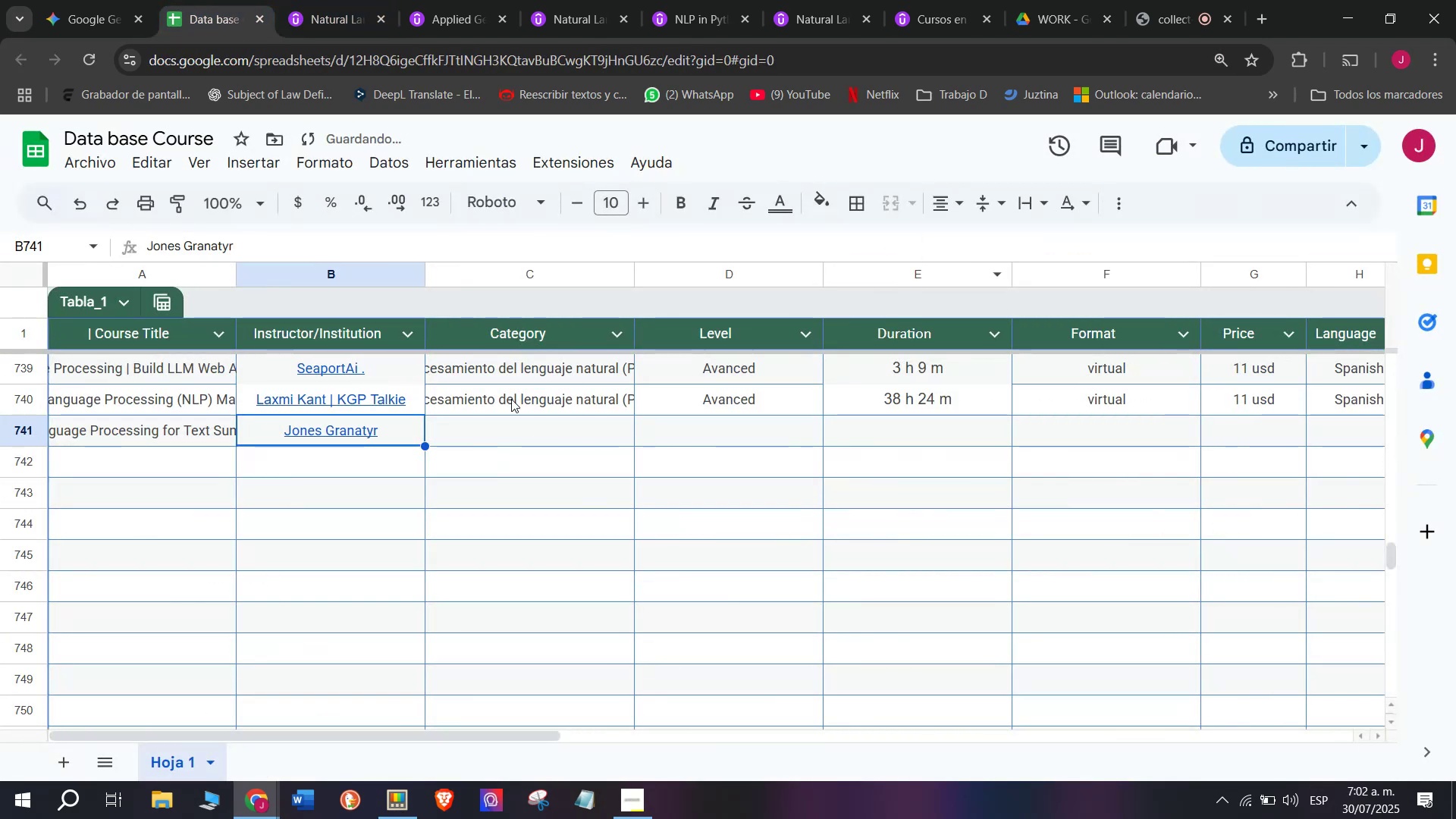 
left_click([511, 399])
 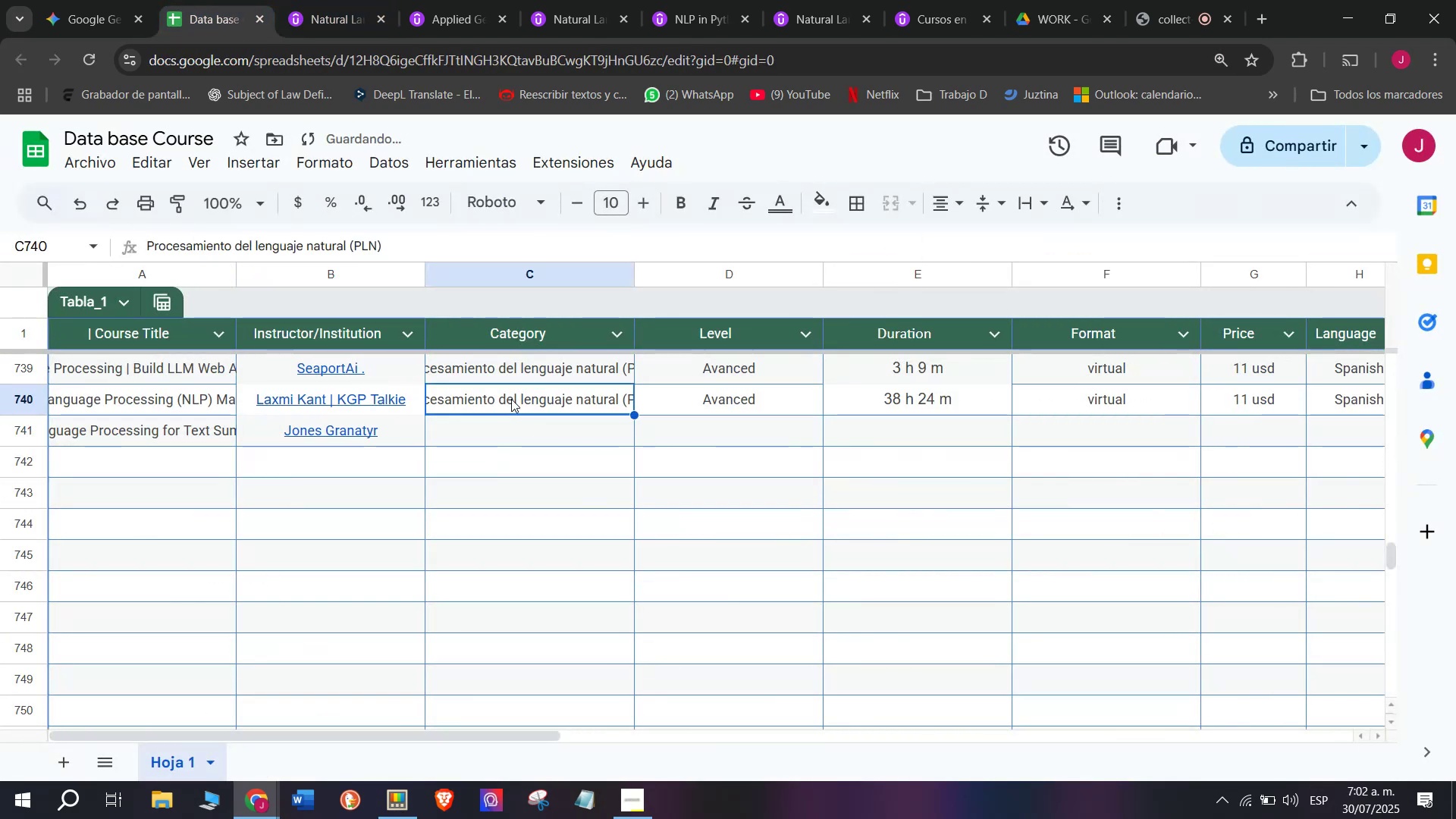 
key(Break)
 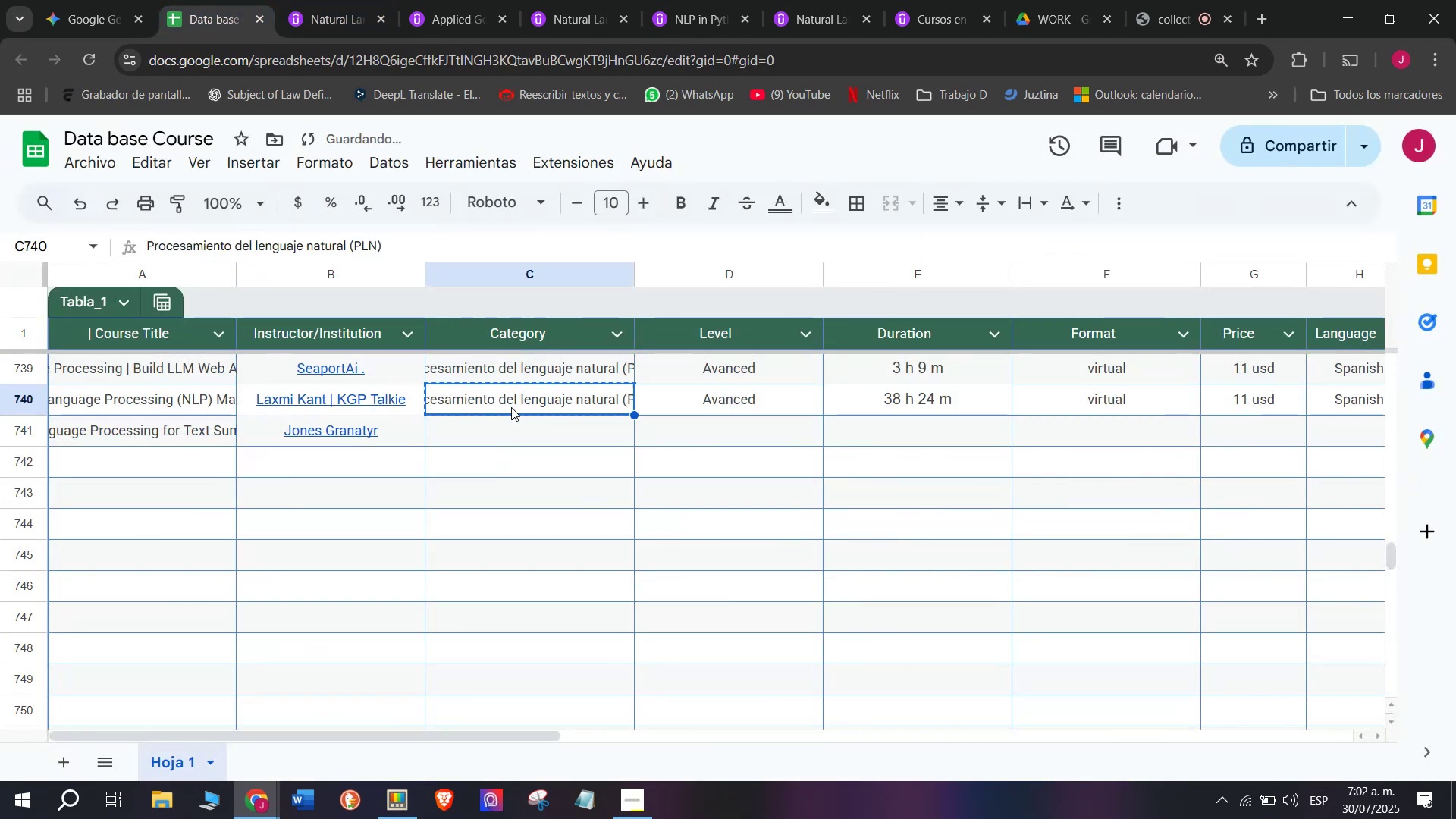 
key(Control+ControlLeft)
 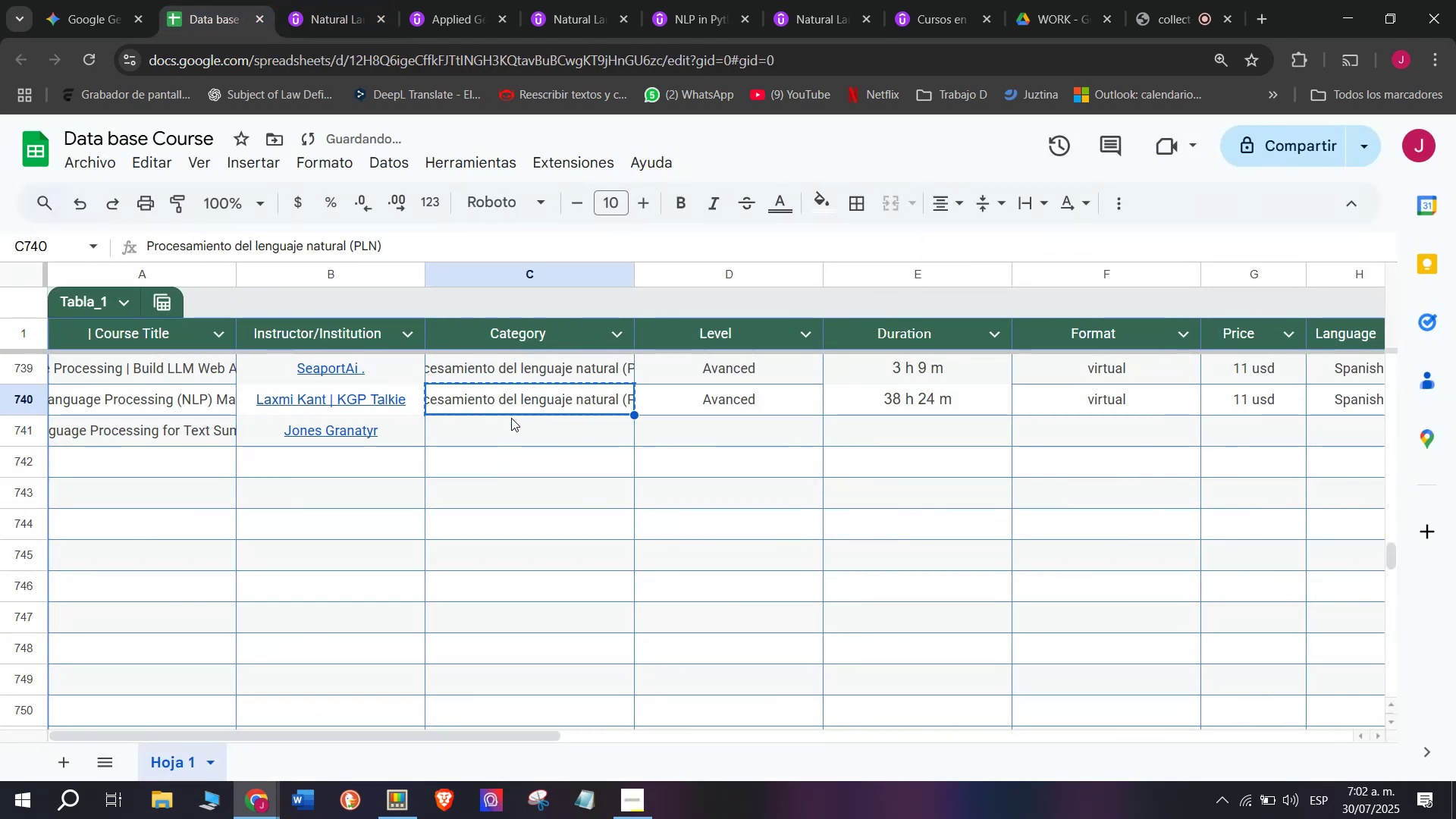 
key(Control+C)
 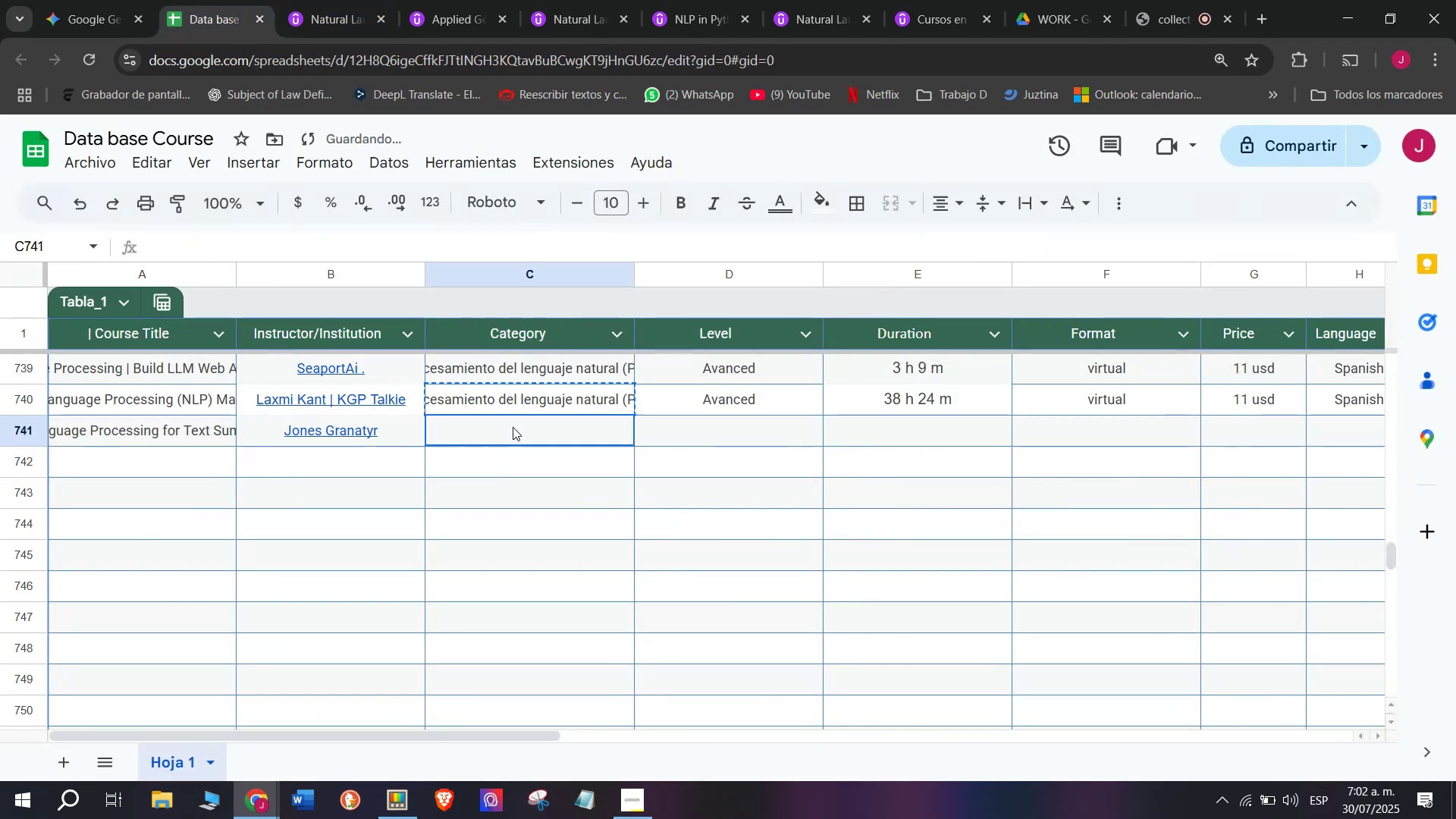 
double_click([513, 427])
 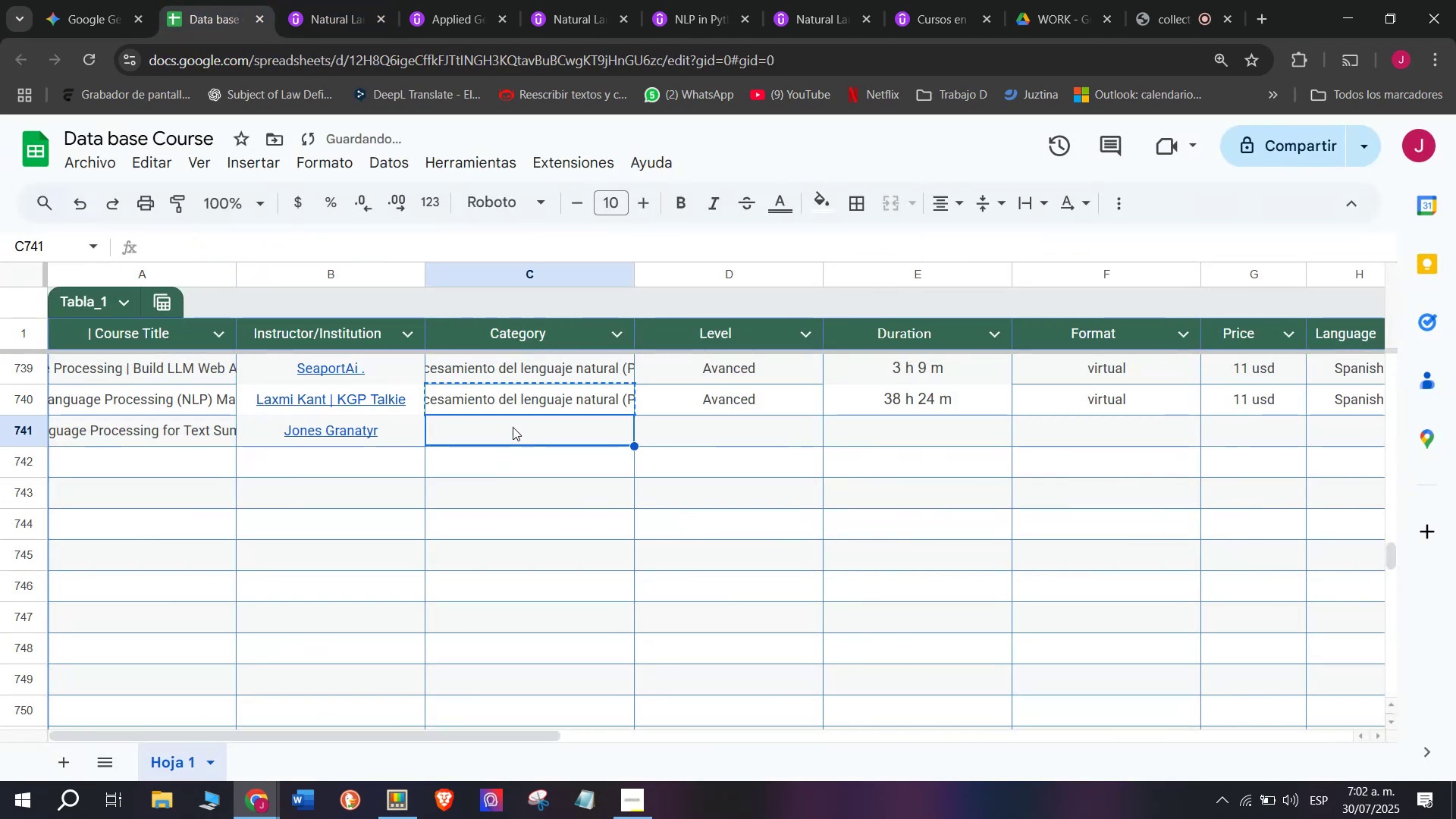 
key(Control+ControlLeft)
 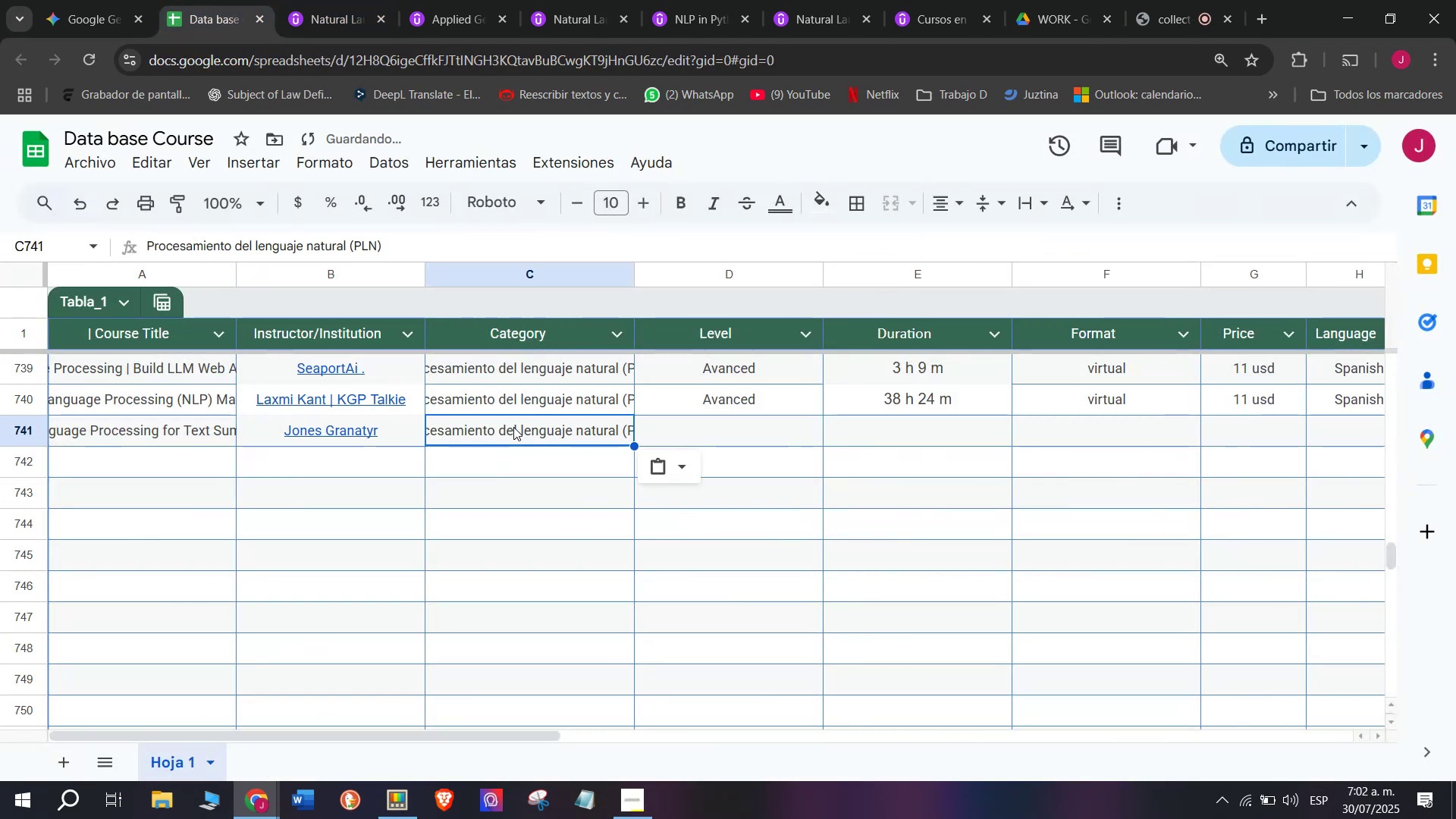 
key(Z)
 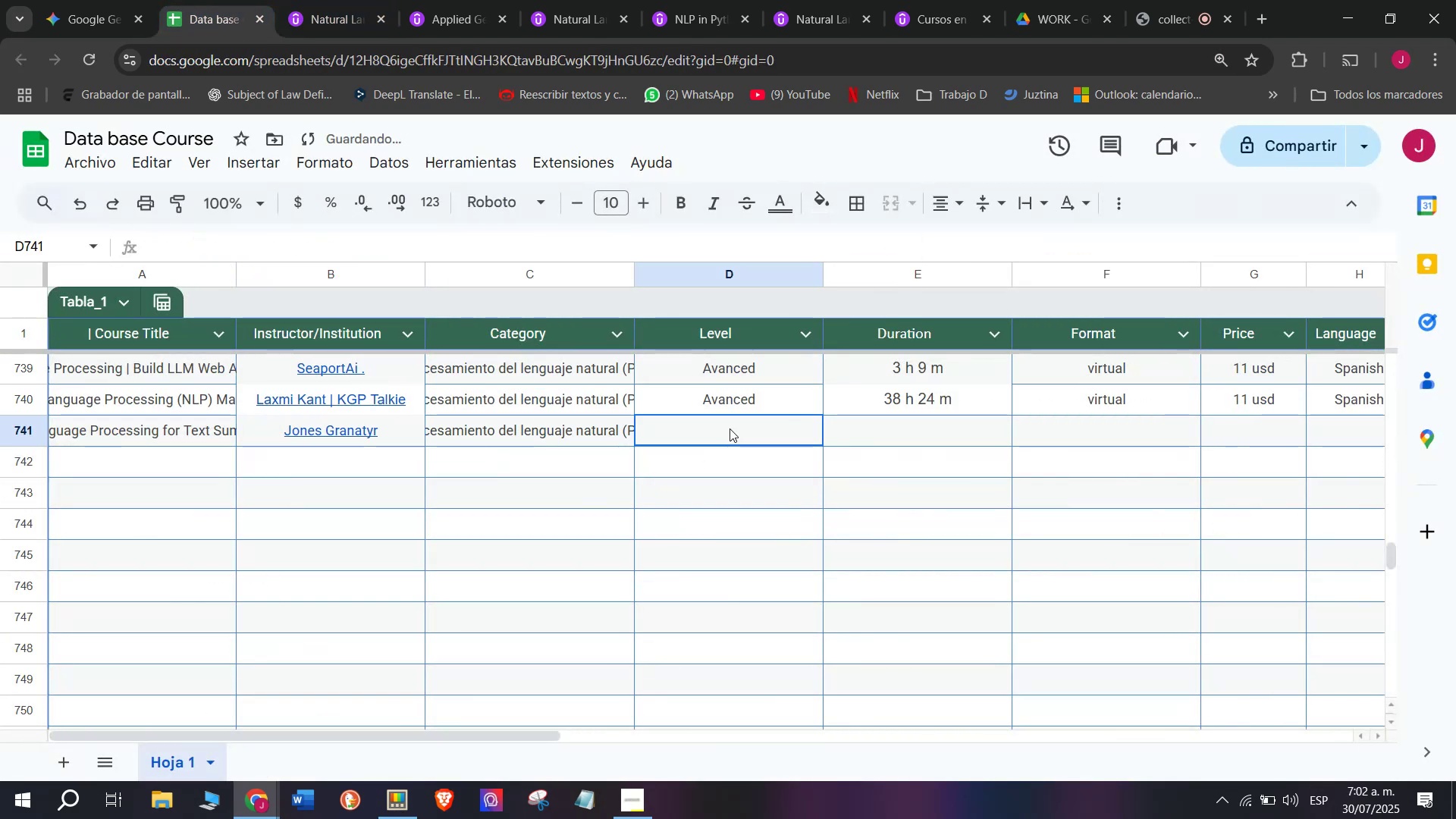 
key(Control+V)
 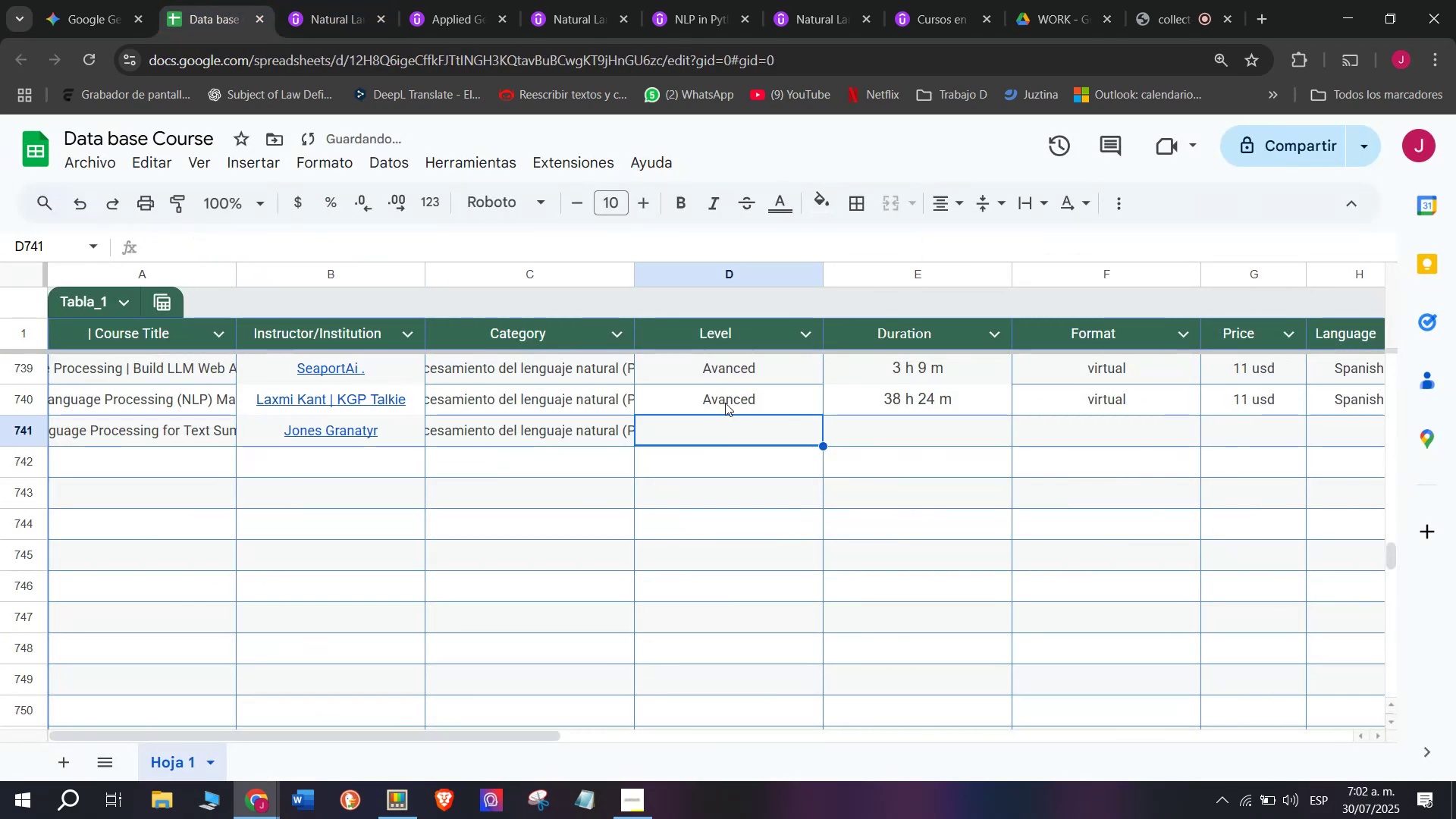 
double_click([725, 402])
 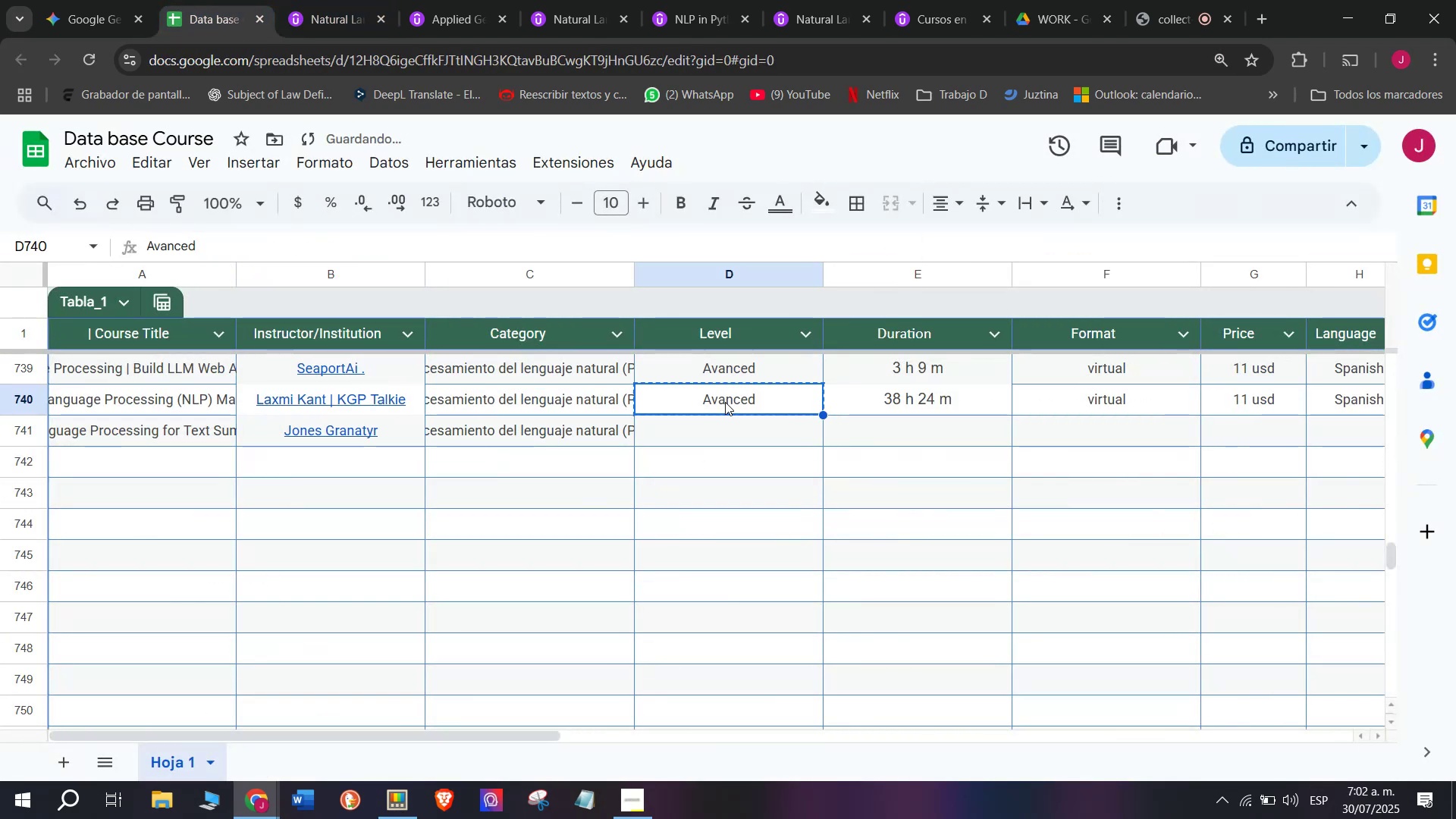 
key(Control+ControlLeft)
 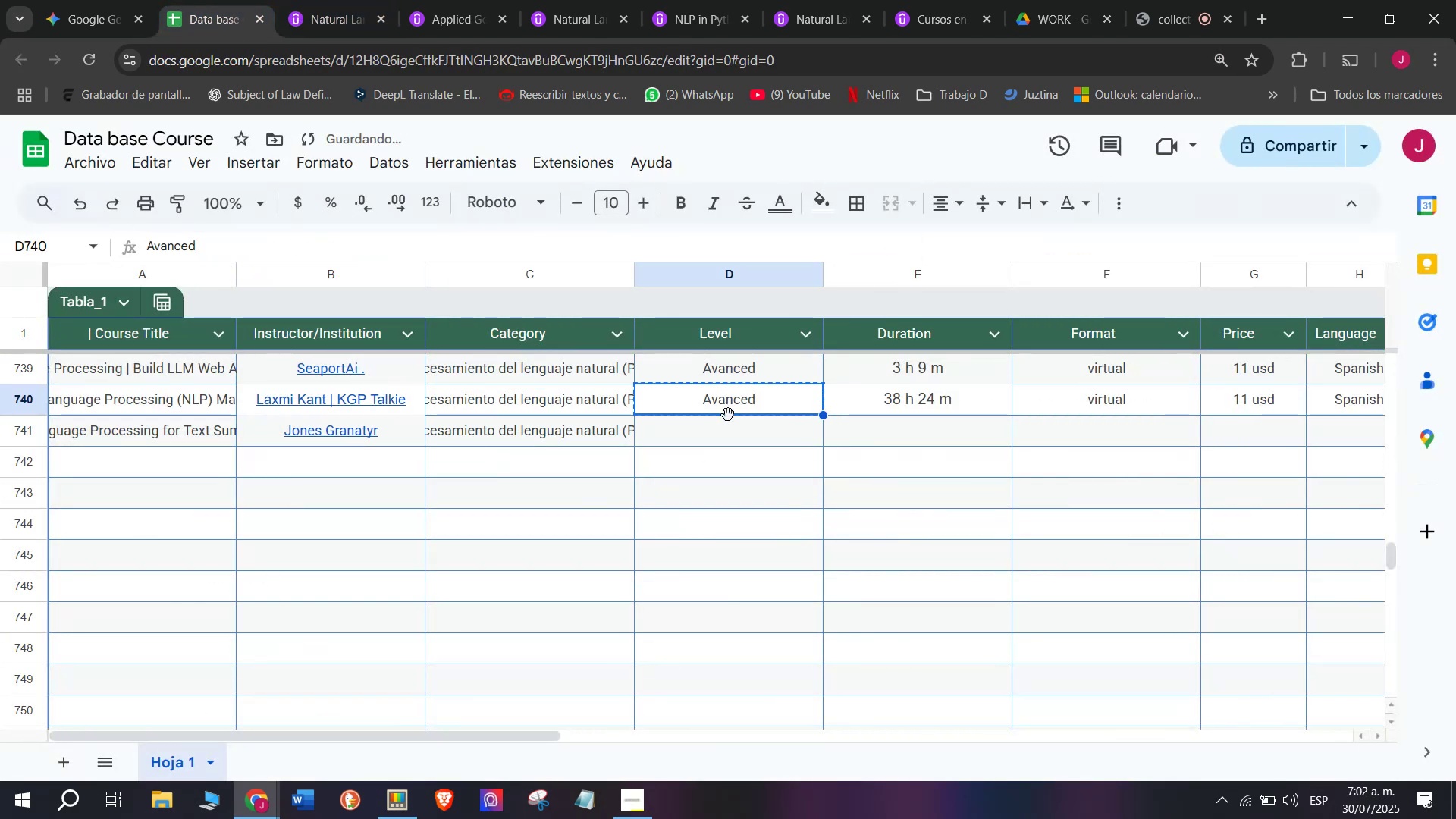 
key(Break)
 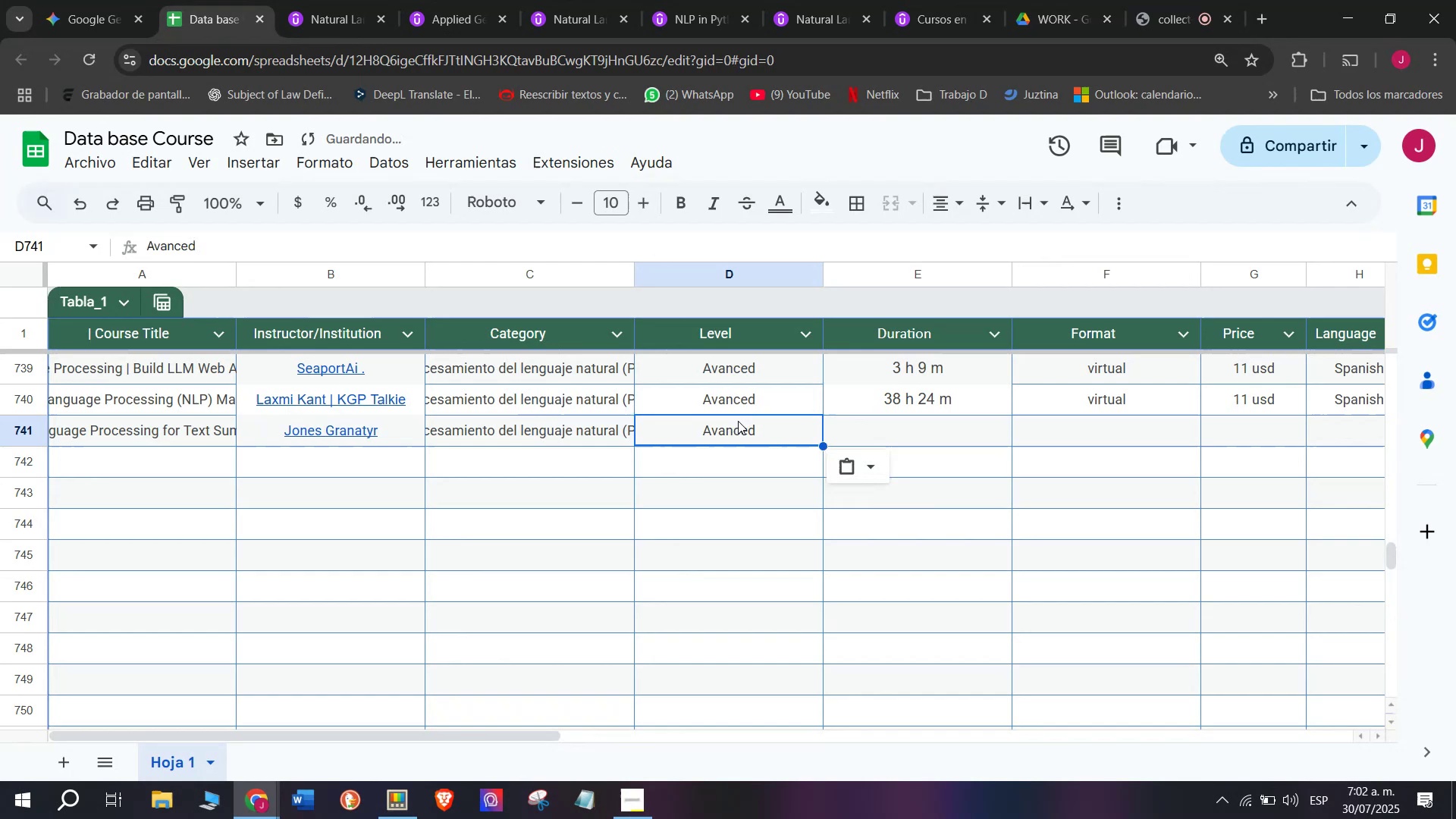 
key(Control+C)
 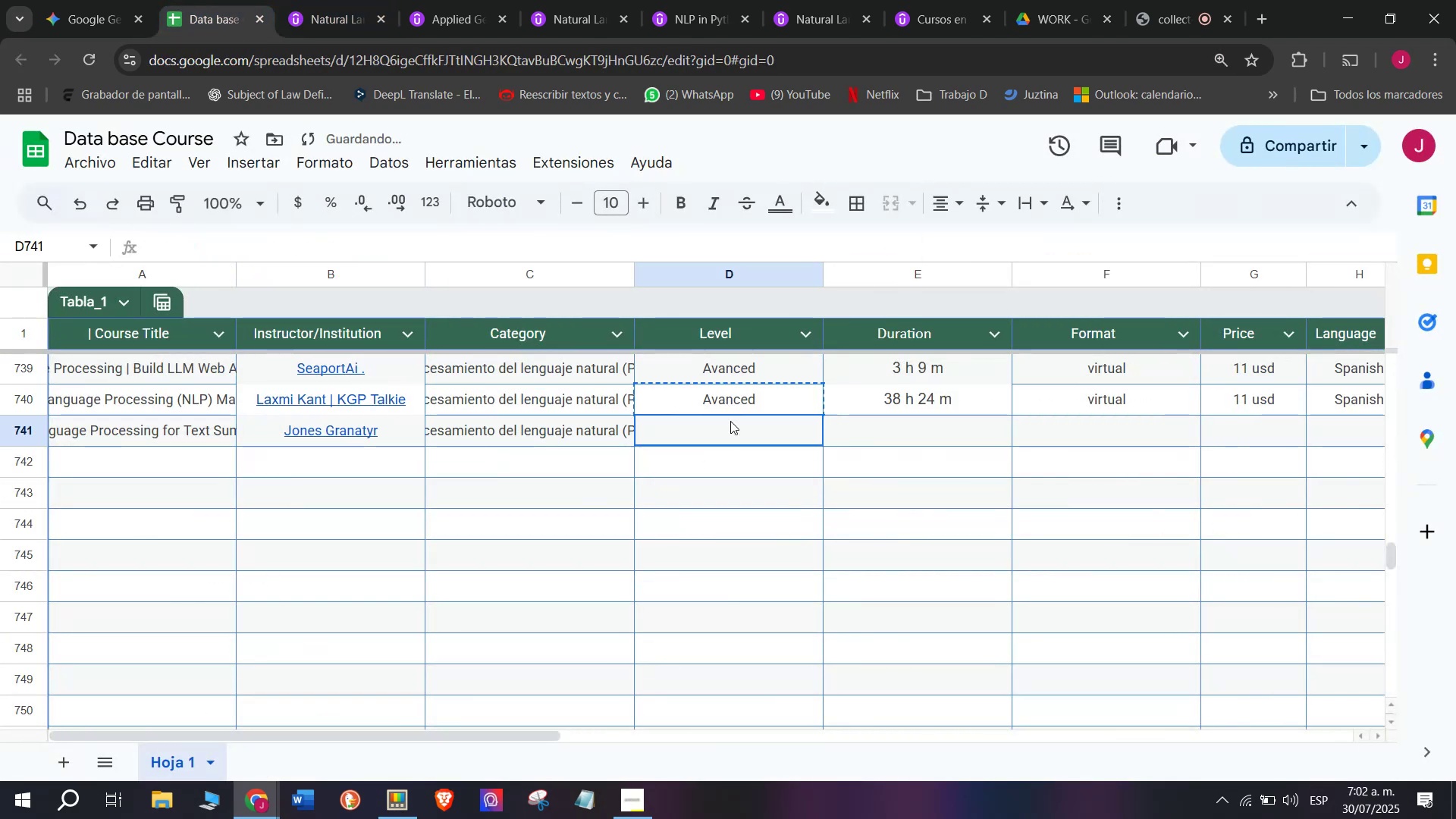 
key(Z)
 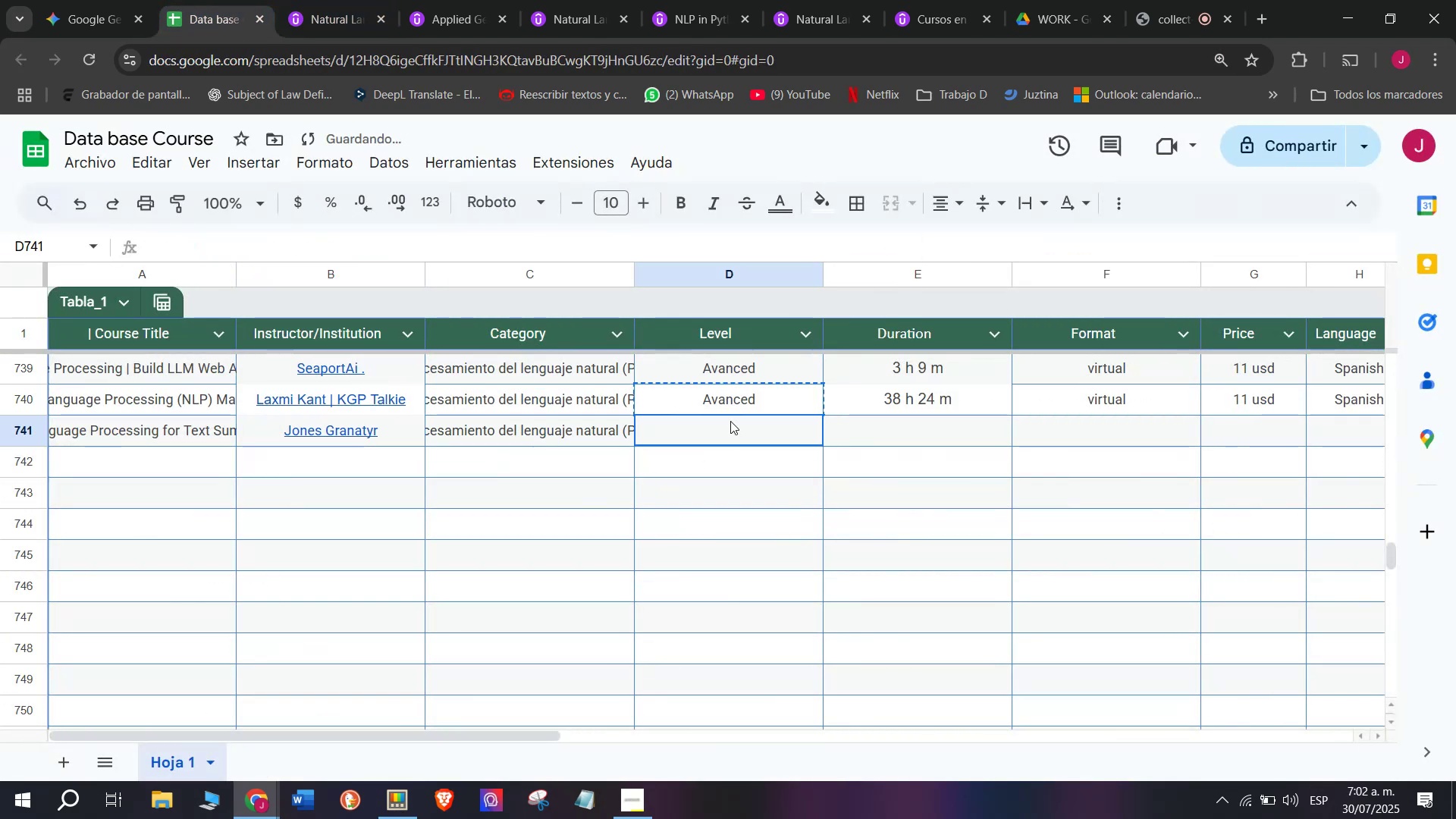 
key(Control+ControlLeft)
 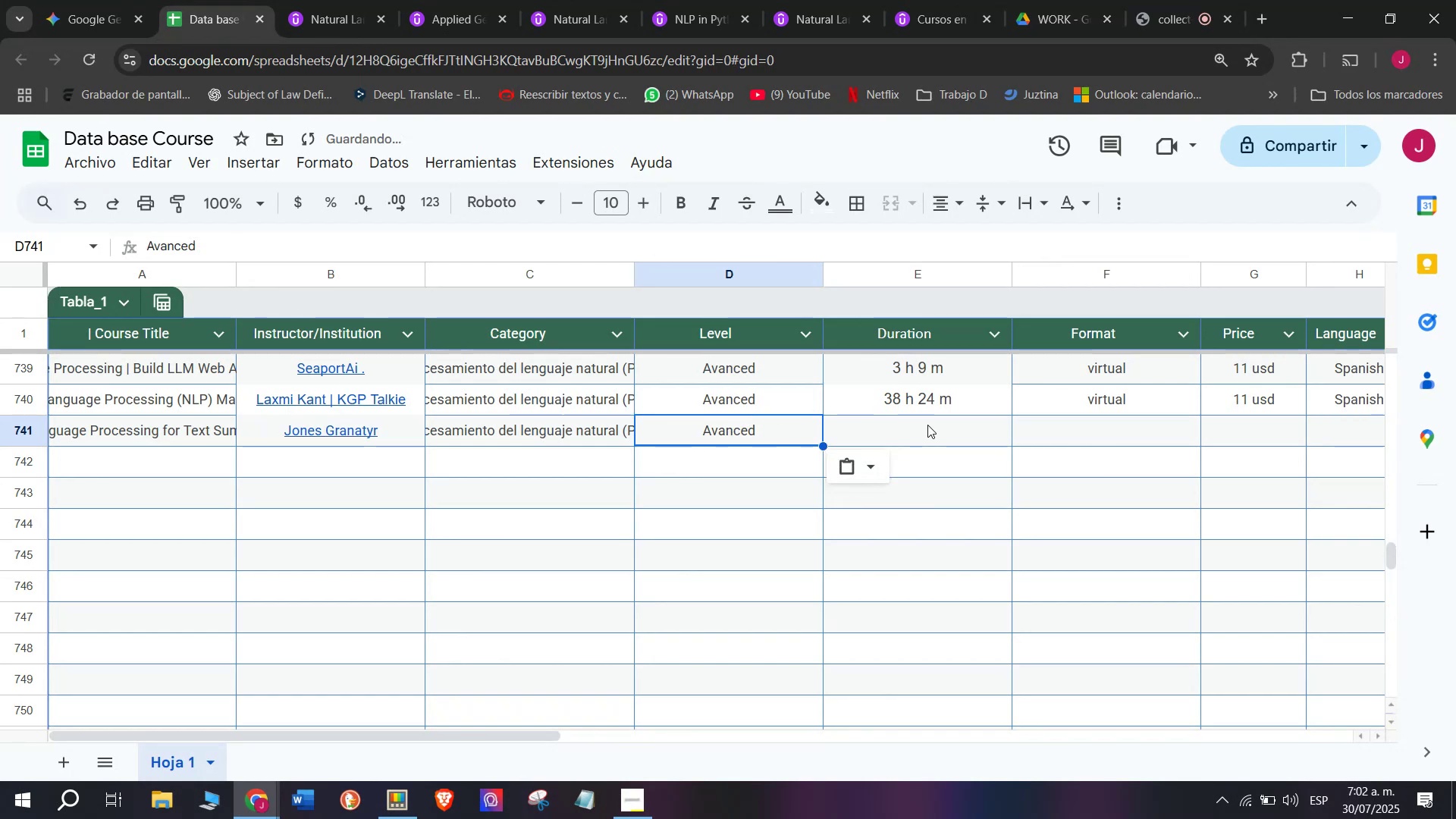 
key(Control+V)
 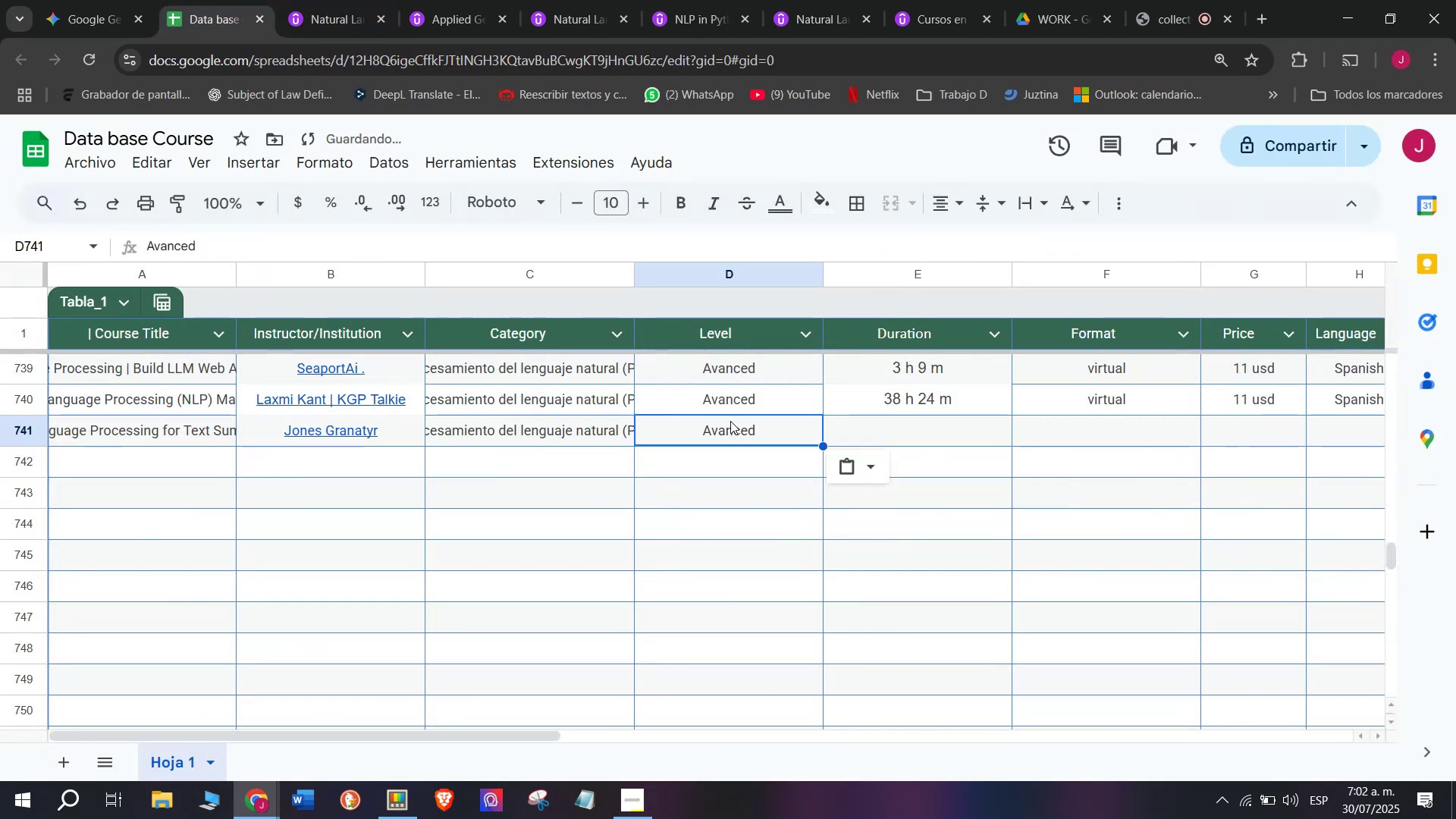 
triple_click([730, 421])
 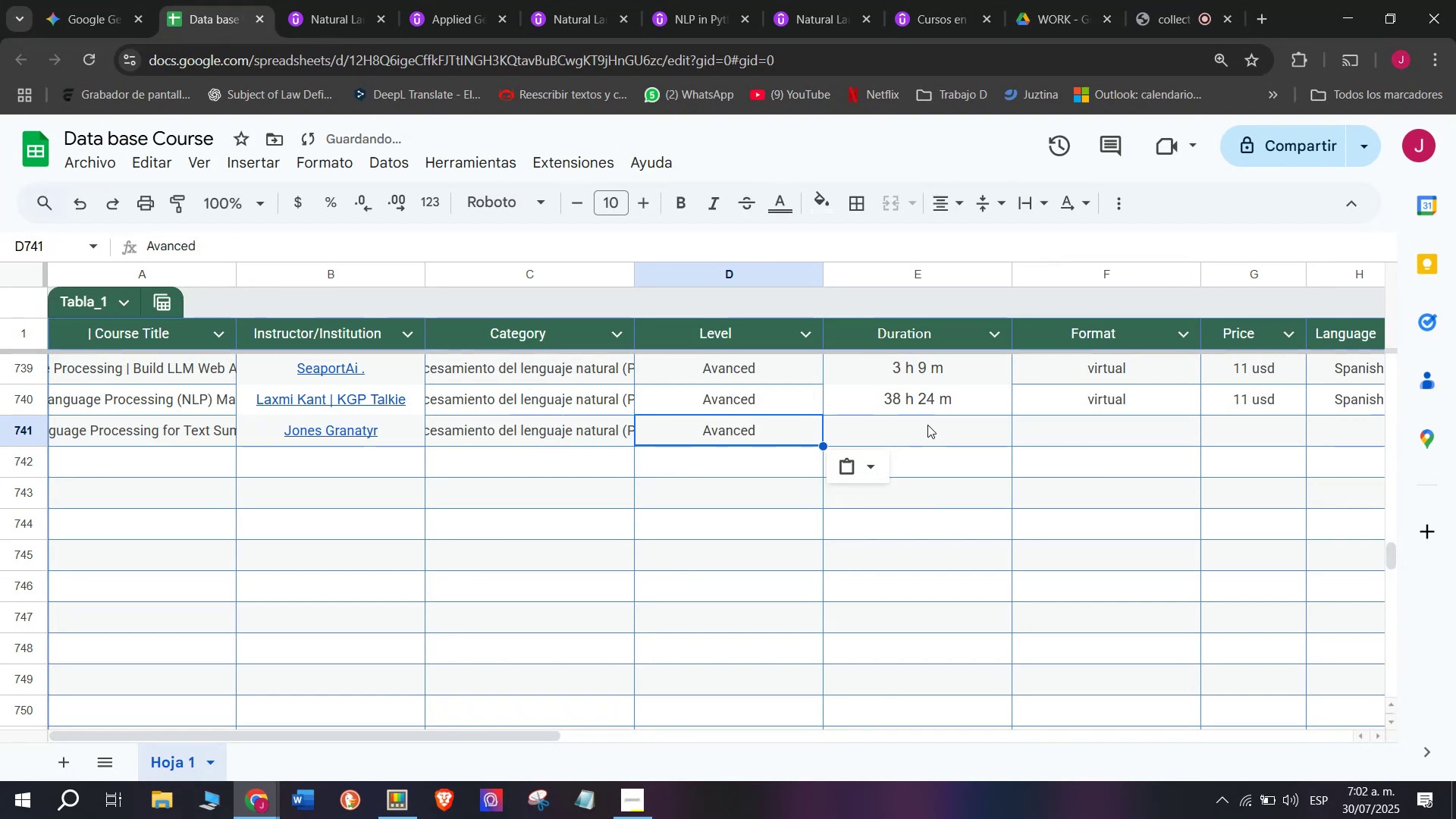 
left_click([928, 426])
 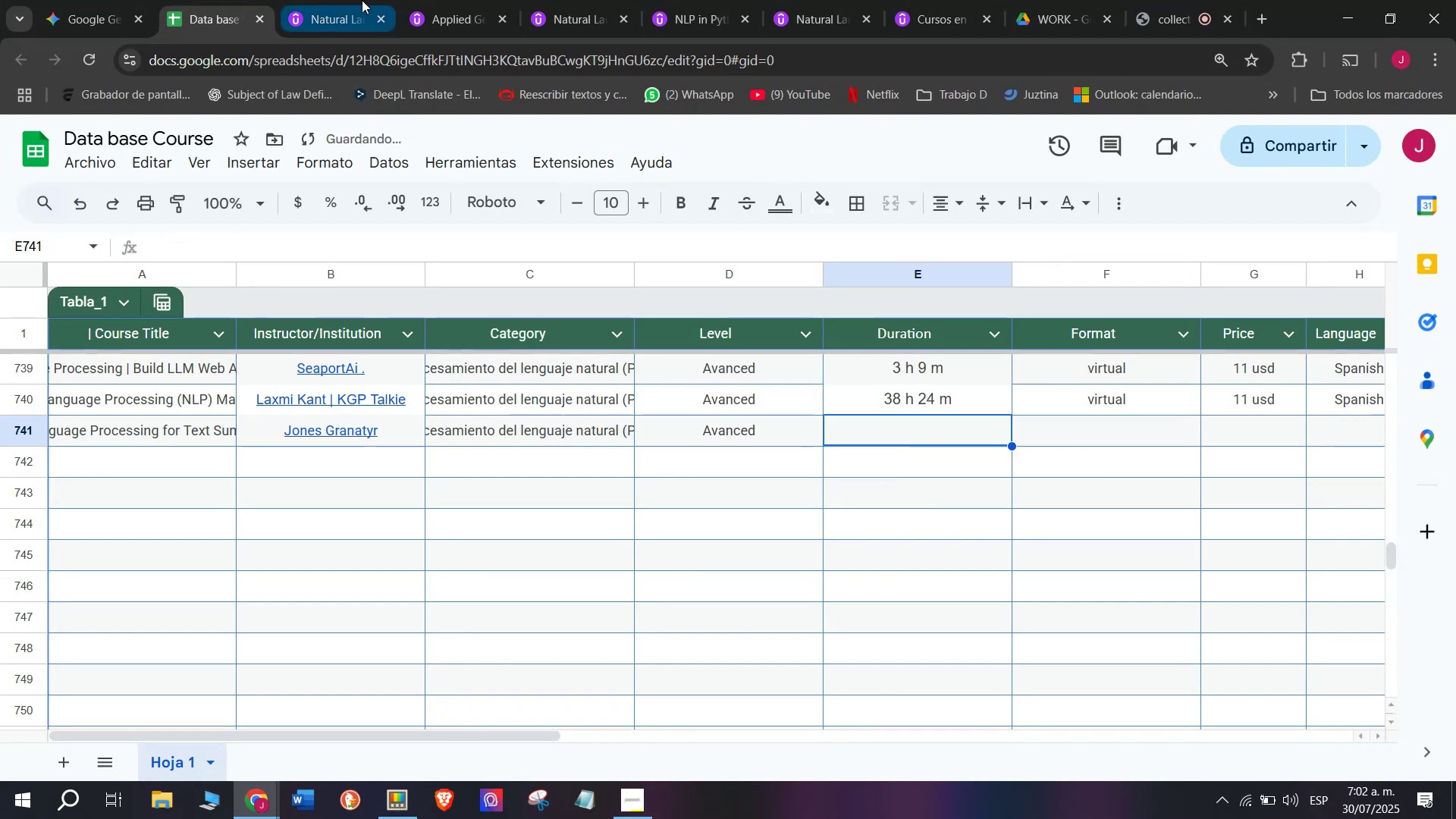 
left_click([351, 0])
 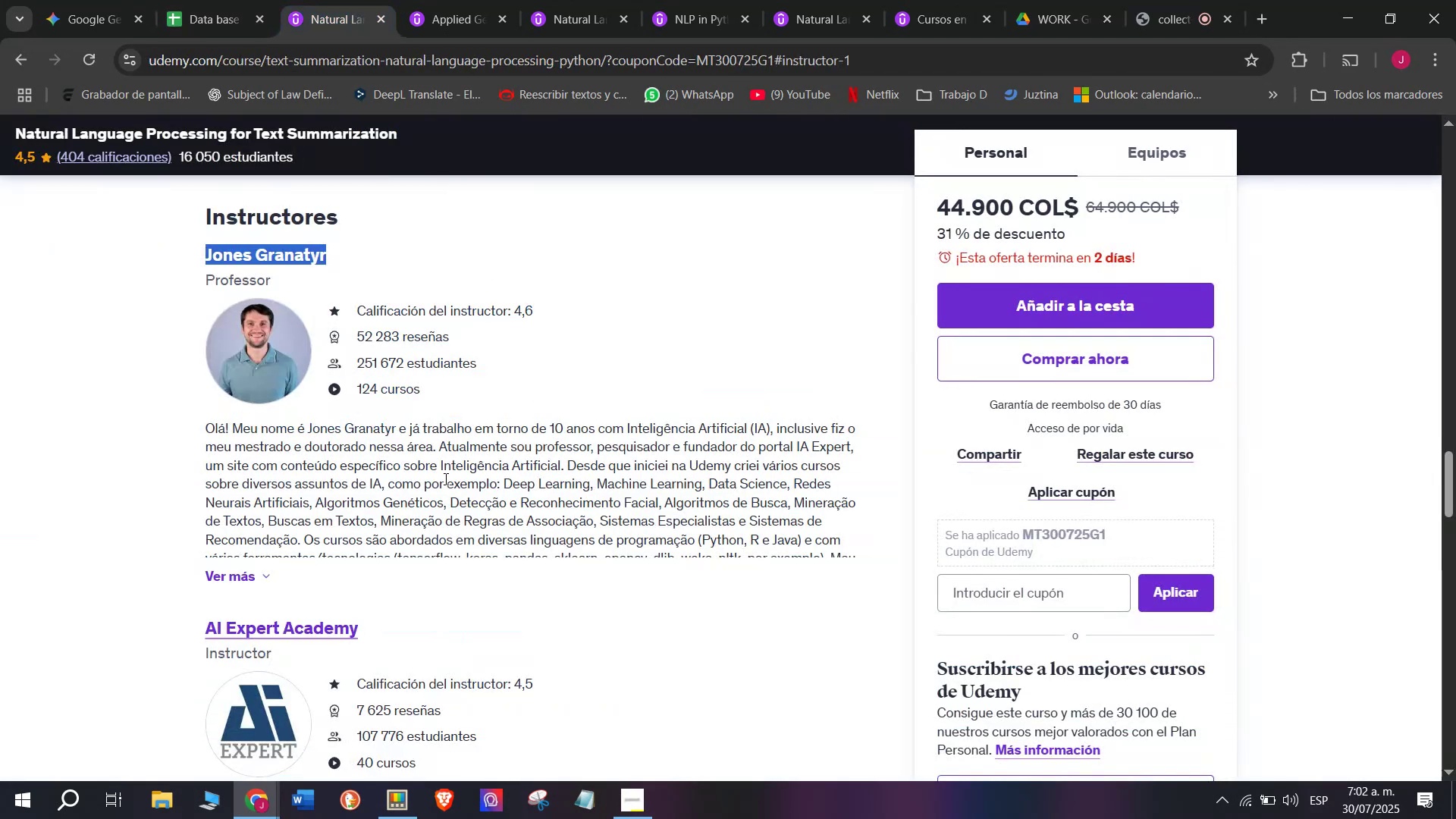 
scroll: coordinate [371, 541], scroll_direction: up, amount: 8.0
 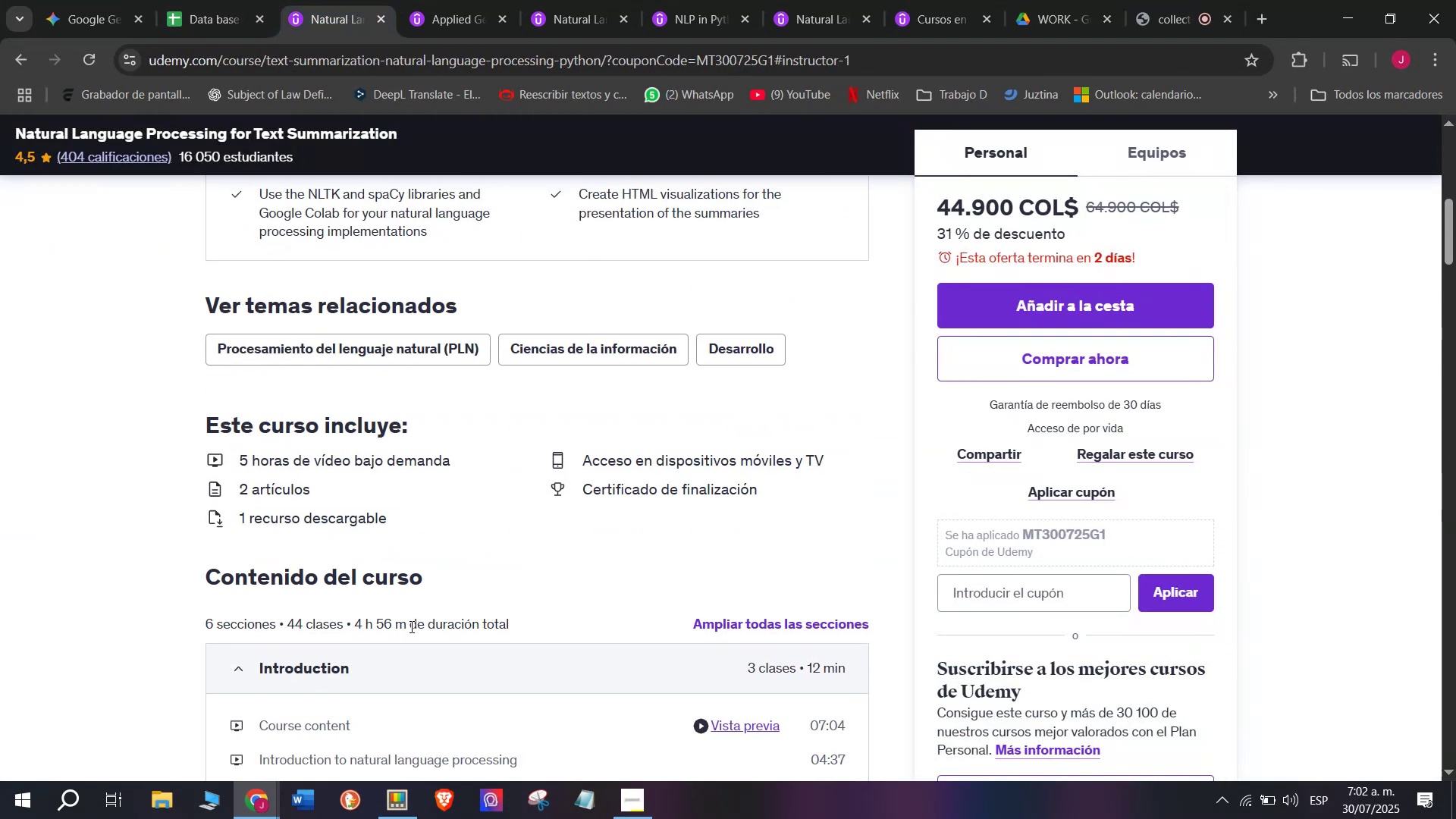 
left_click_drag(start_coordinate=[404, 626], to_coordinate=[356, 622])
 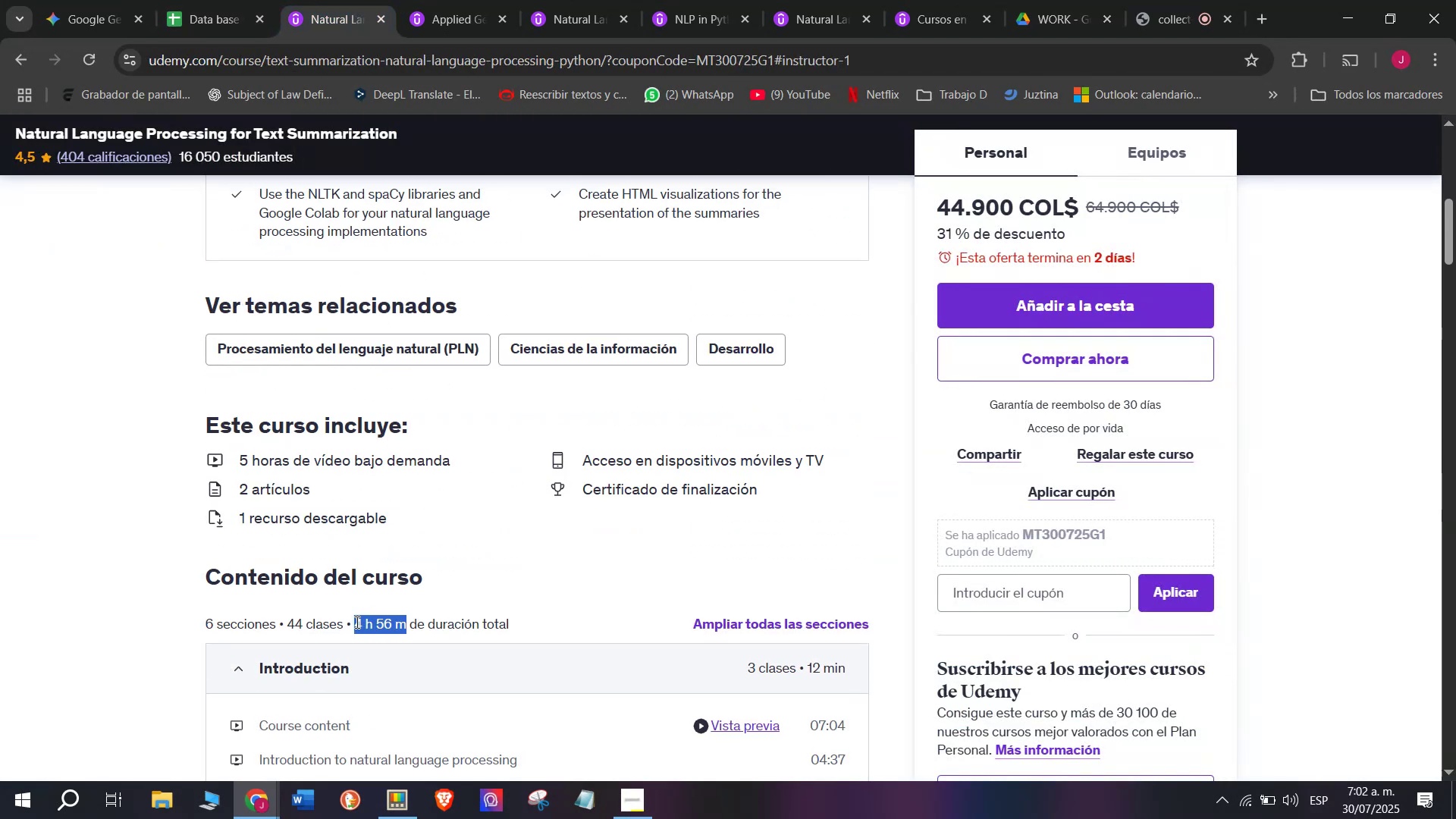 
key(Control+ControlLeft)
 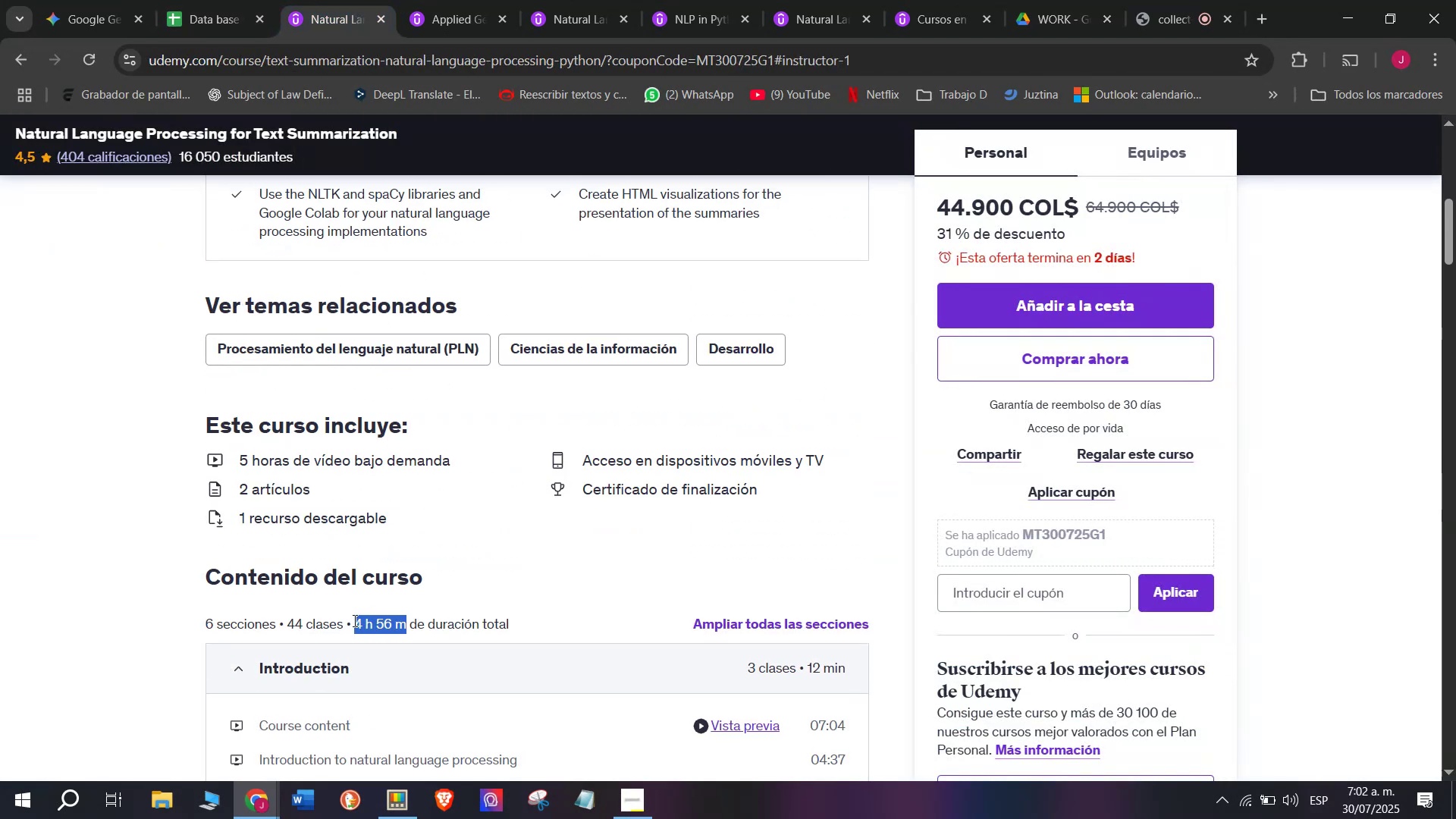 
key(Break)
 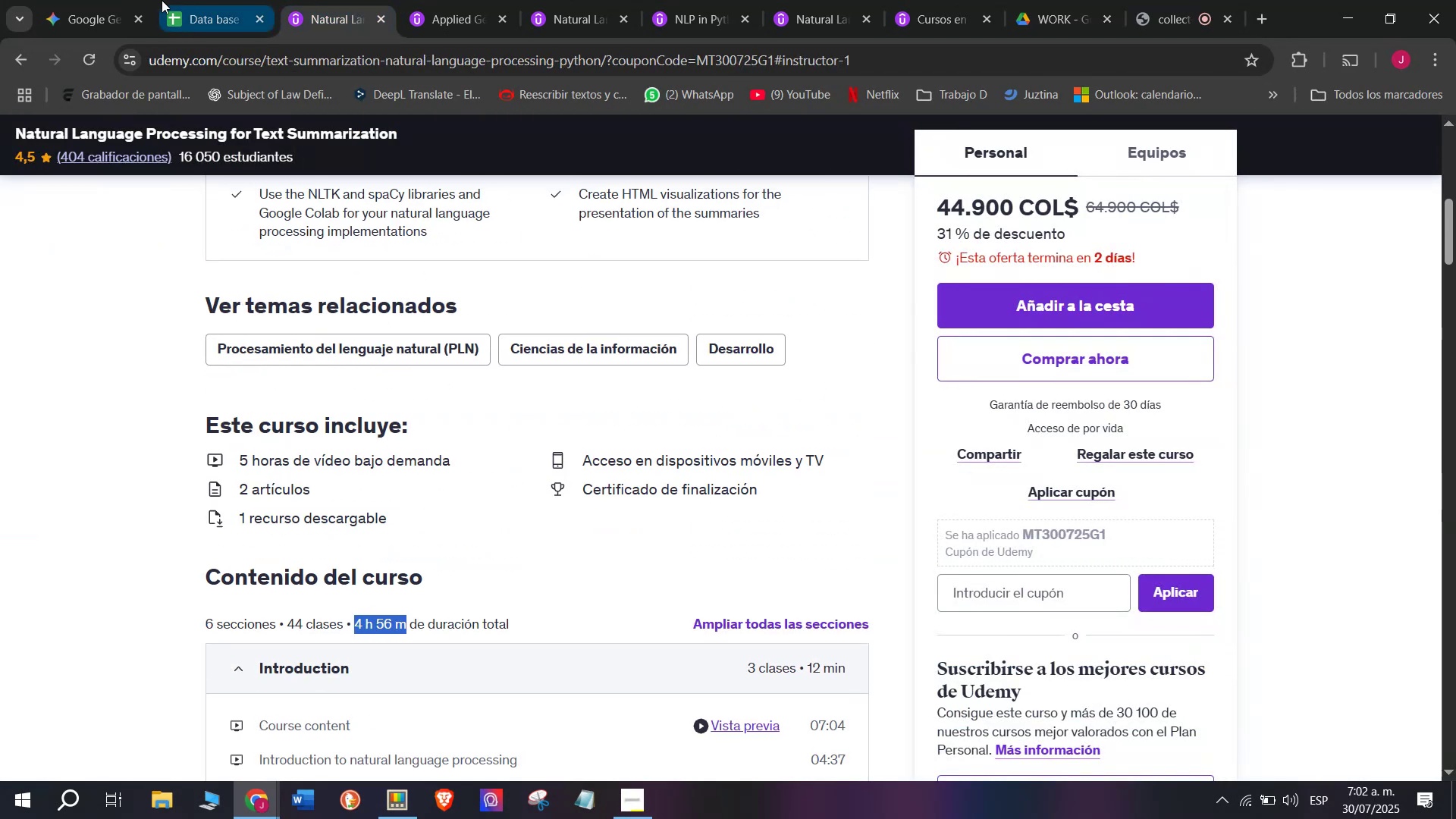 
key(Control+C)
 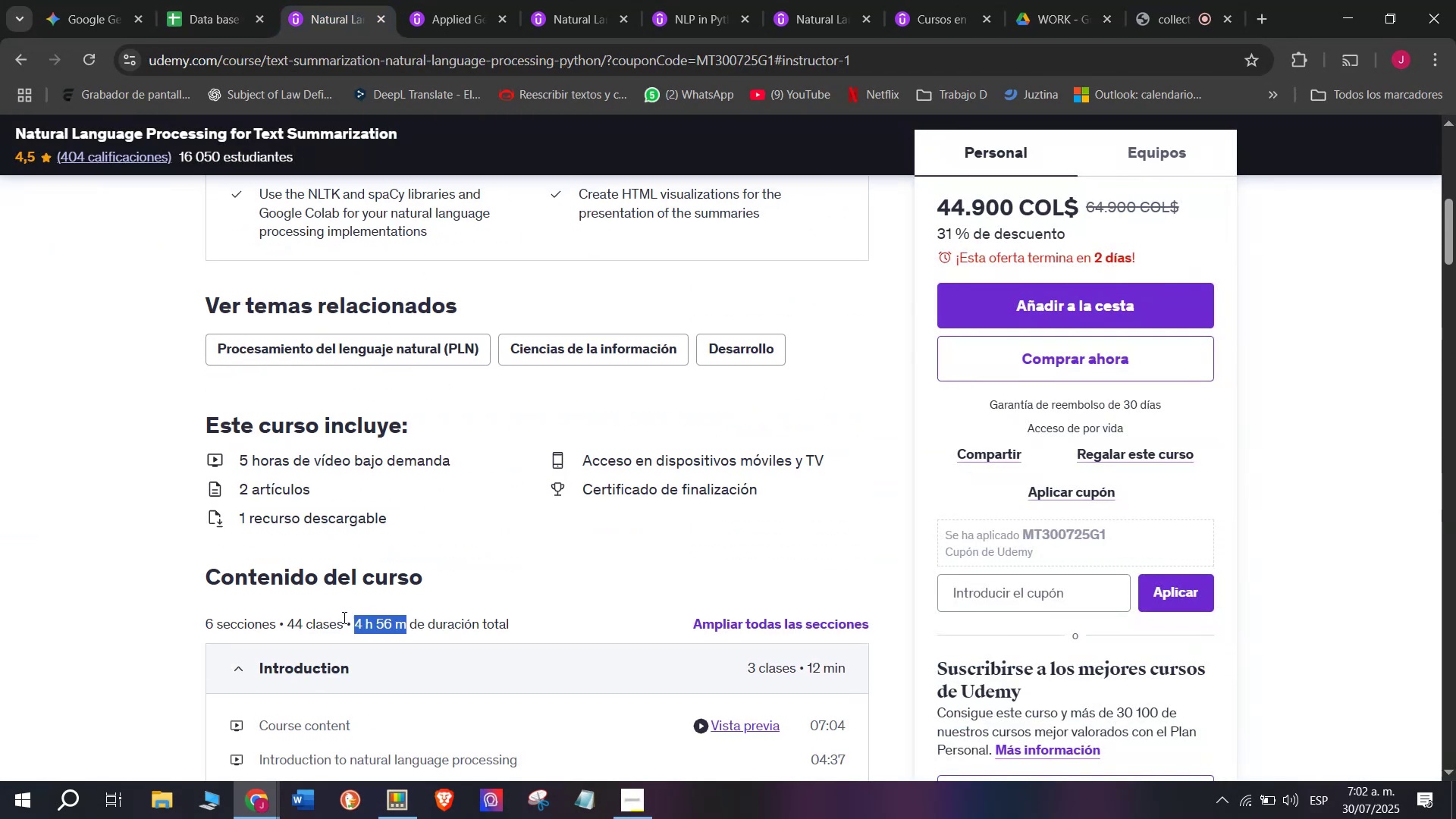 
key(Control+ControlLeft)
 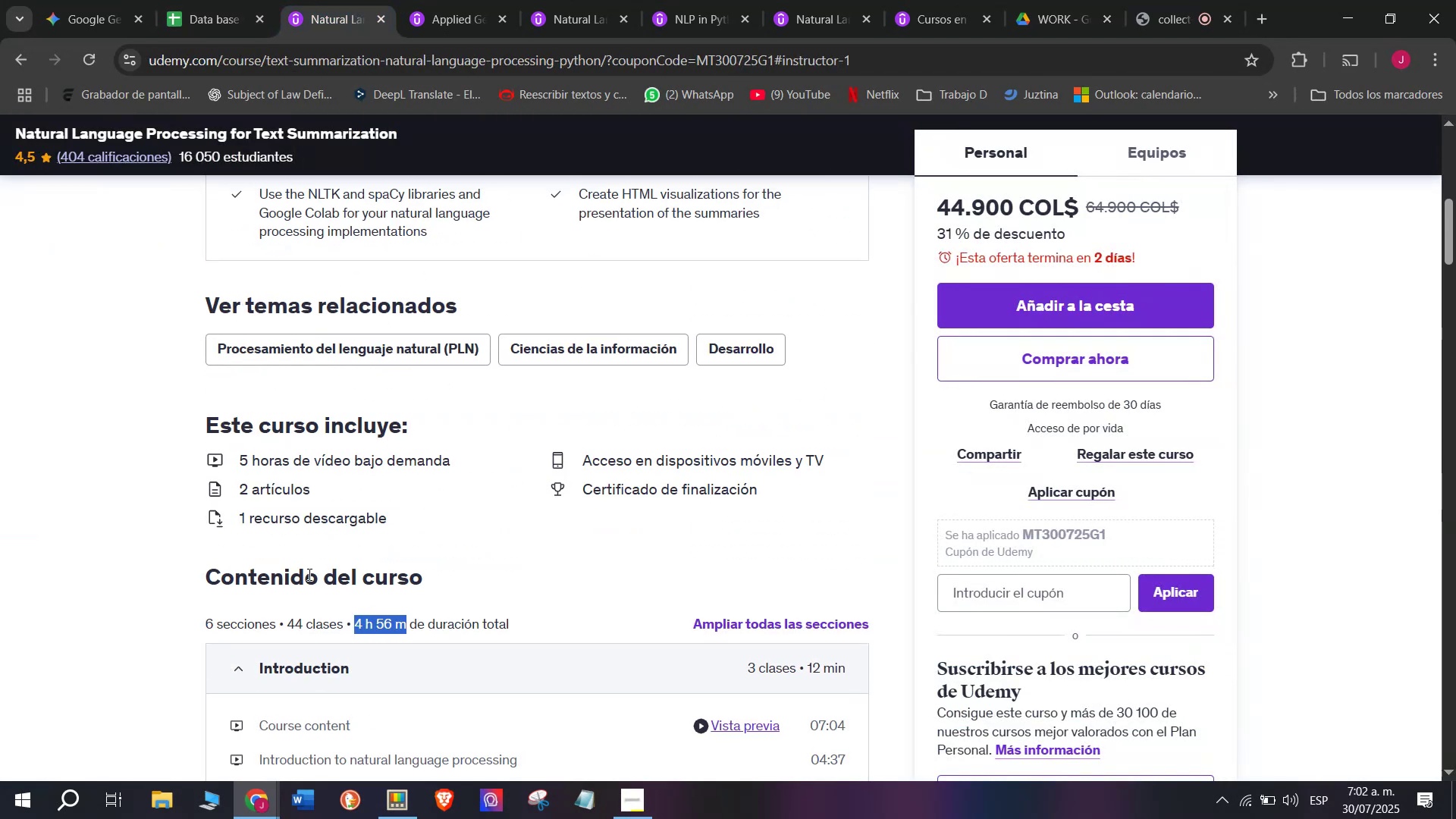 
key(Break)
 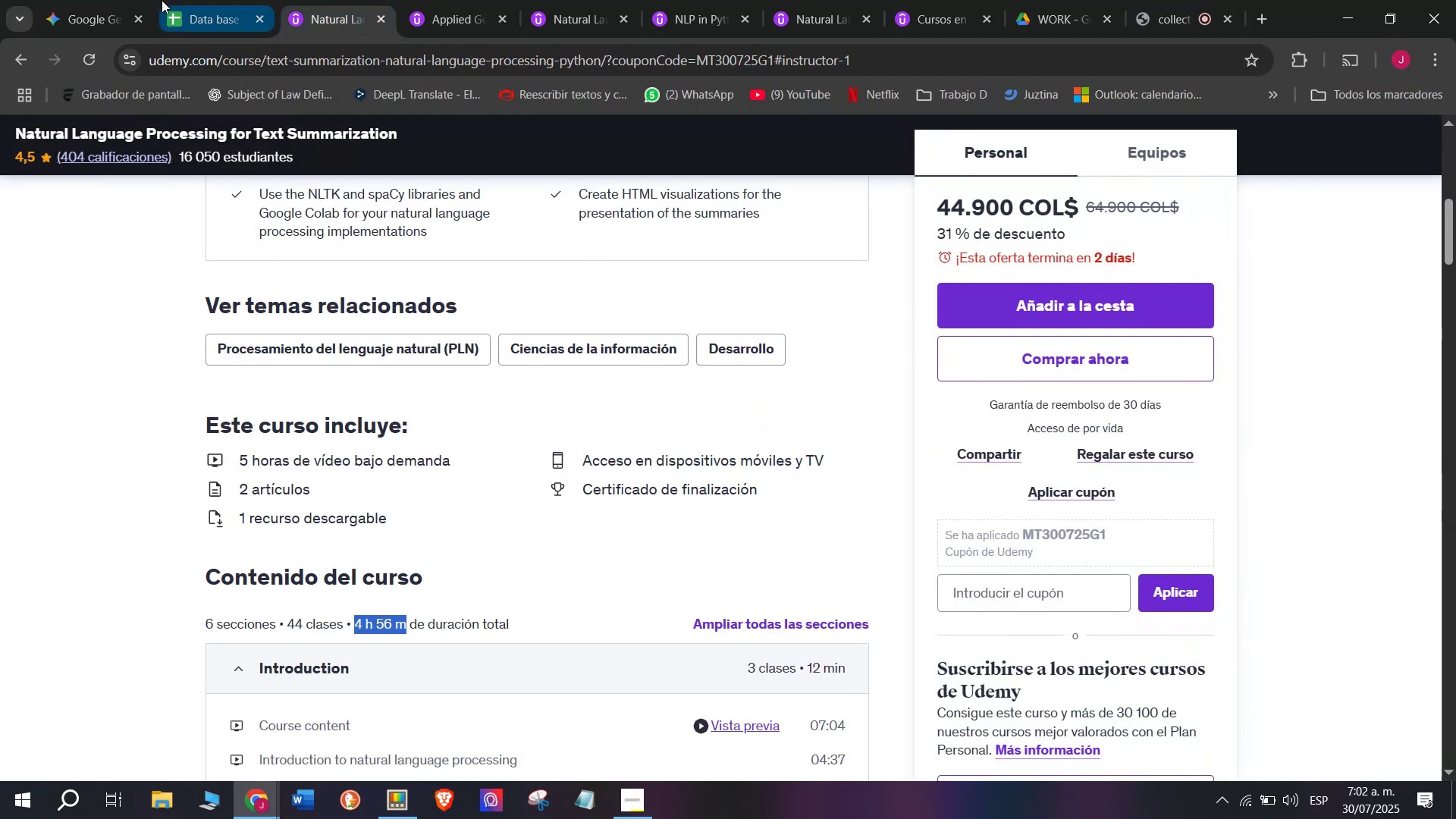 
key(Control+C)
 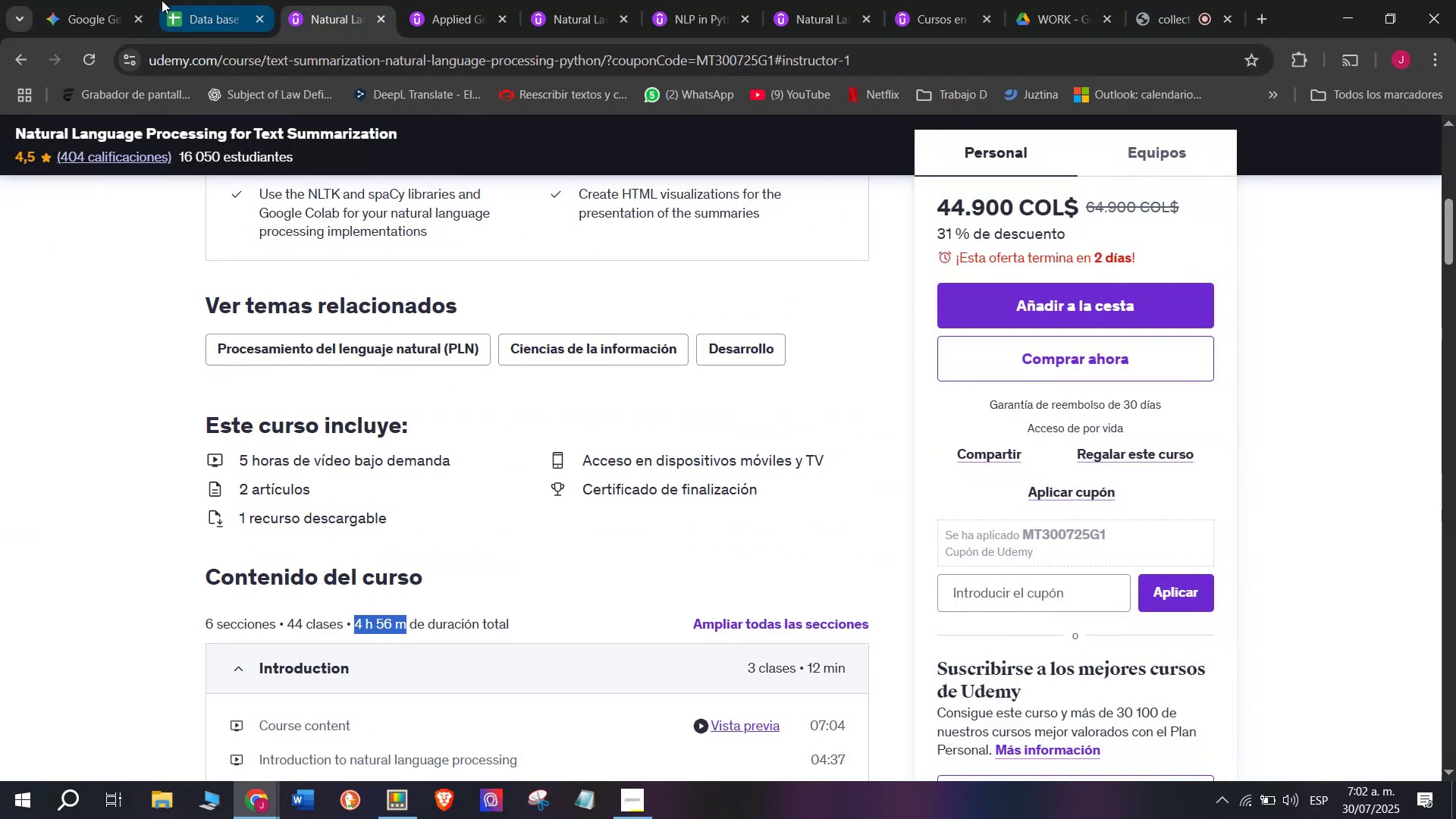 
left_click([162, 0])
 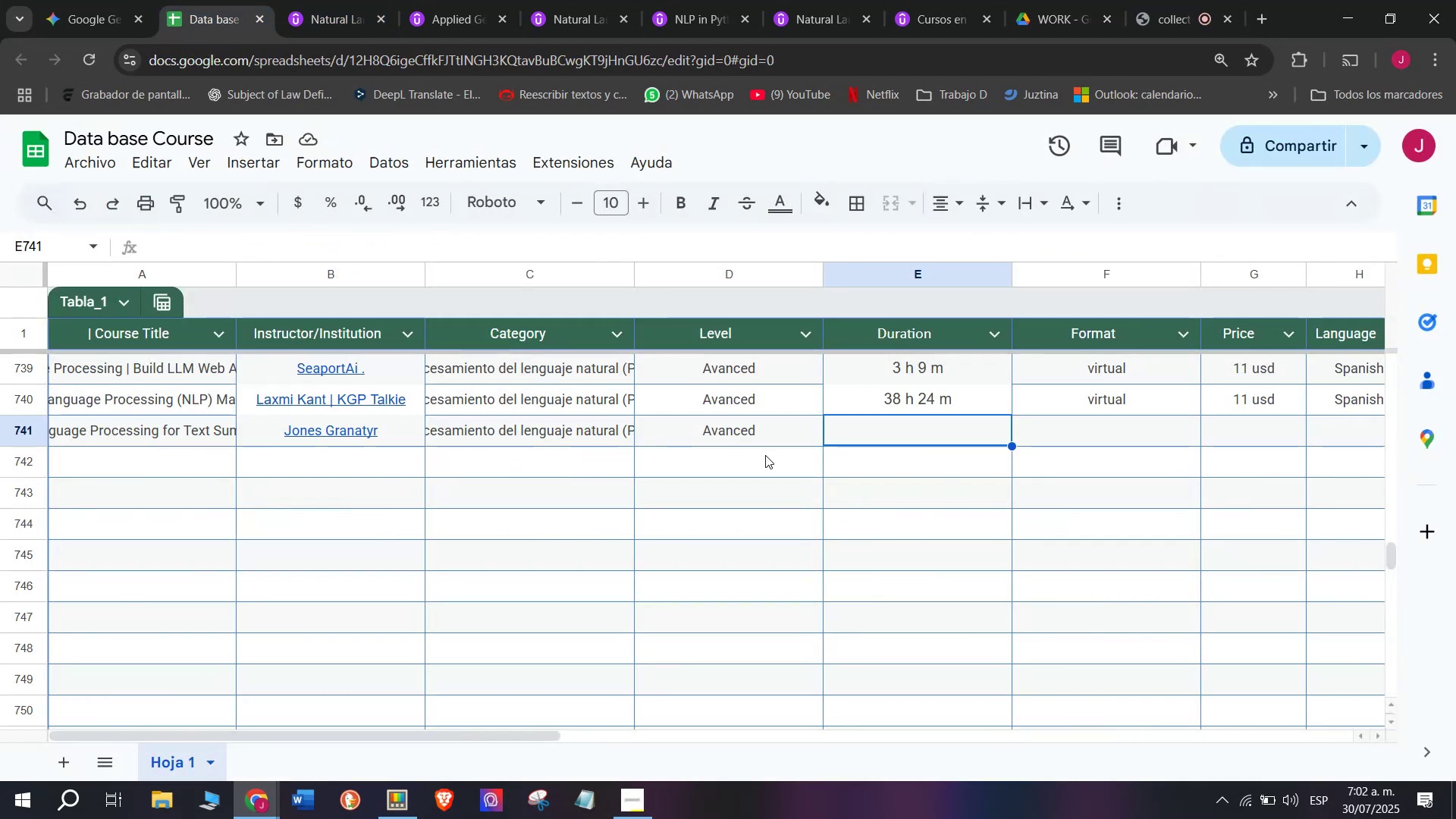 
key(Control+ControlLeft)
 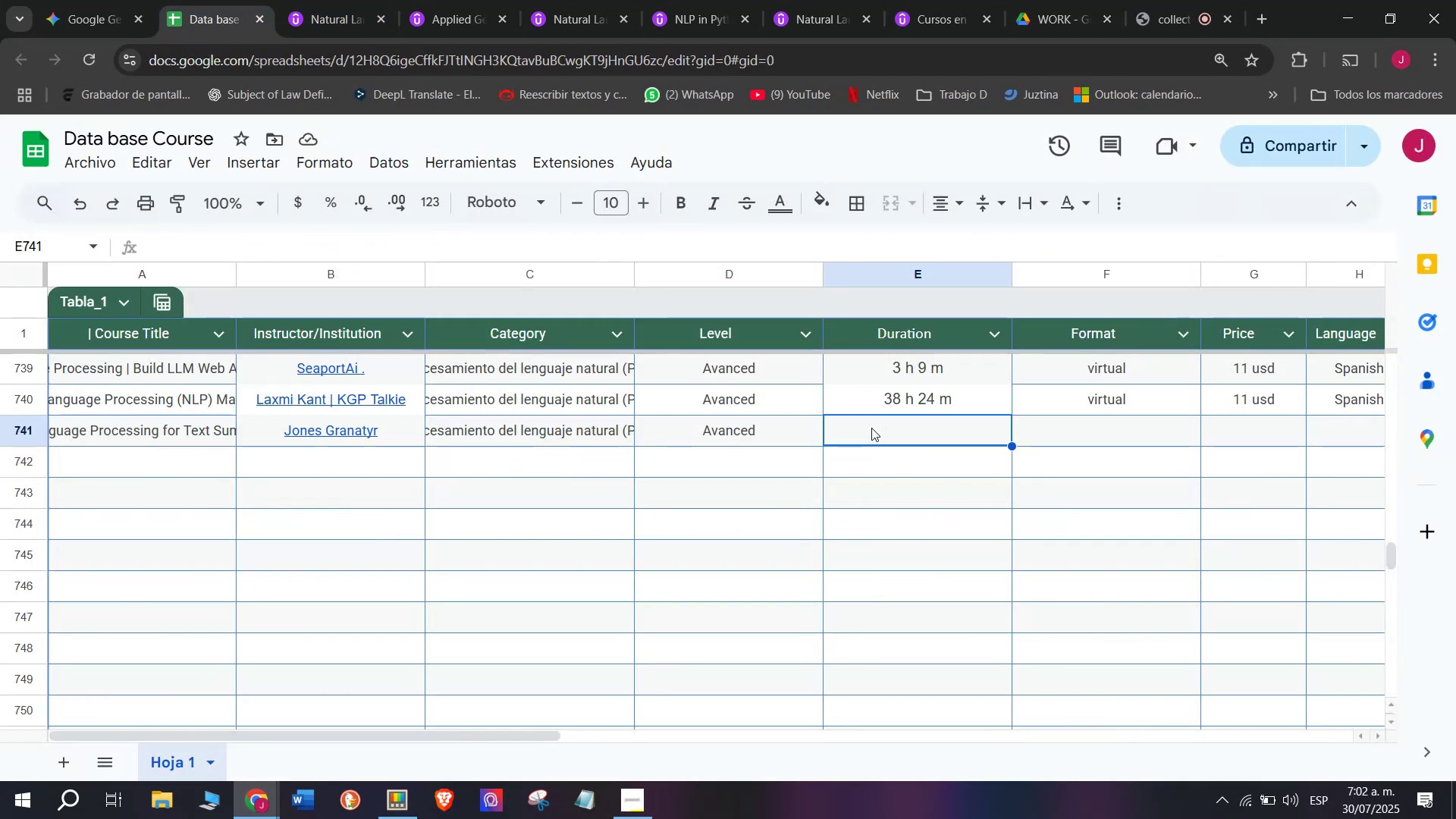 
key(Z)
 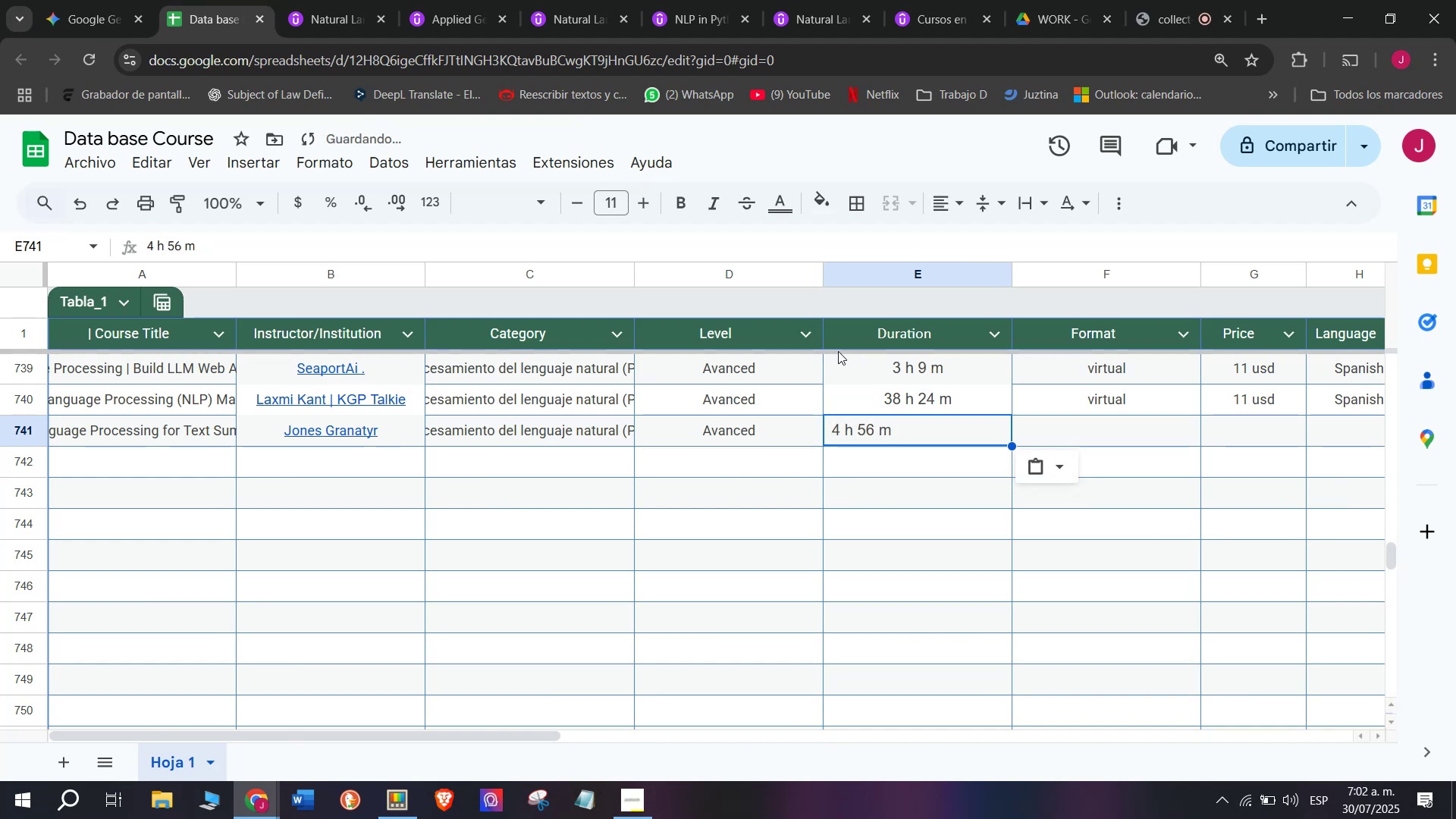 
key(Control+V)
 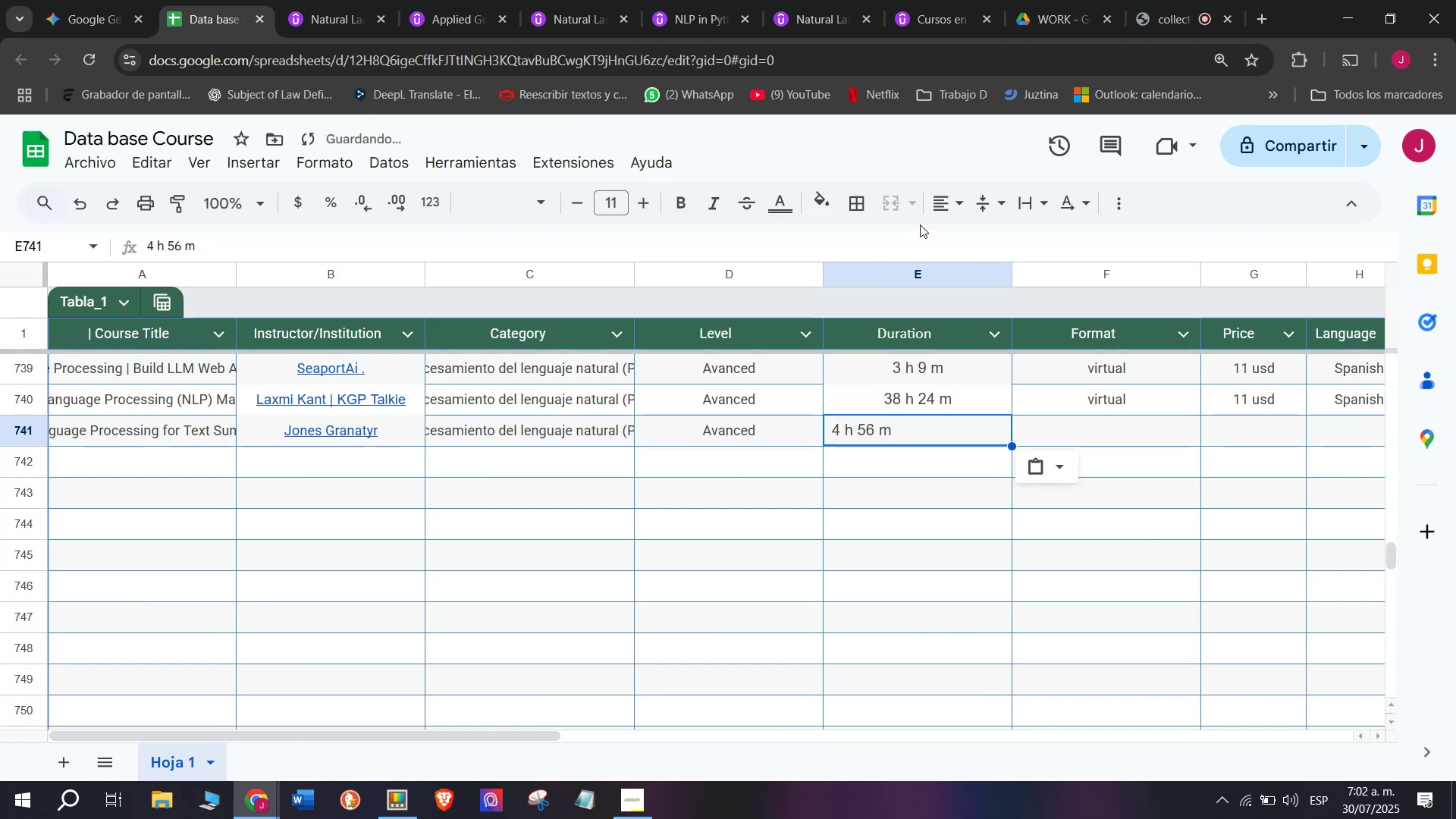 
left_click([951, 206])
 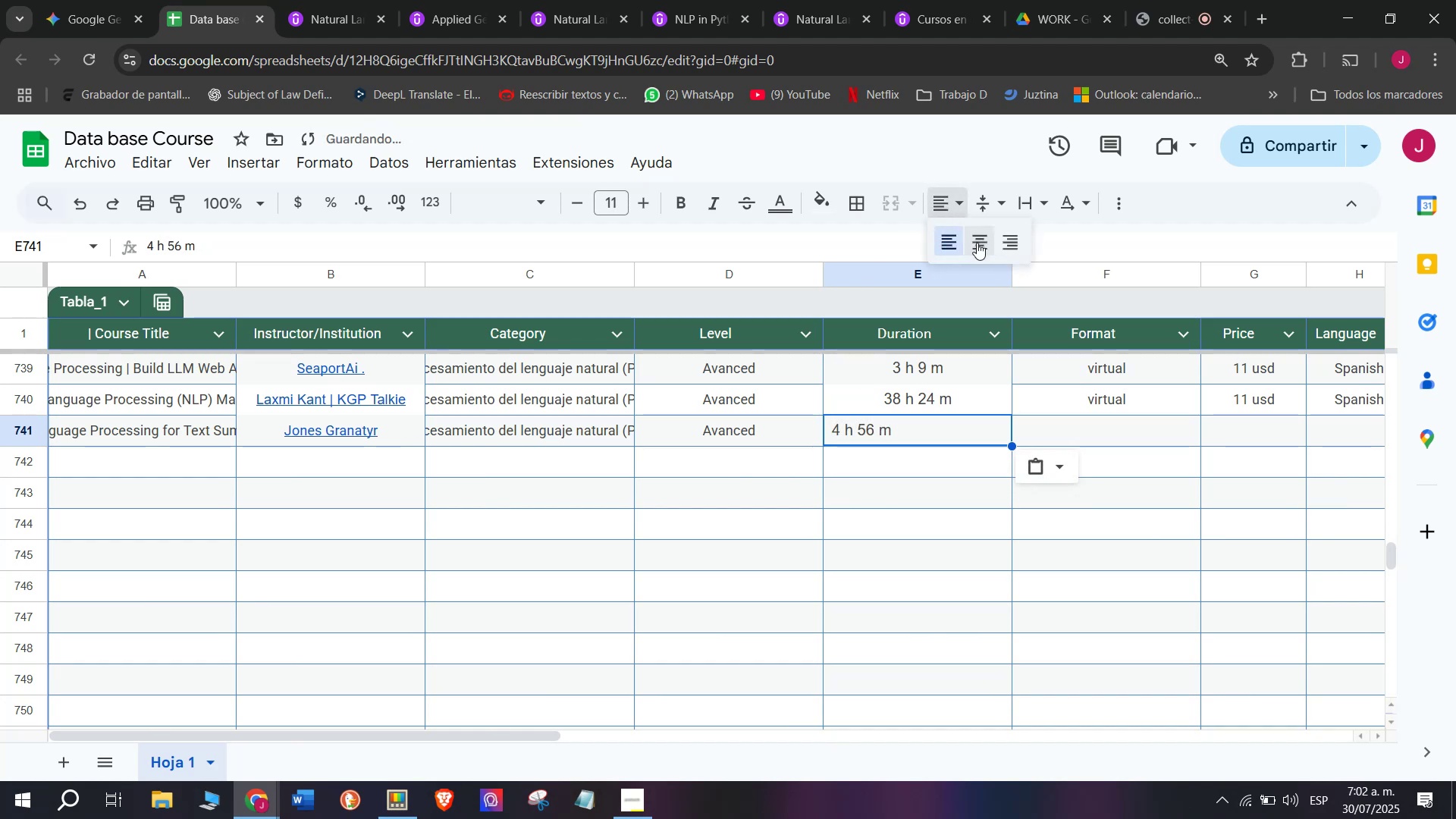 
left_click([977, 243])
 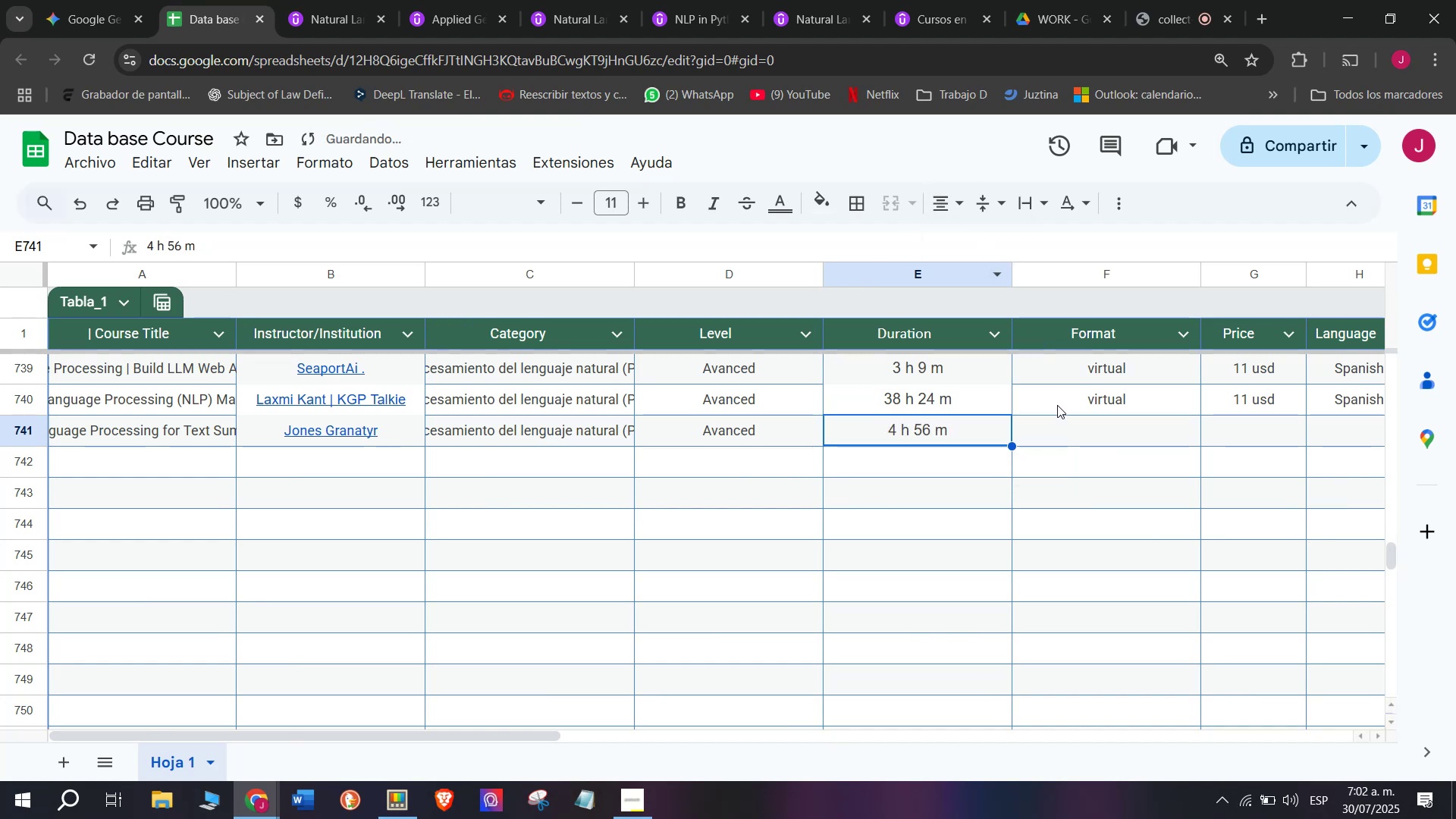 
left_click([1061, 405])
 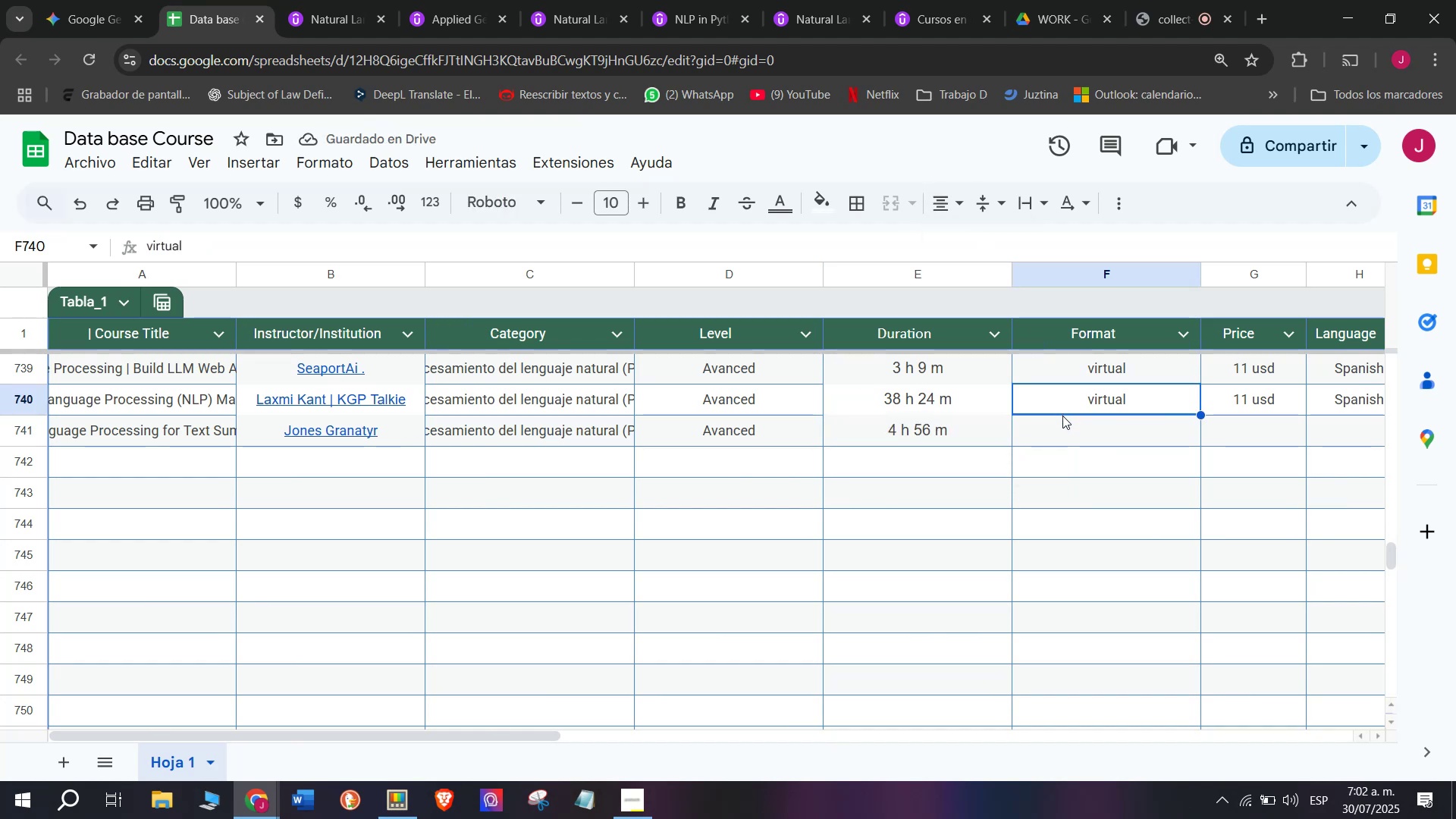 
key(Control+ControlLeft)
 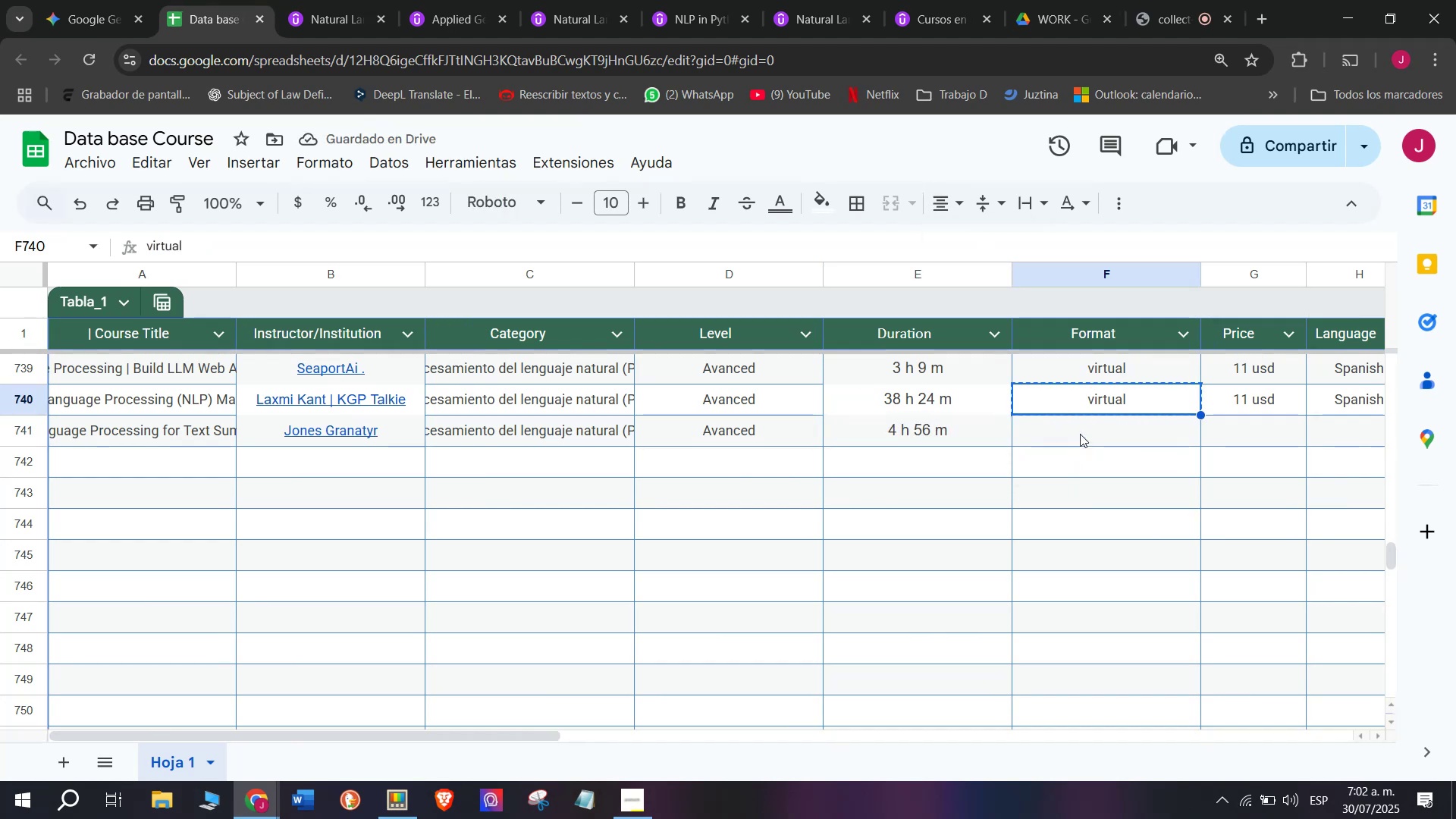 
key(Break)
 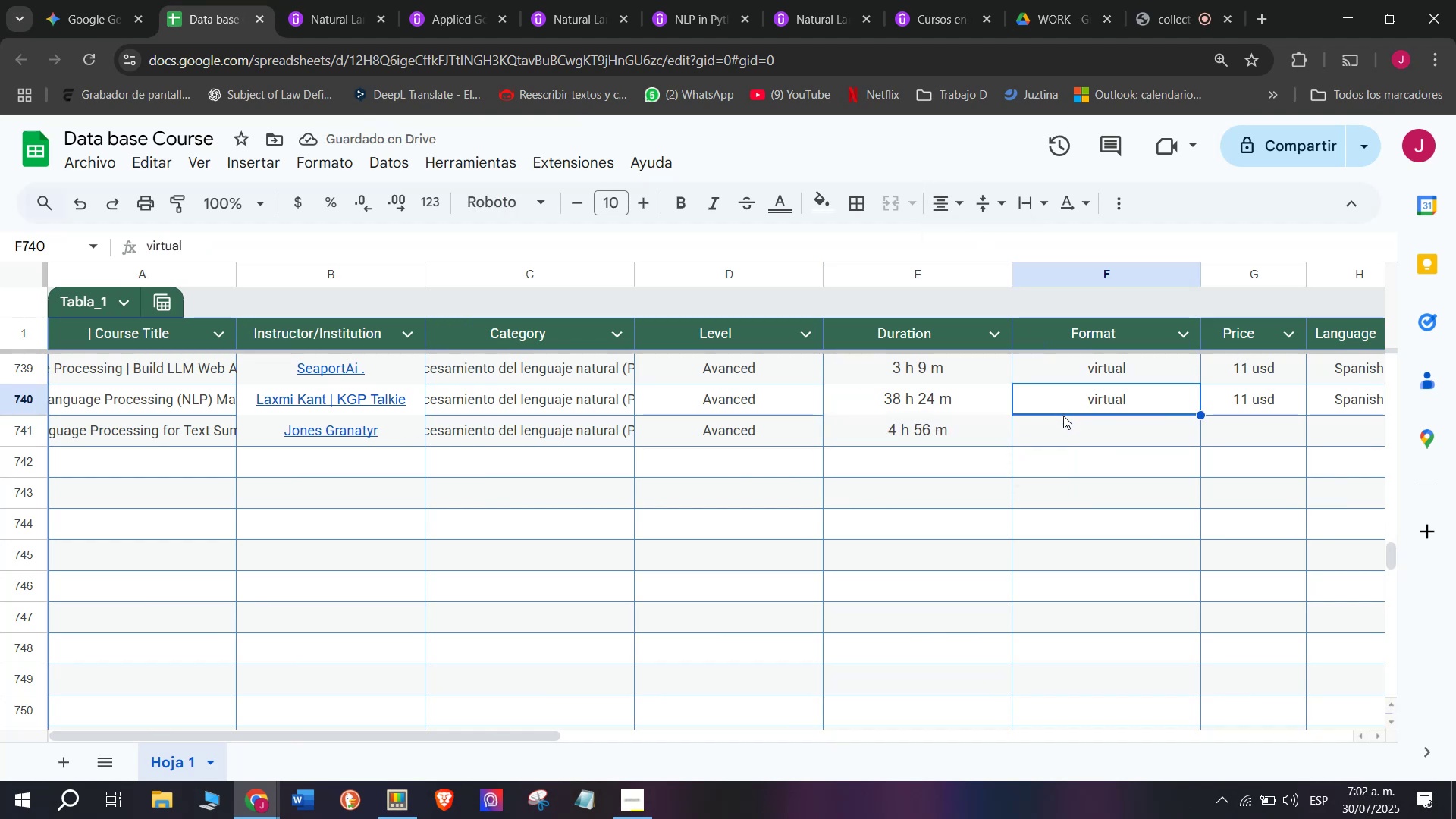 
key(Control+C)
 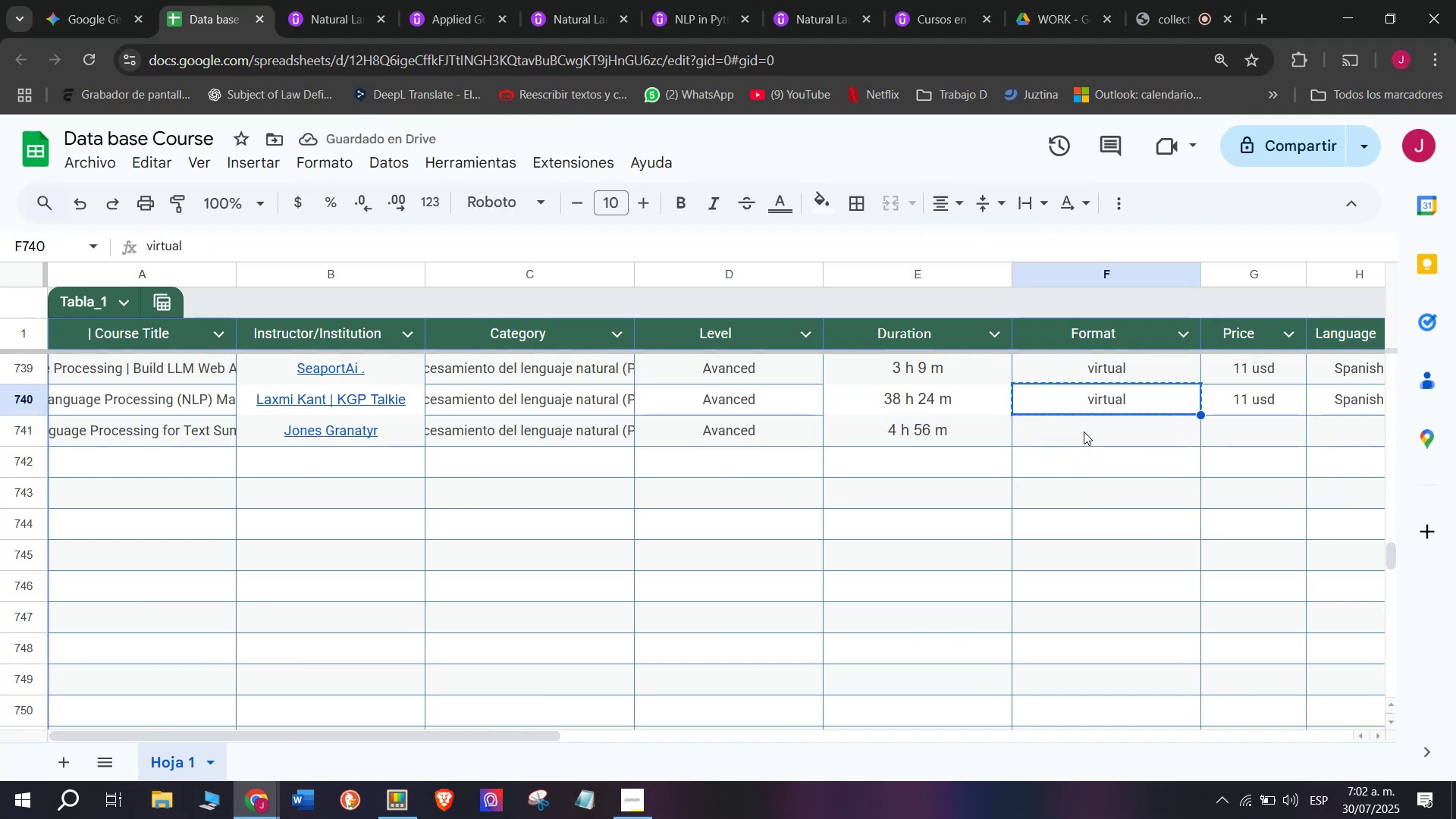 
left_click([1084, 431])
 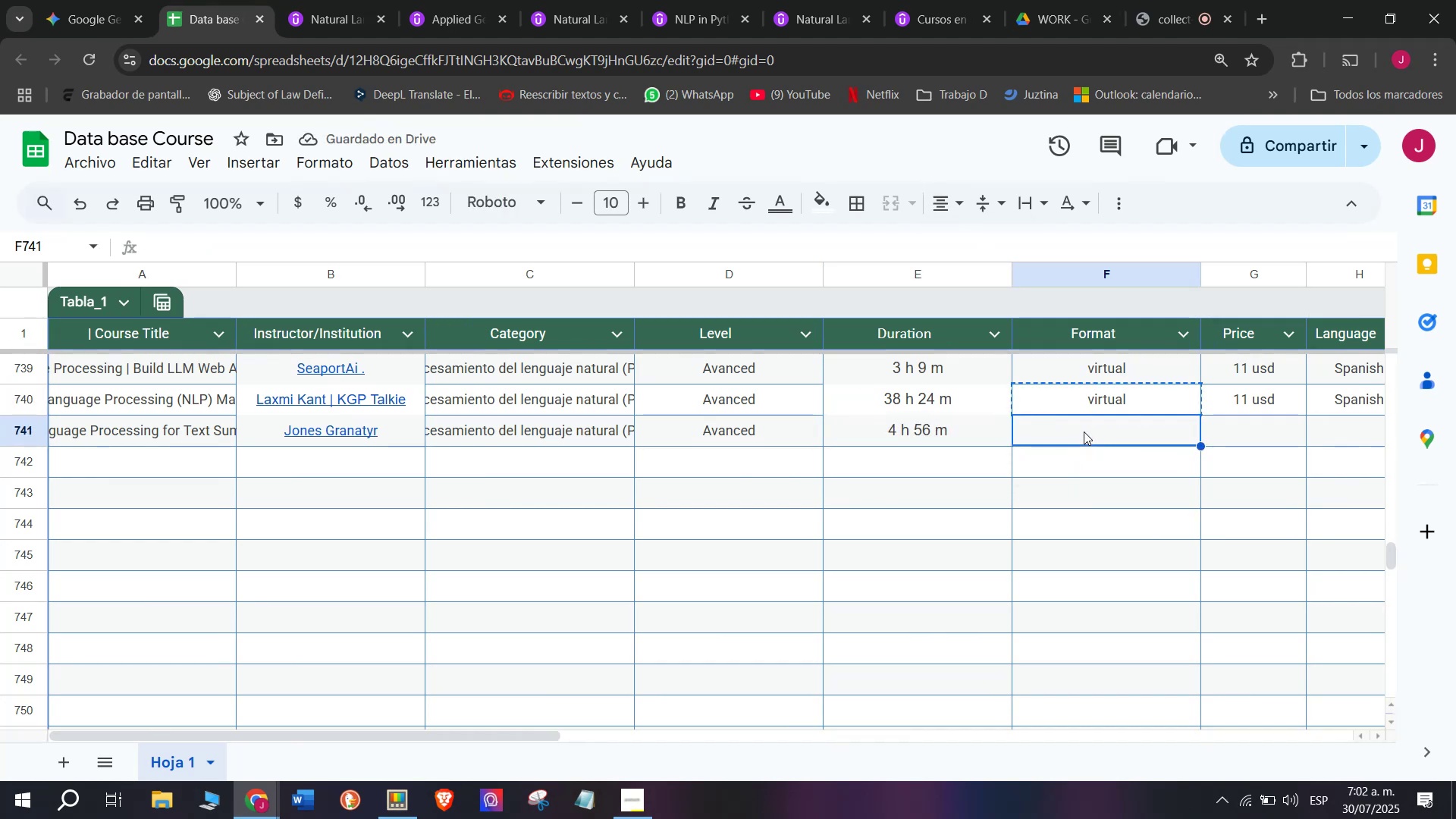 
key(Z)
 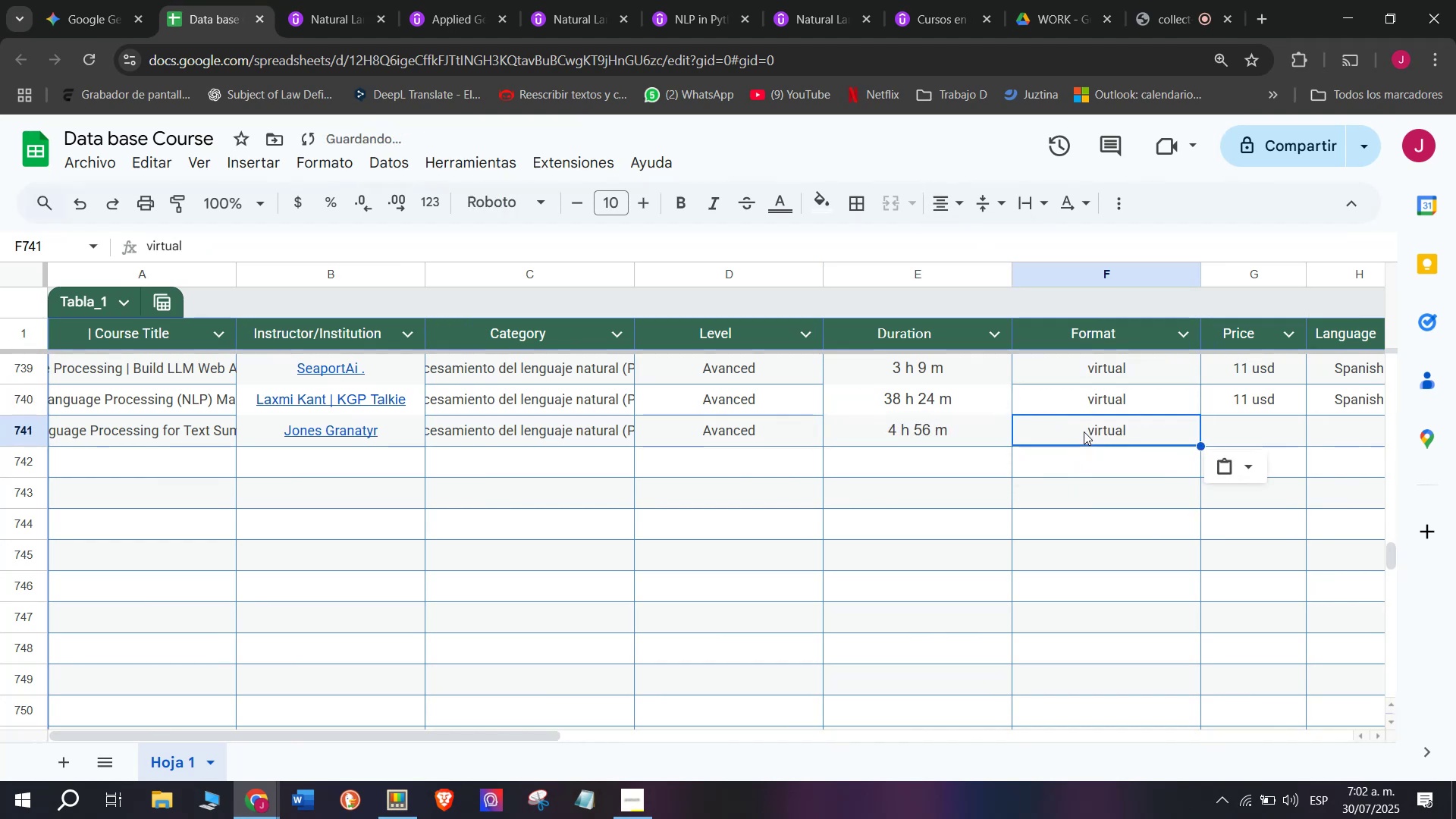 
key(Control+V)
 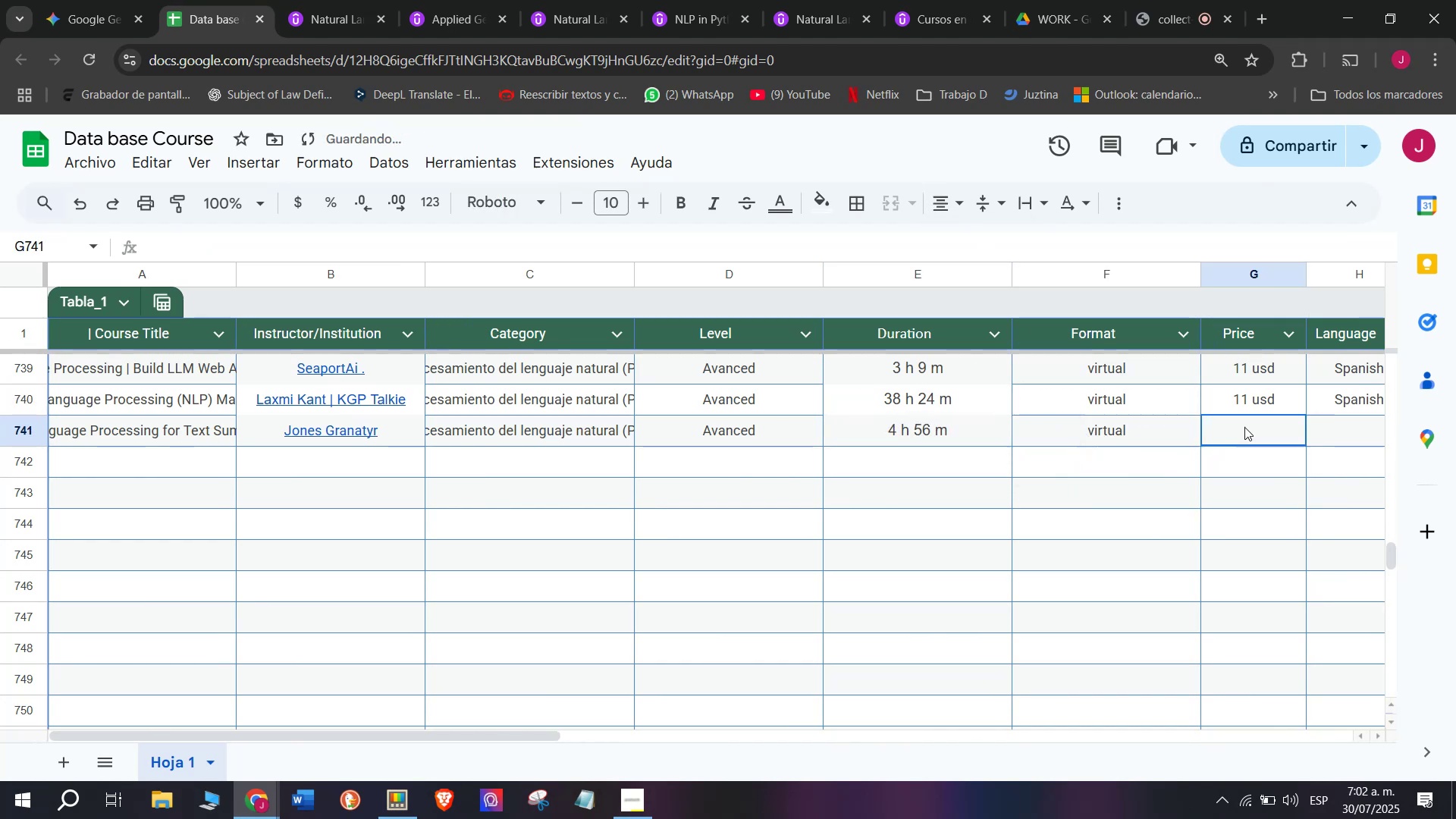 
key(Control+ControlLeft)
 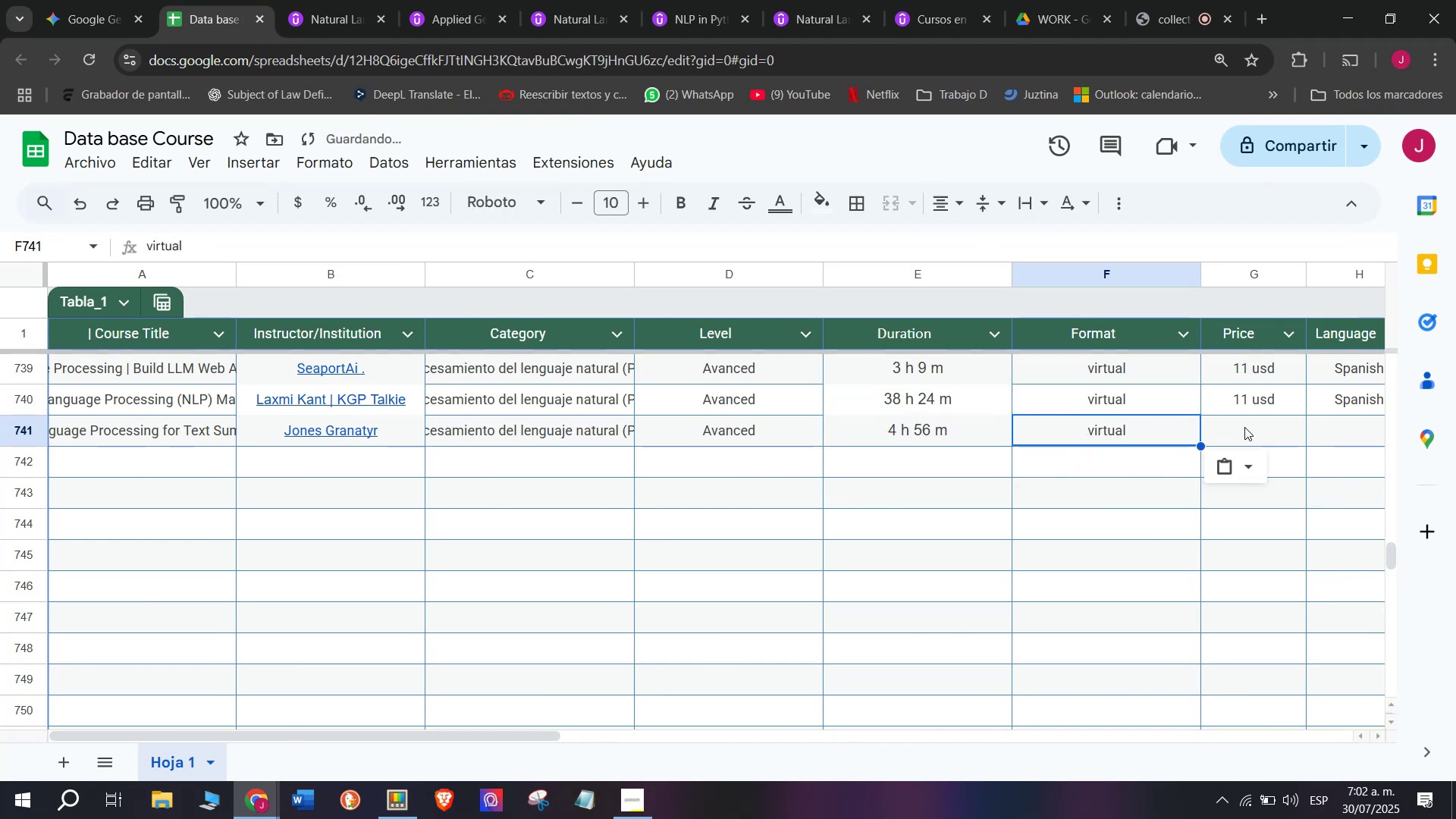 
left_click([1244, 427])
 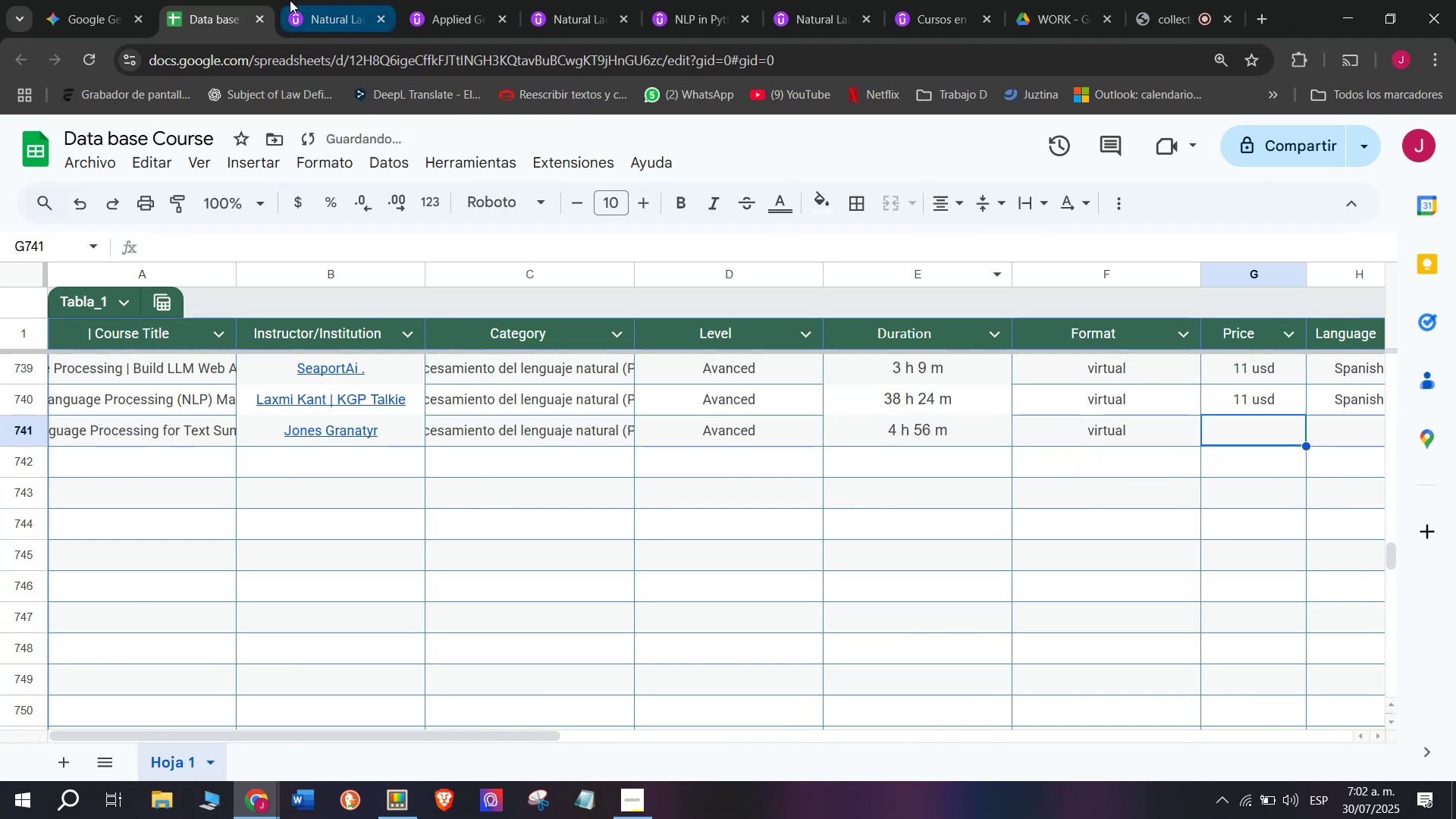 
left_click([298, 0])
 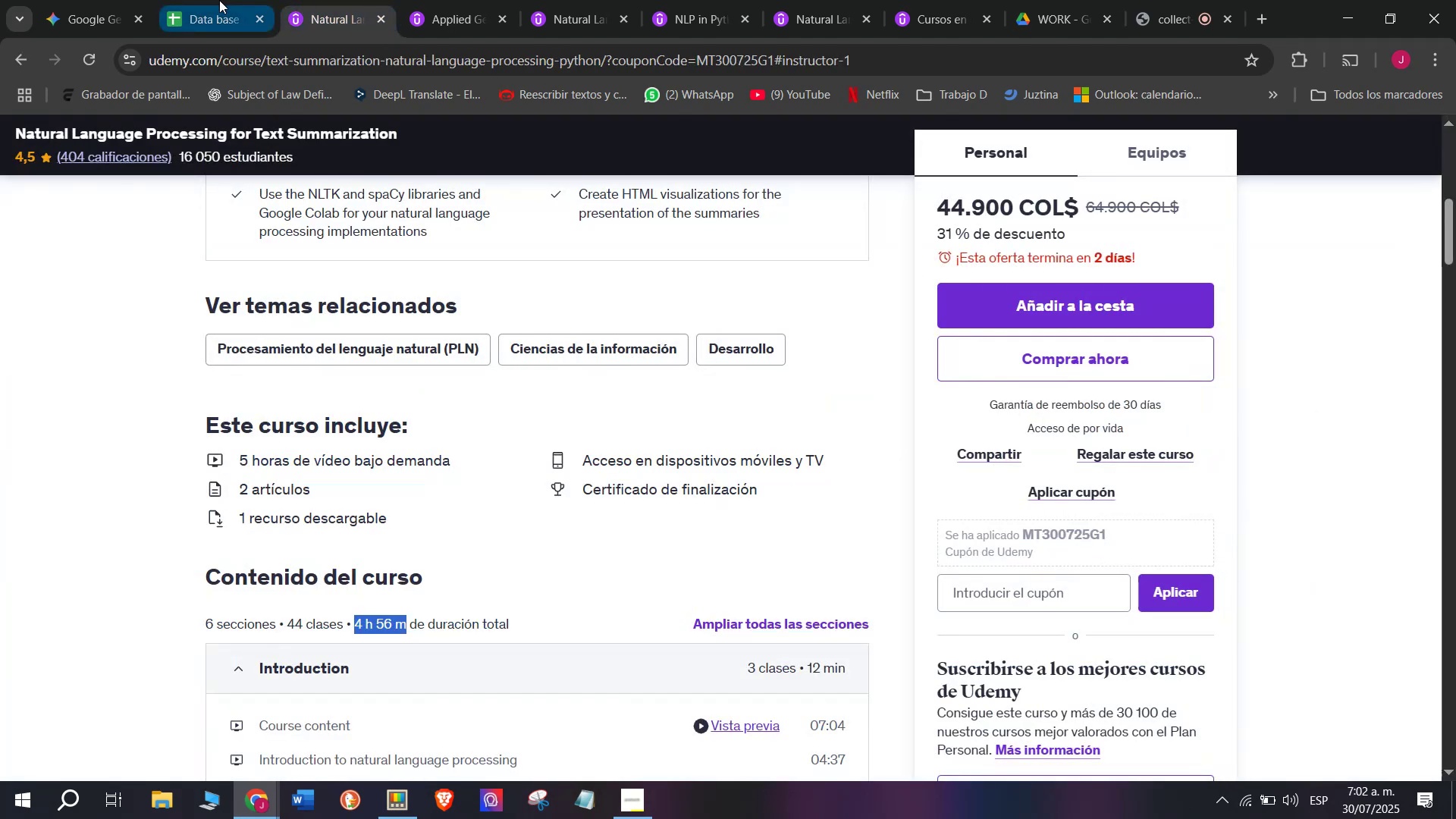 
left_click([219, 0])
 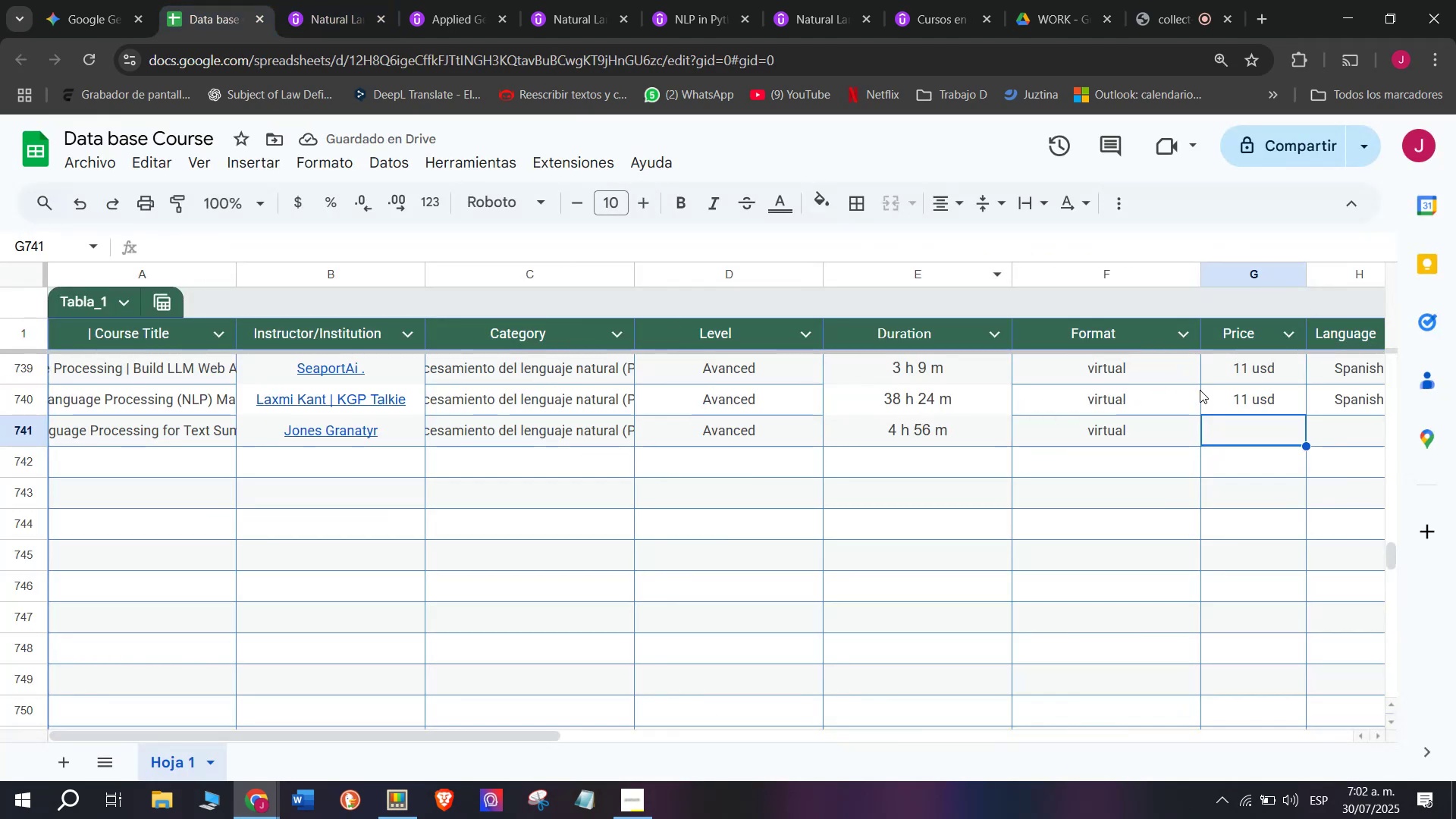 
left_click([1220, 396])
 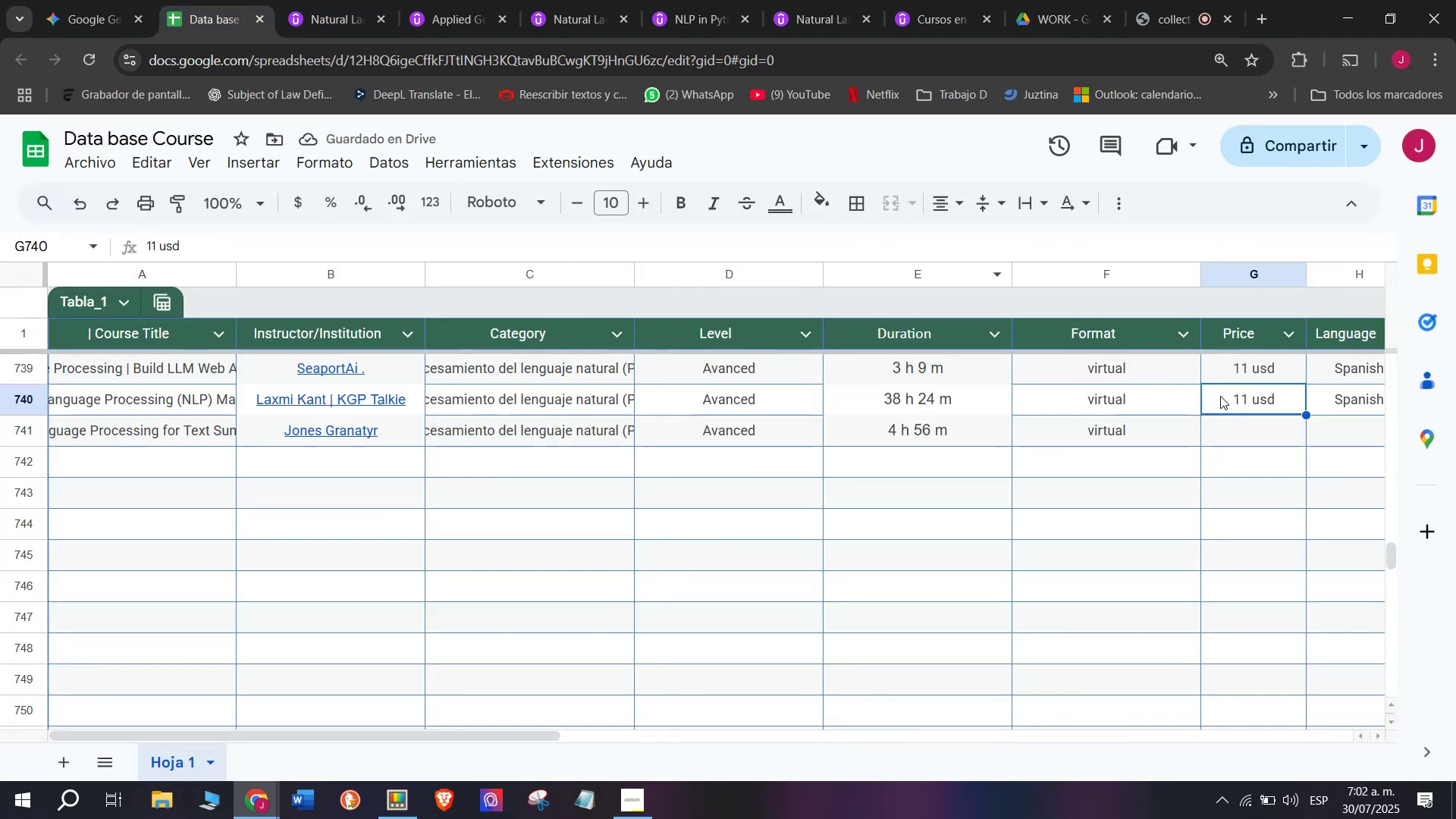 
key(Control+ControlLeft)
 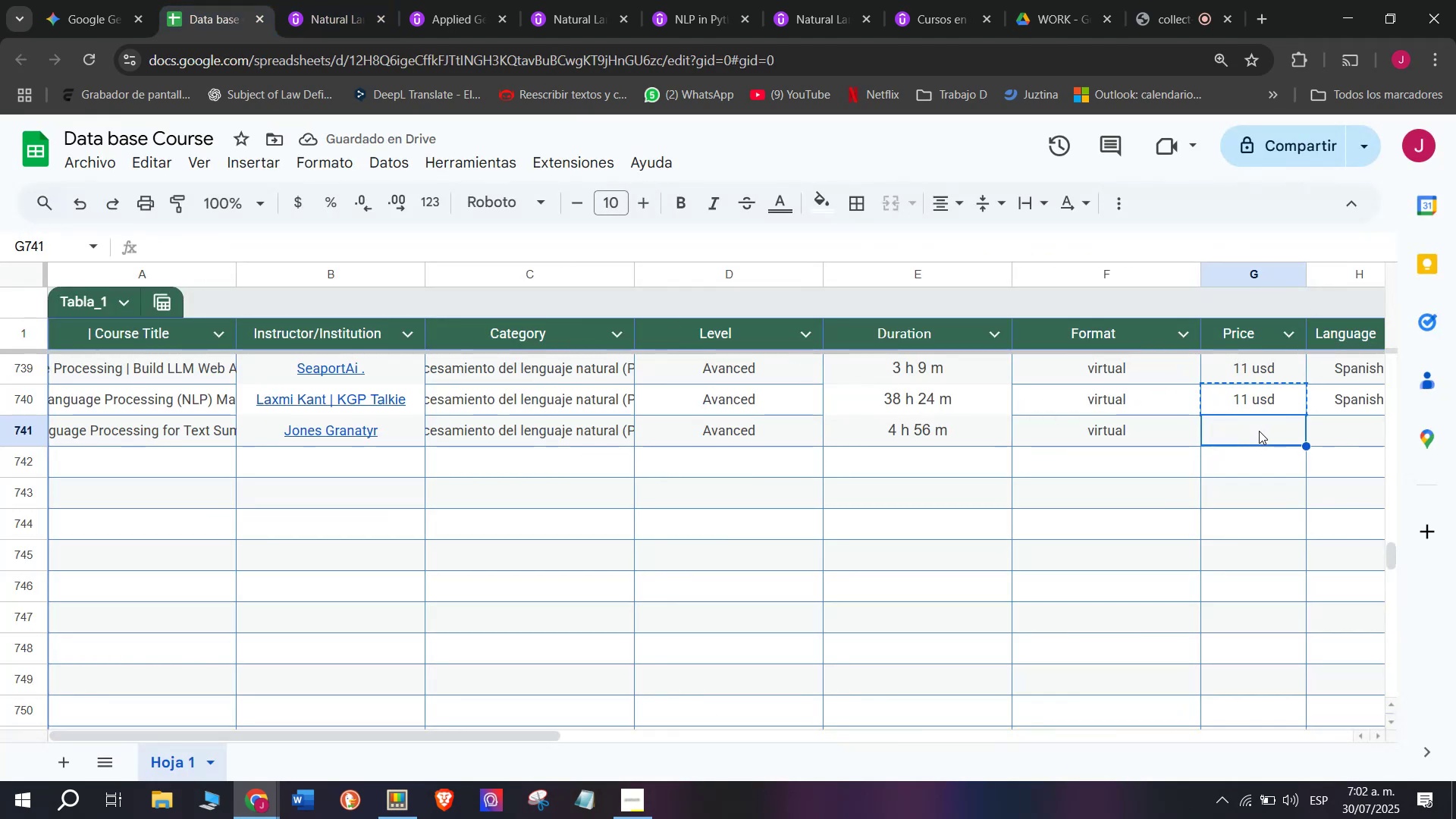 
key(Break)
 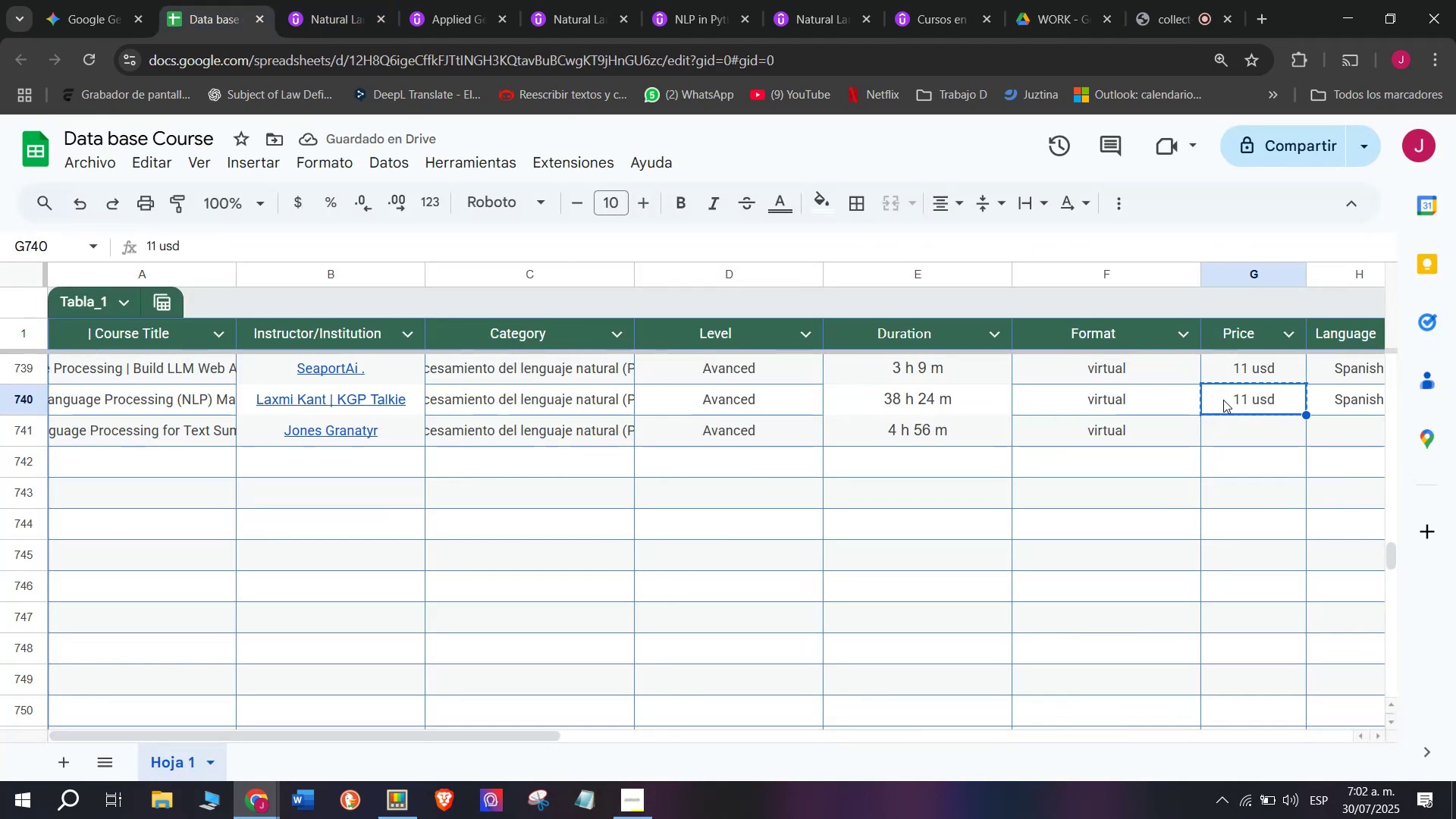 
key(Control+C)
 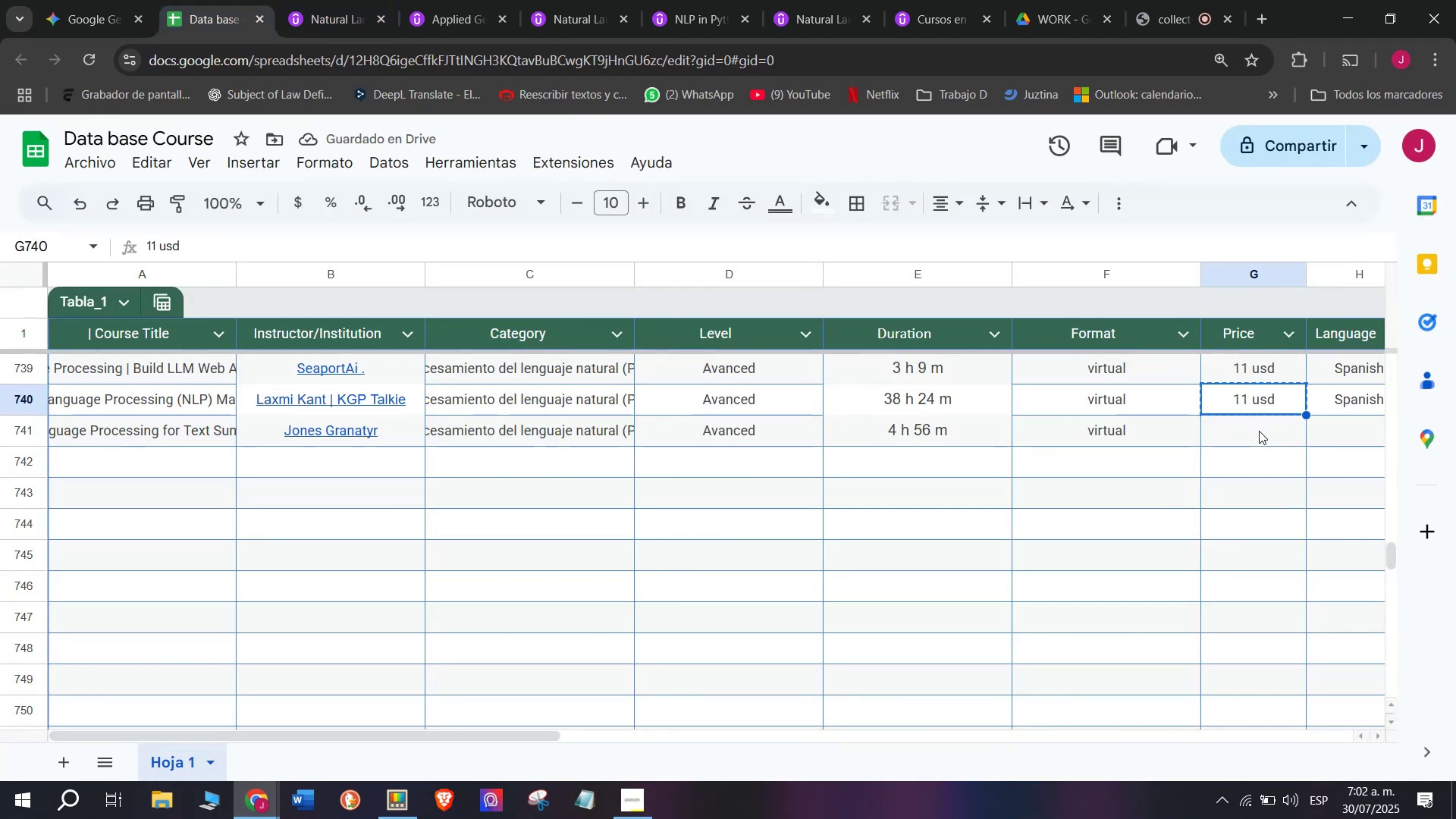 
left_click([1259, 431])
 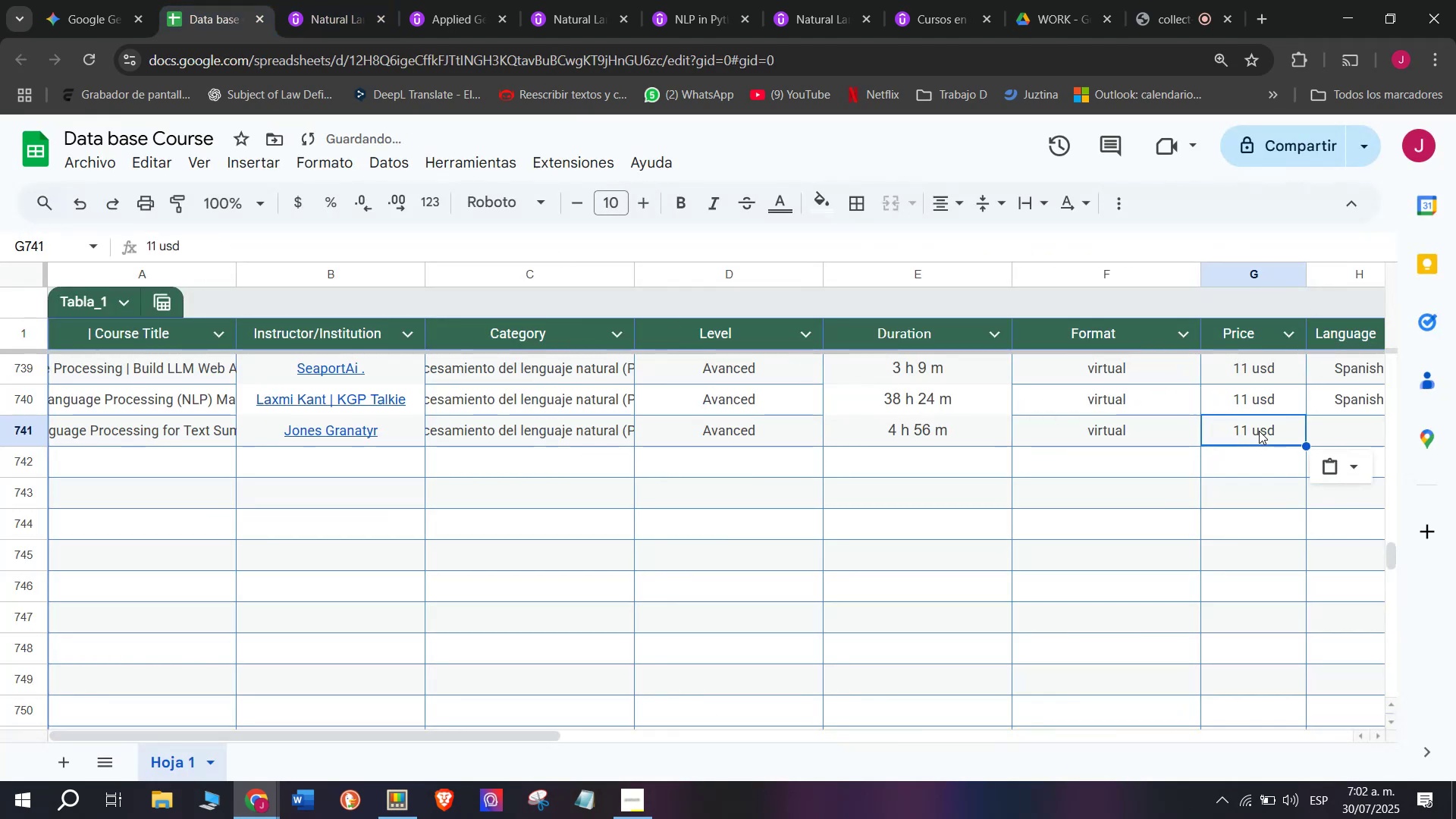 
key(Z)
 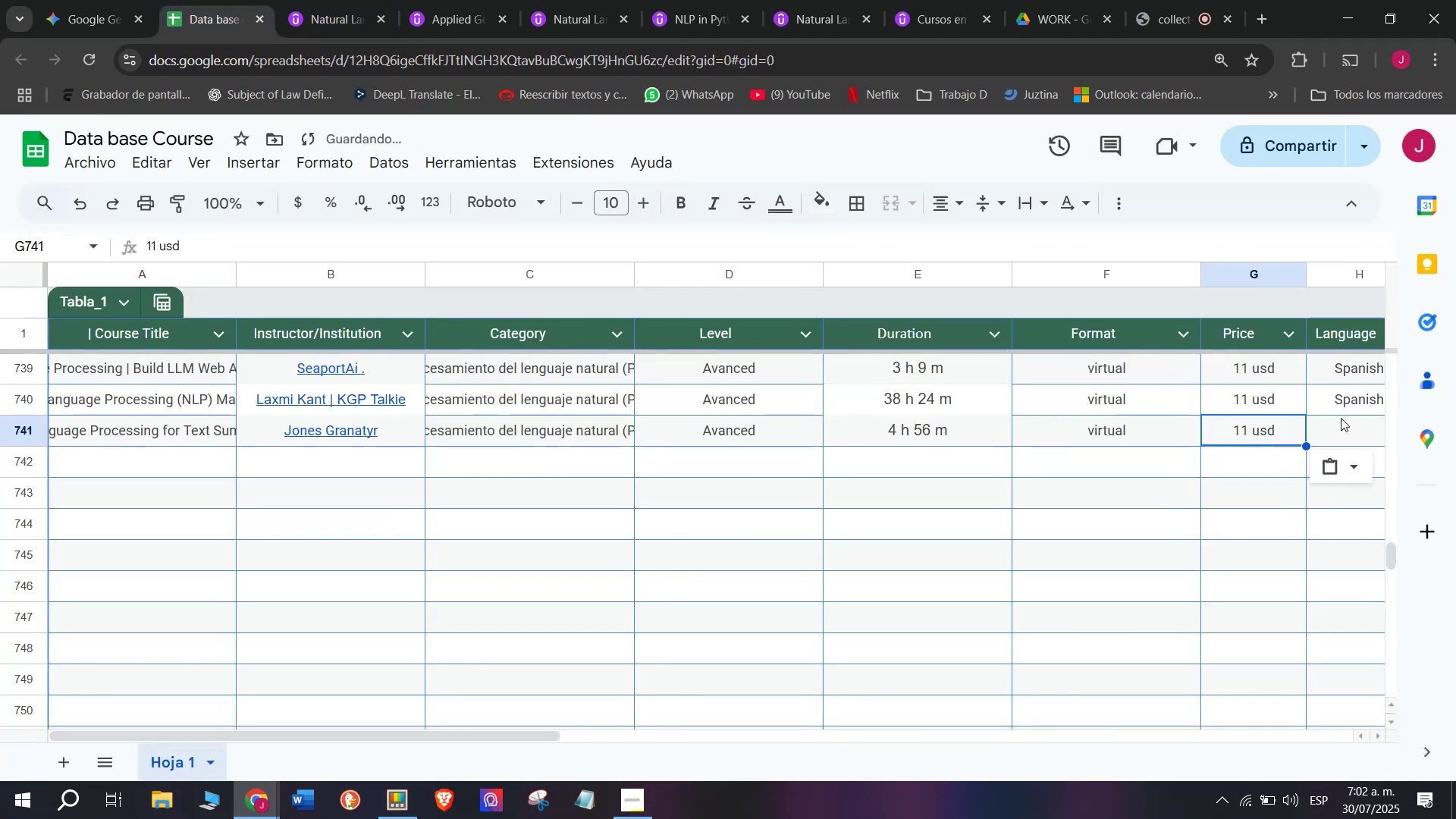 
key(Control+ControlLeft)
 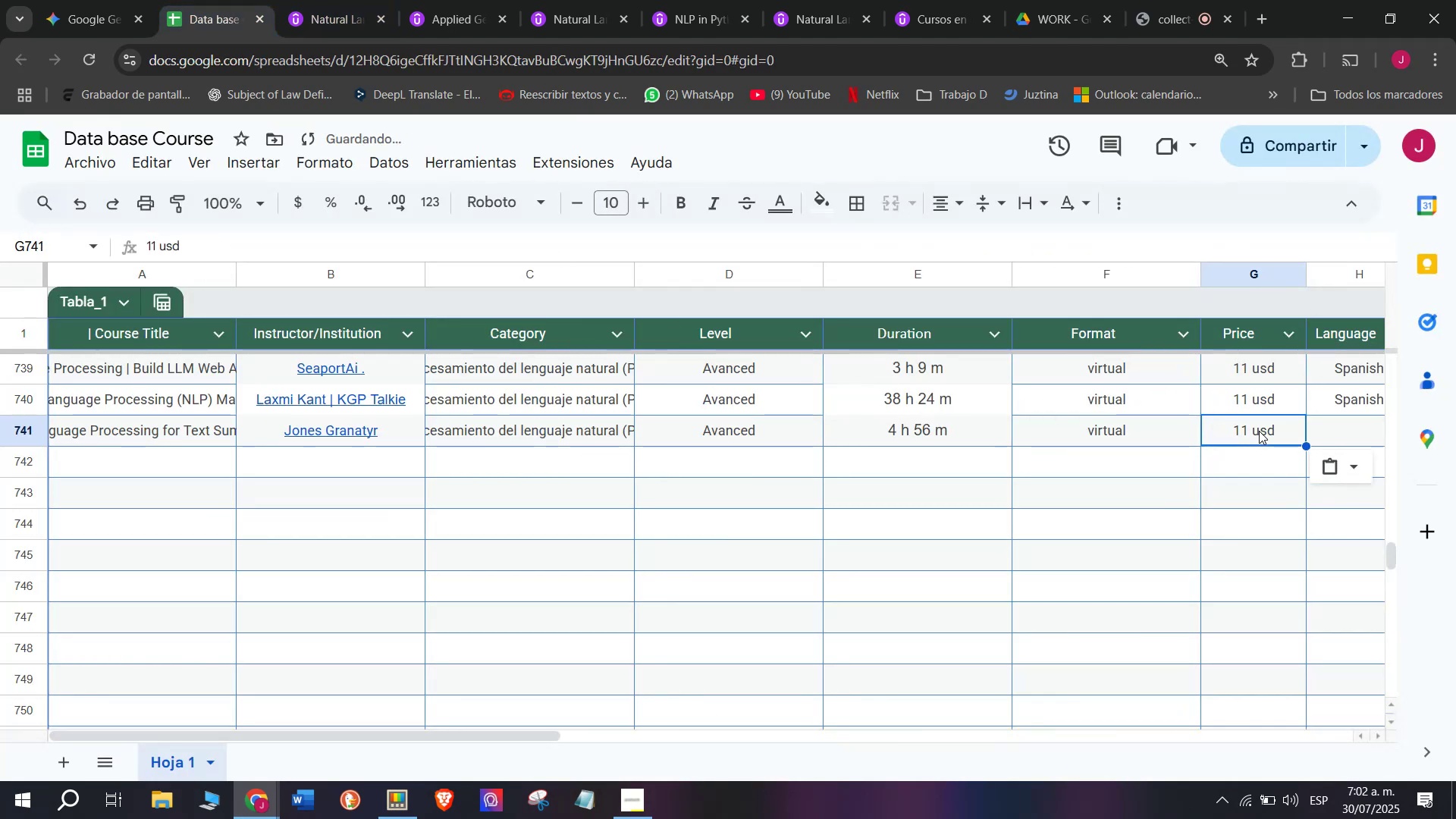 
key(Control+V)
 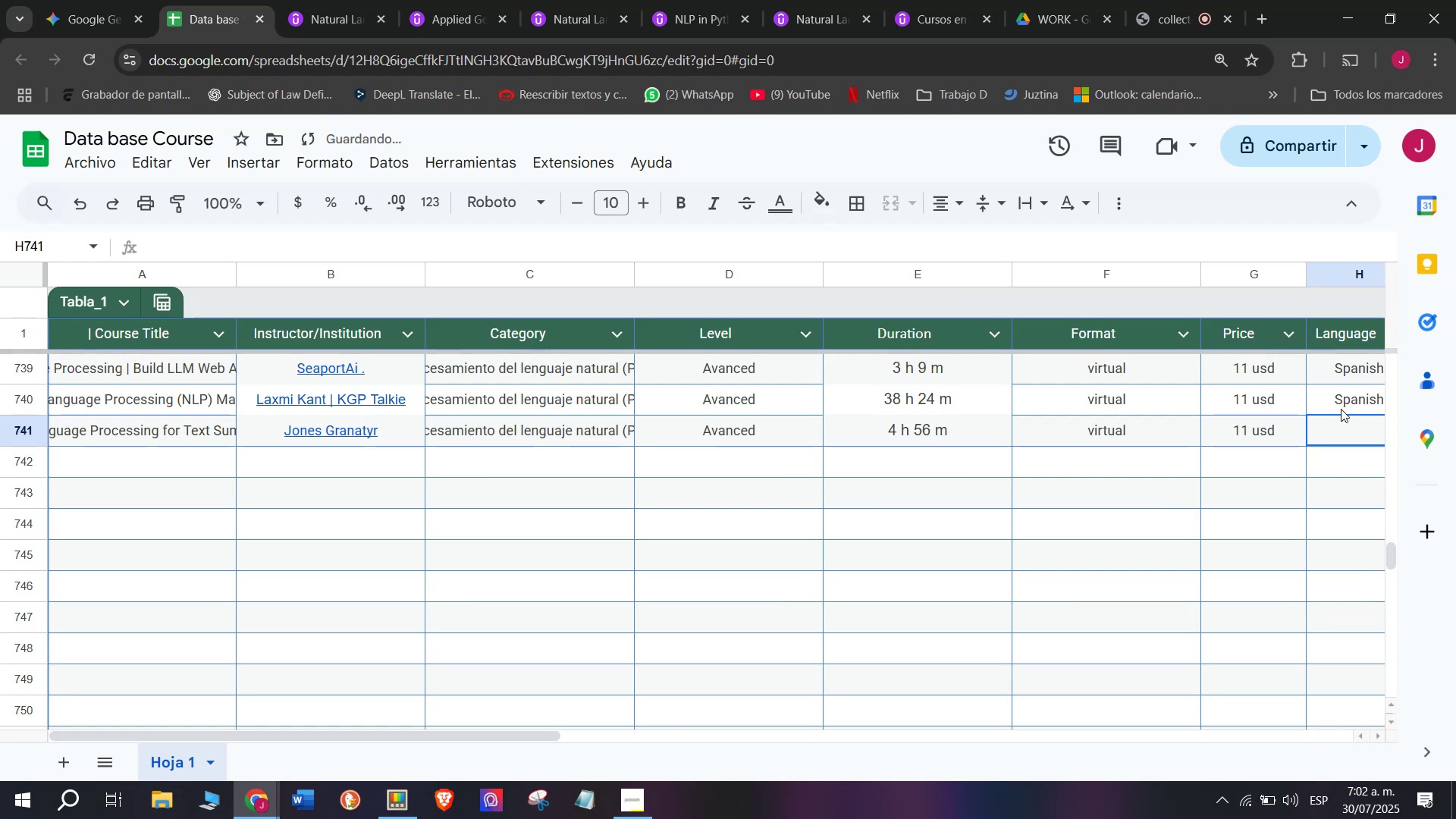 
double_click([1341, 399])
 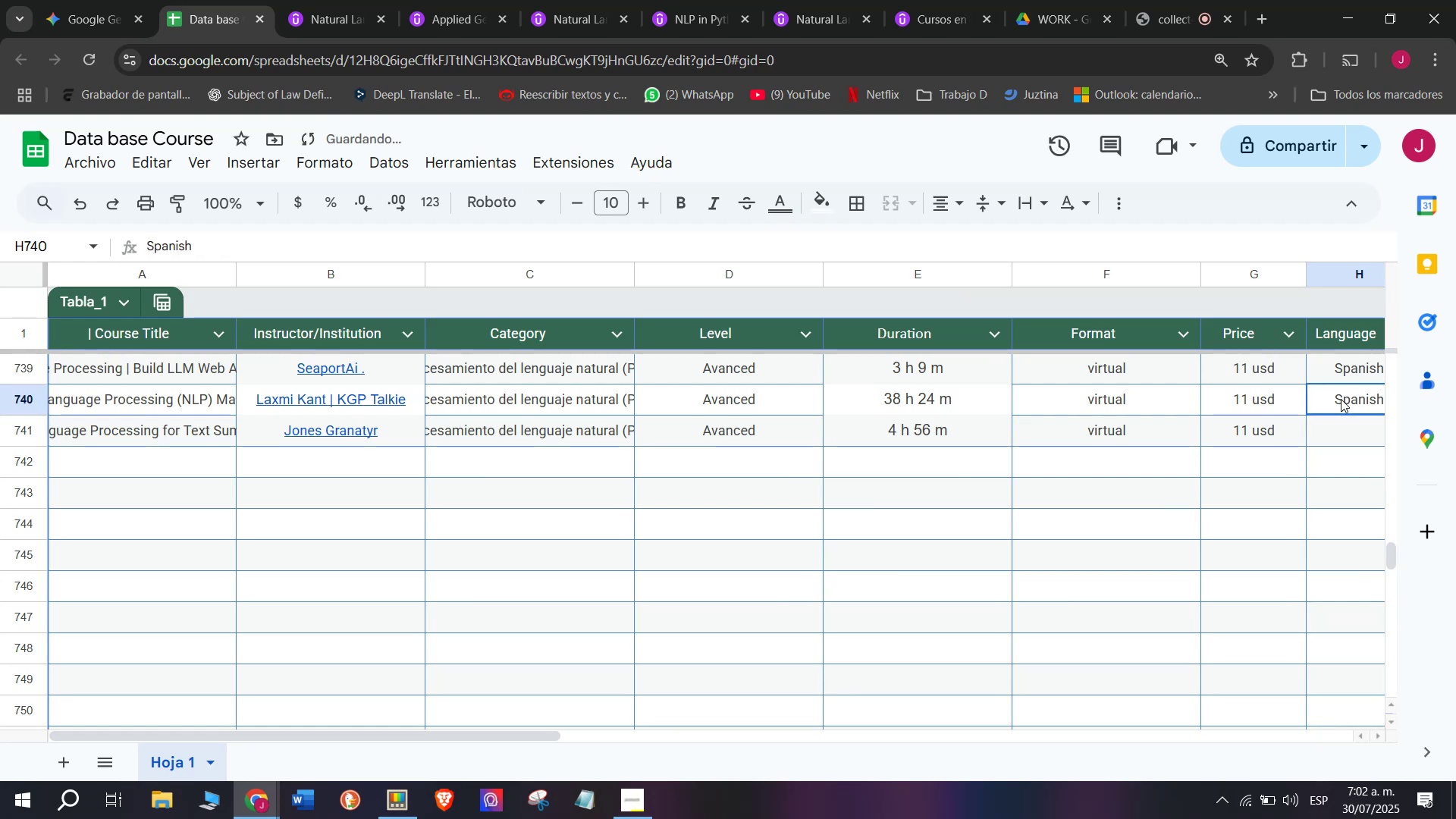 
key(Break)
 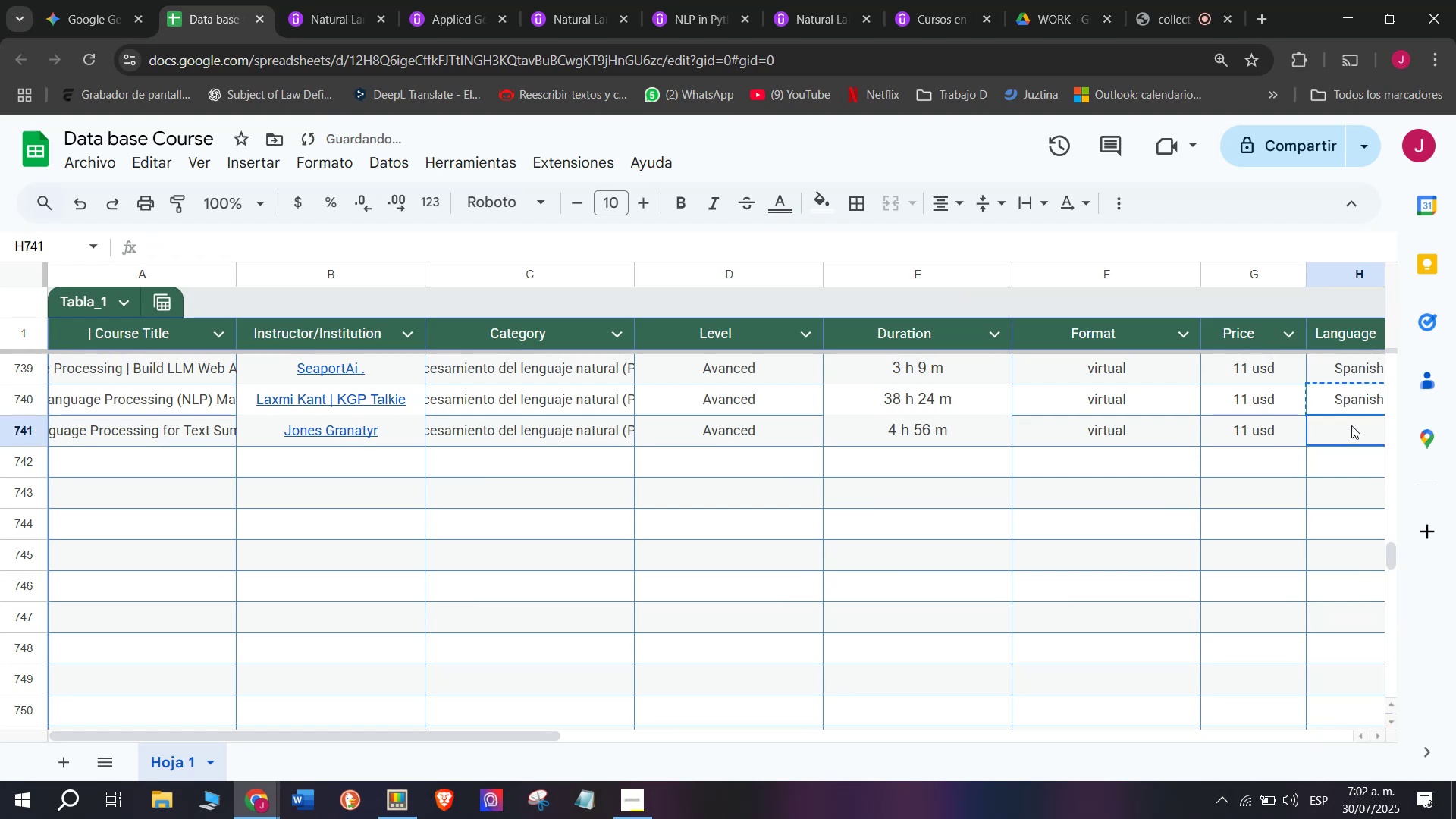 
key(Control+ControlLeft)
 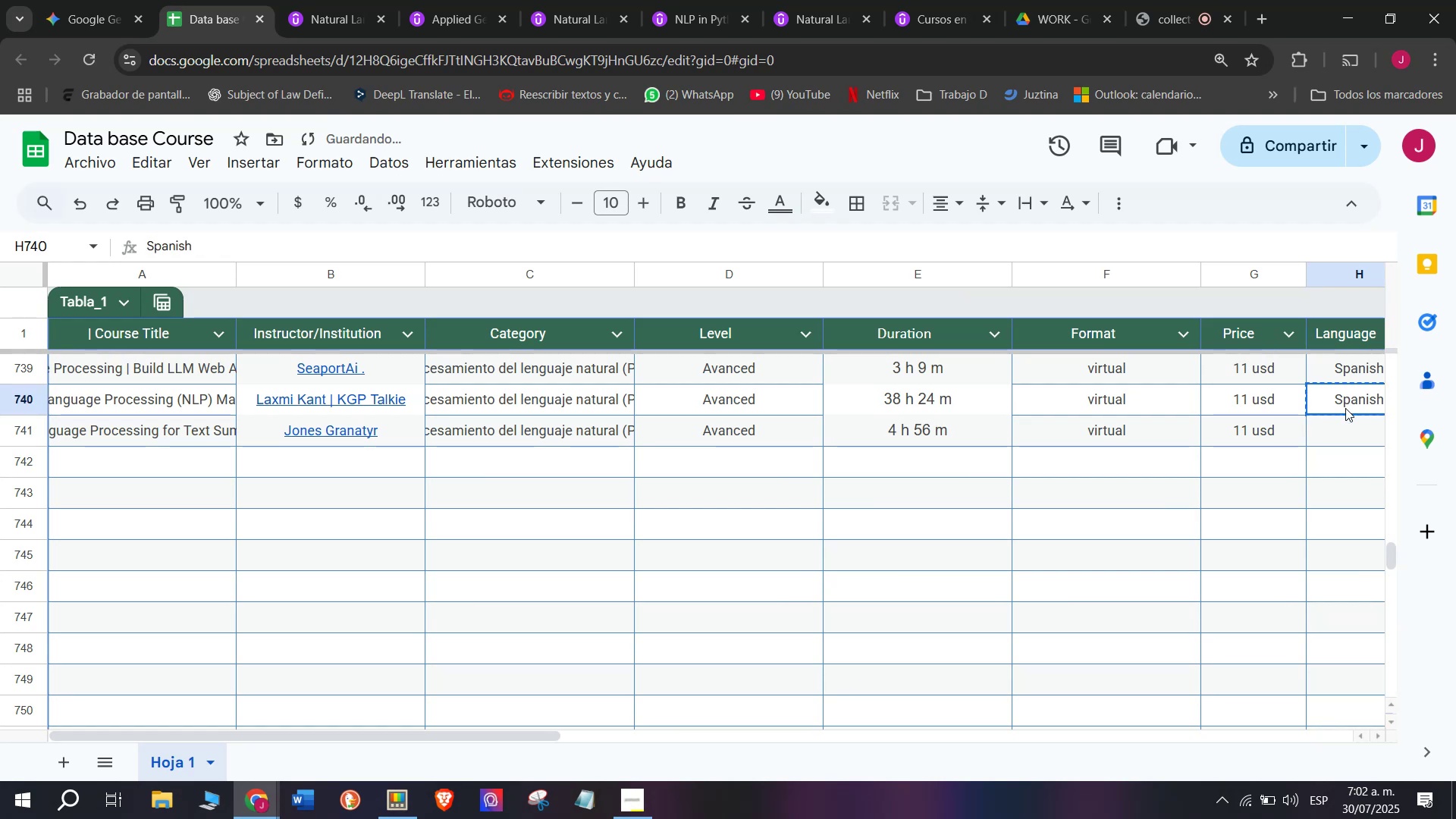 
key(Control+C)
 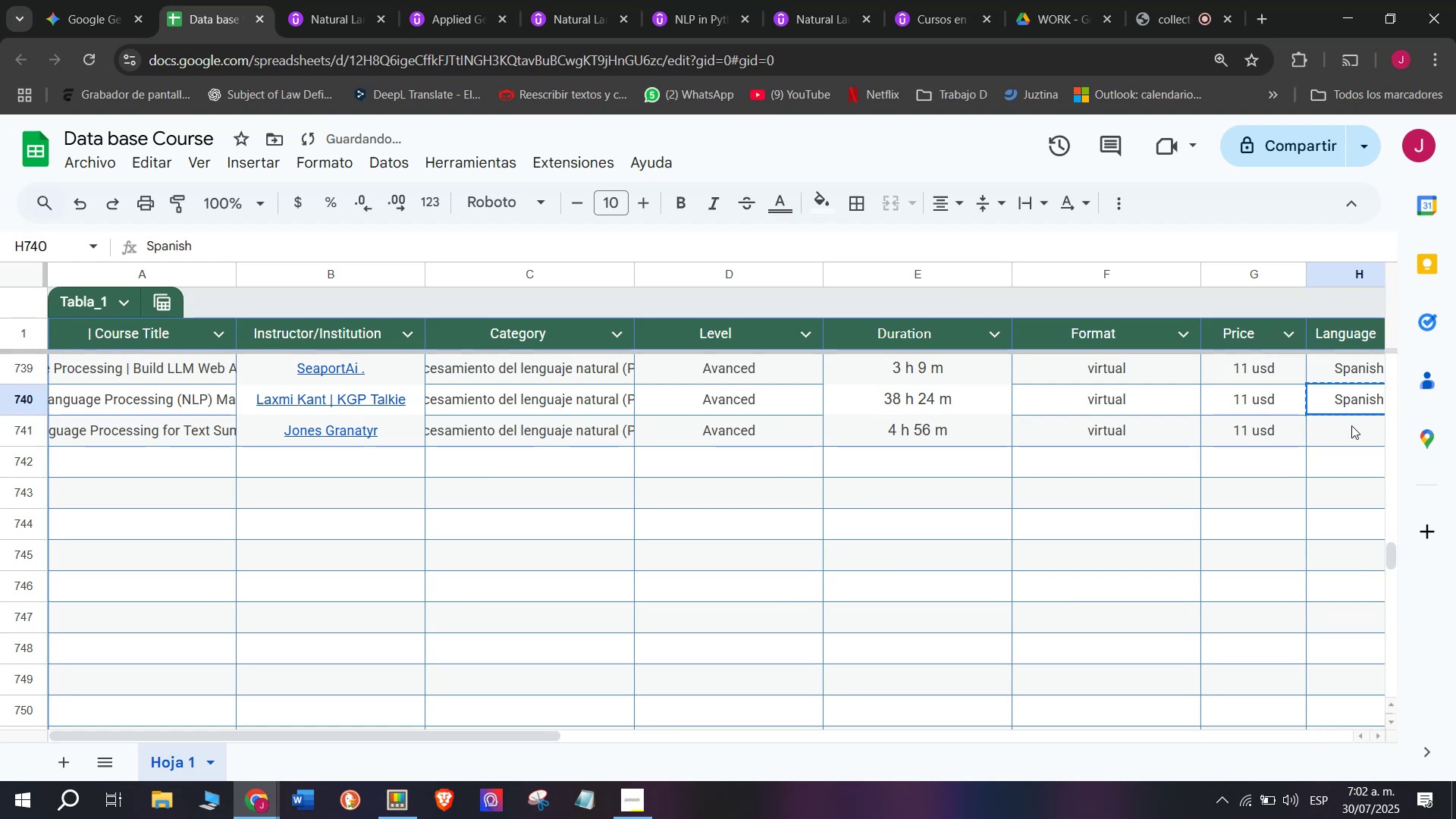 
left_click([1351, 425])
 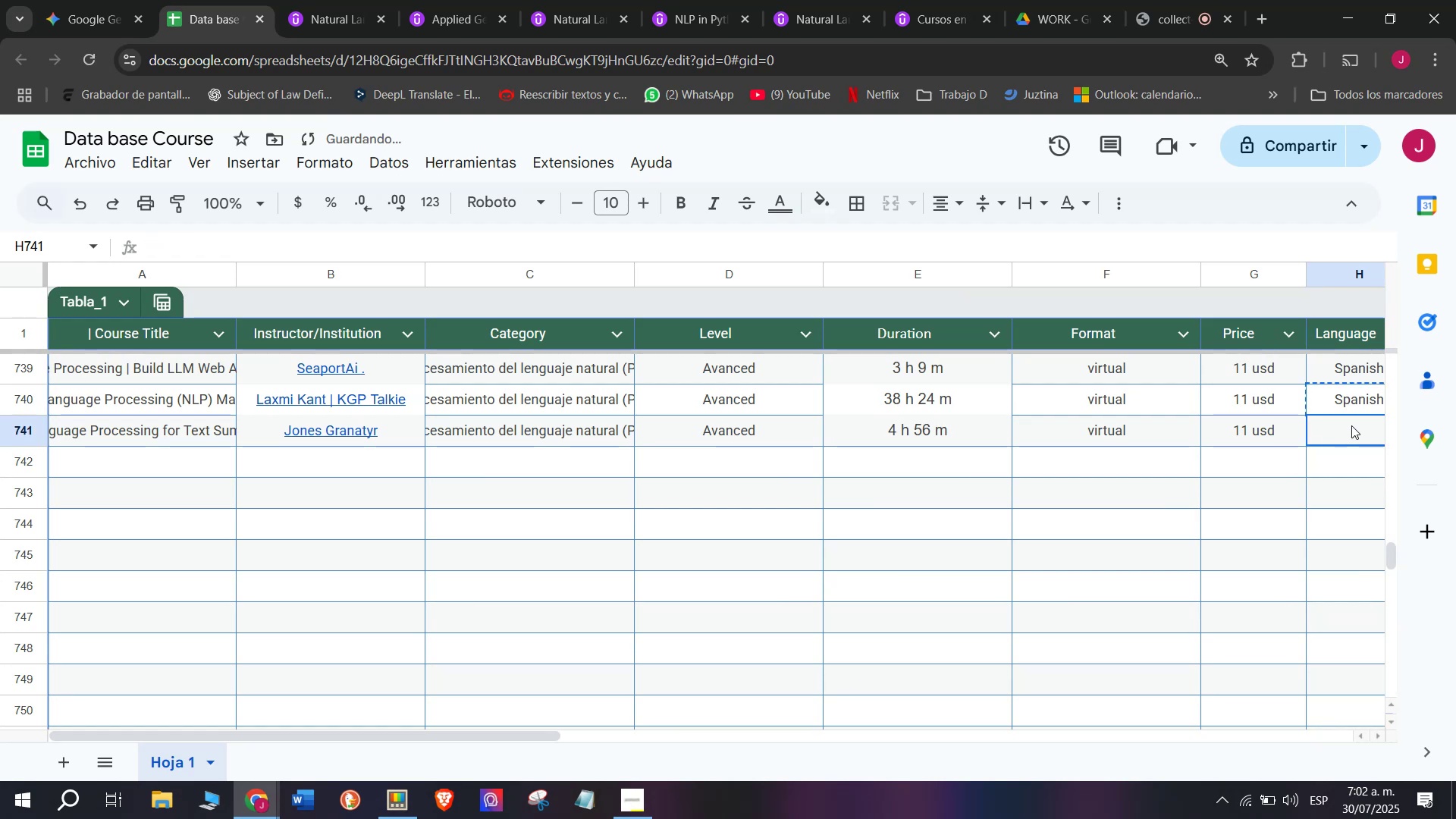 
key(Control+ControlLeft)
 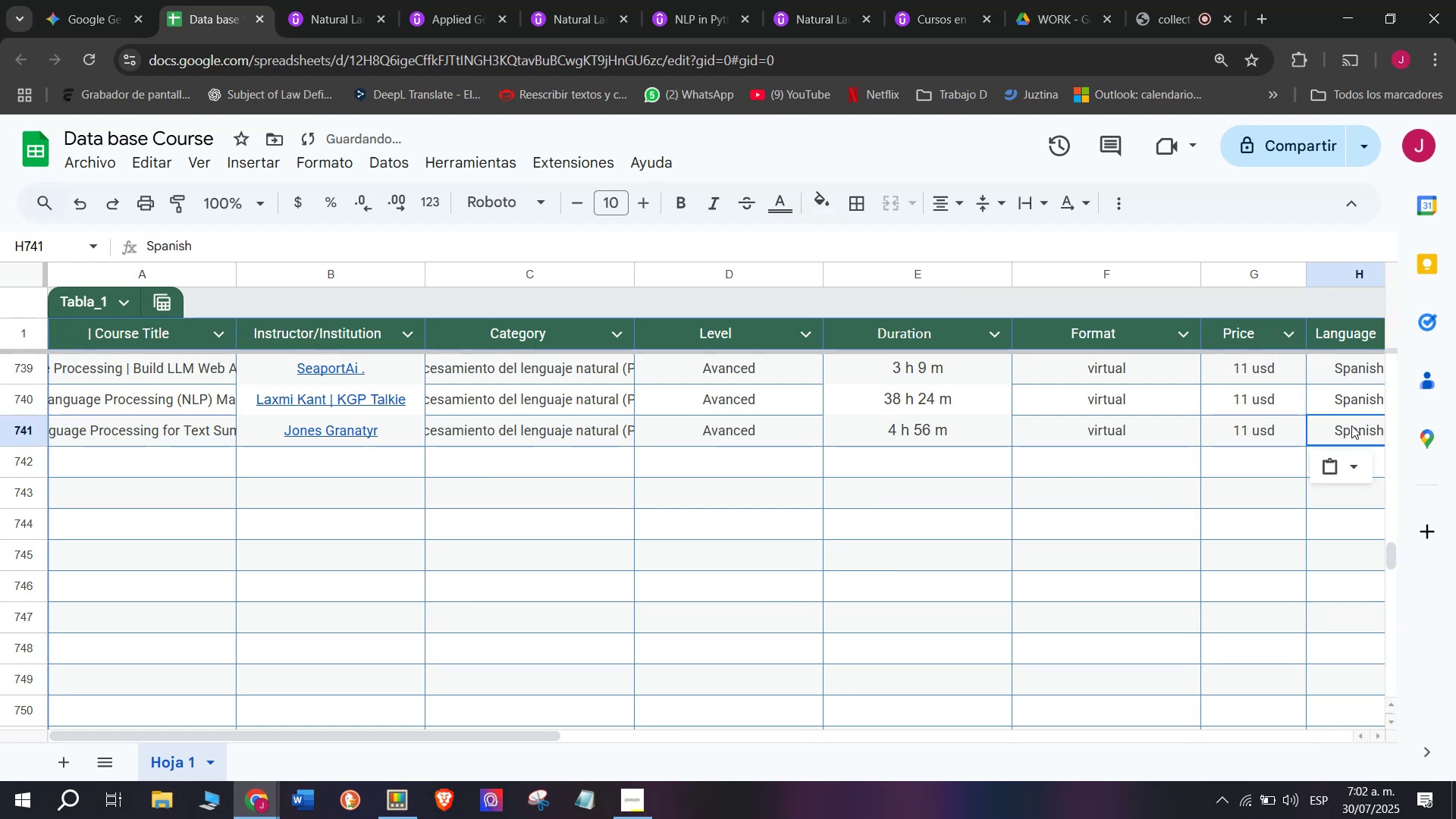 
key(Z)
 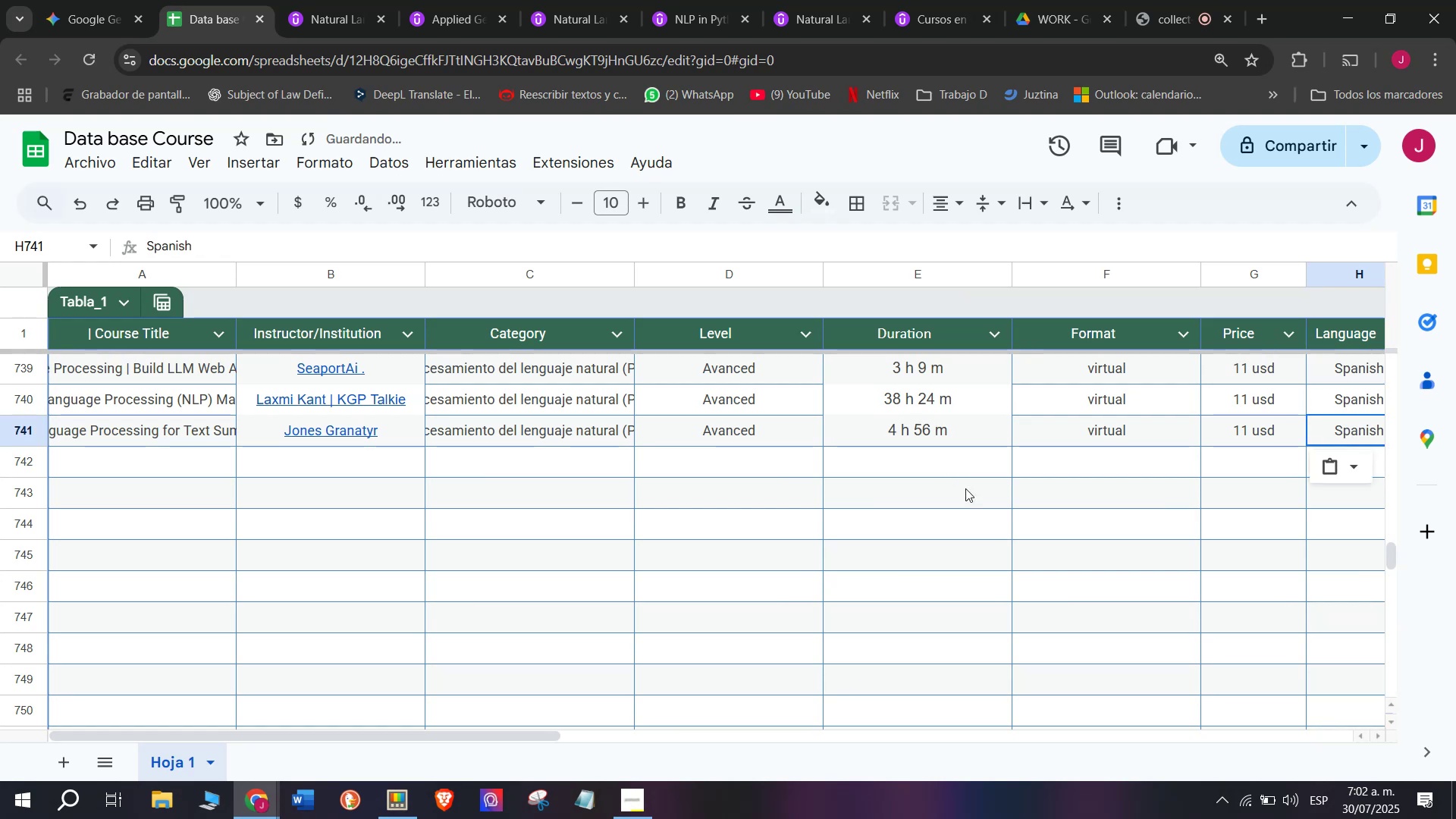 
key(Control+V)
 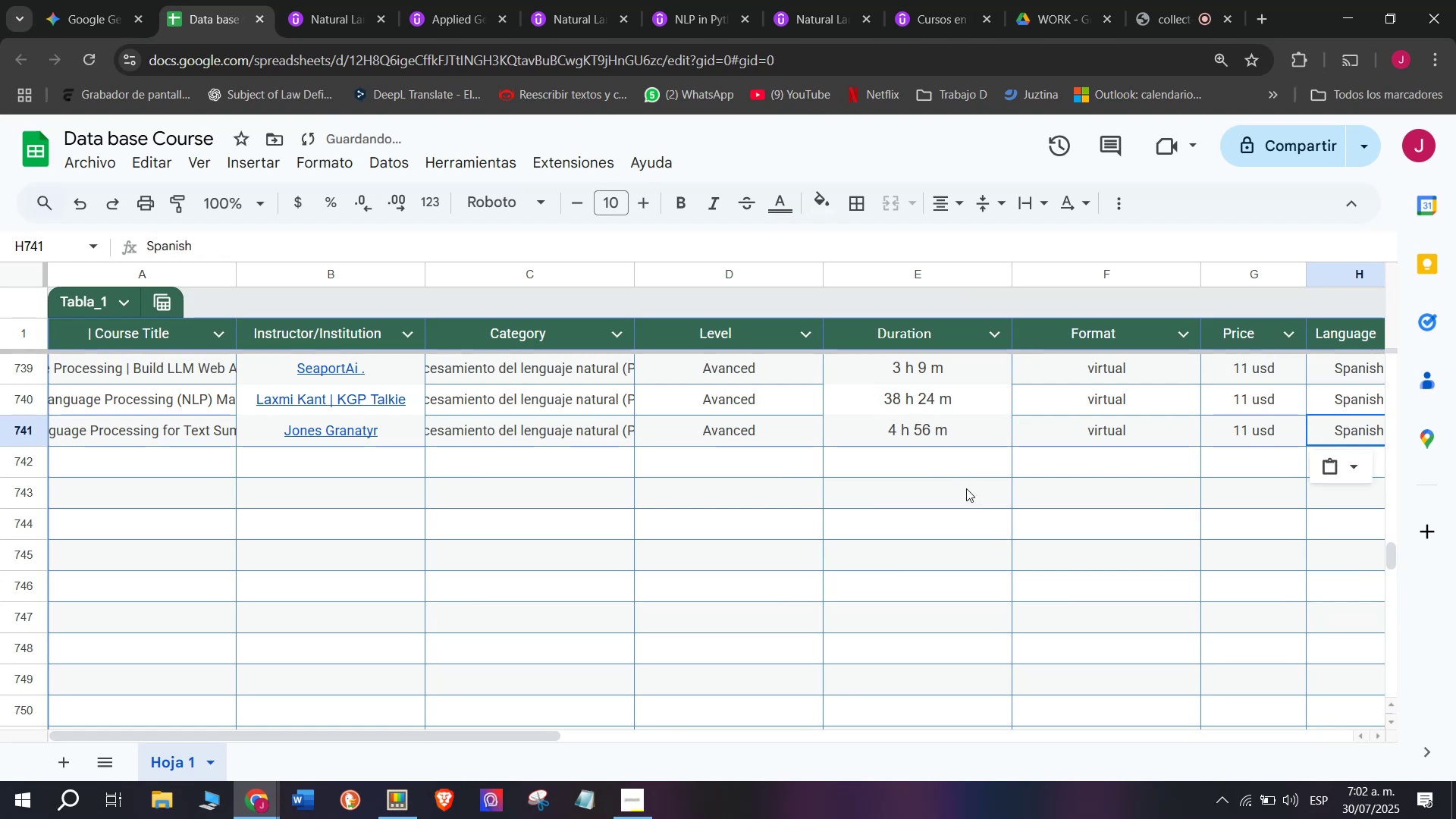 
scroll: coordinate [356, 486], scroll_direction: down, amount: 3.0
 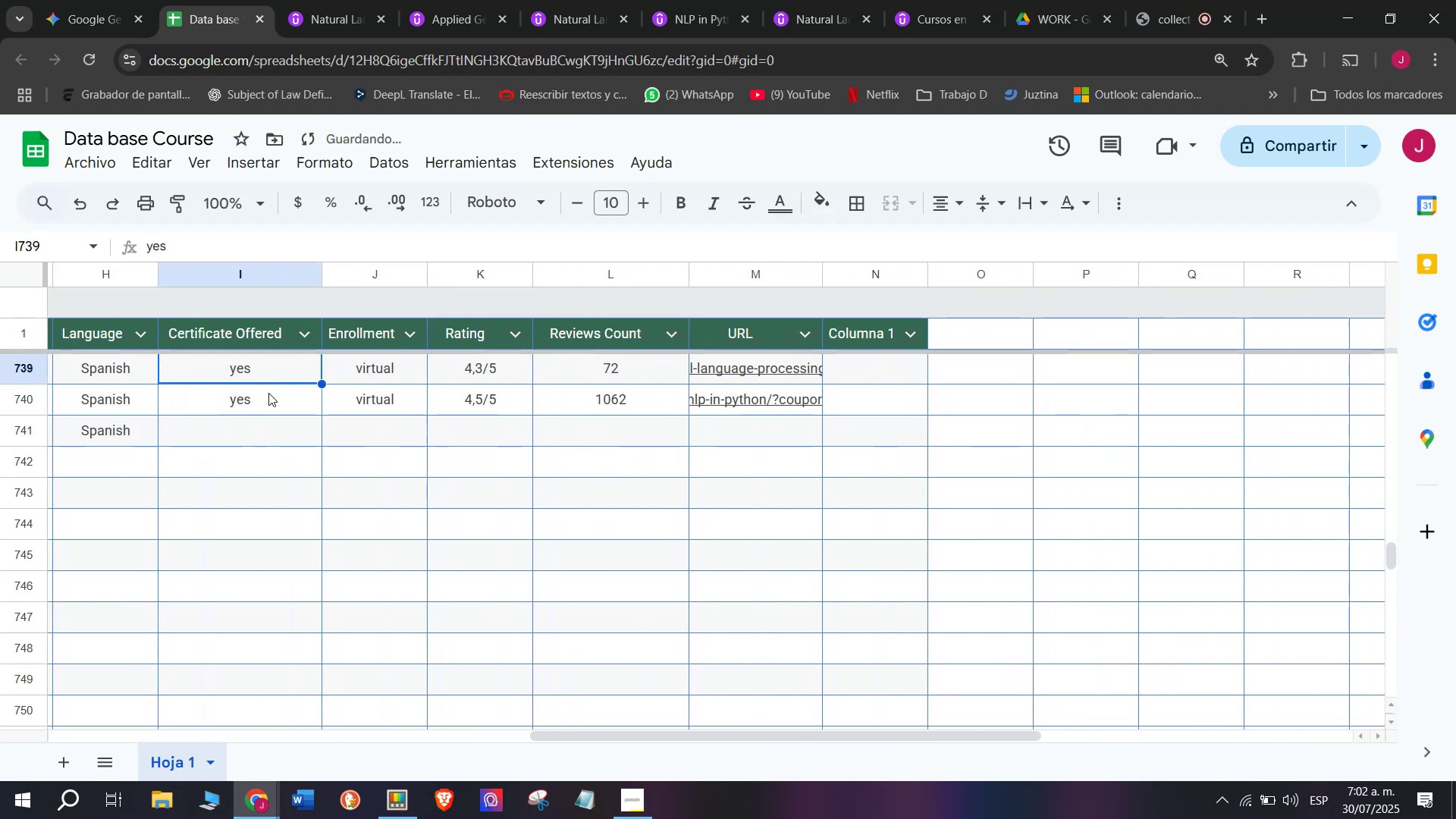 
double_click([268, 400])
 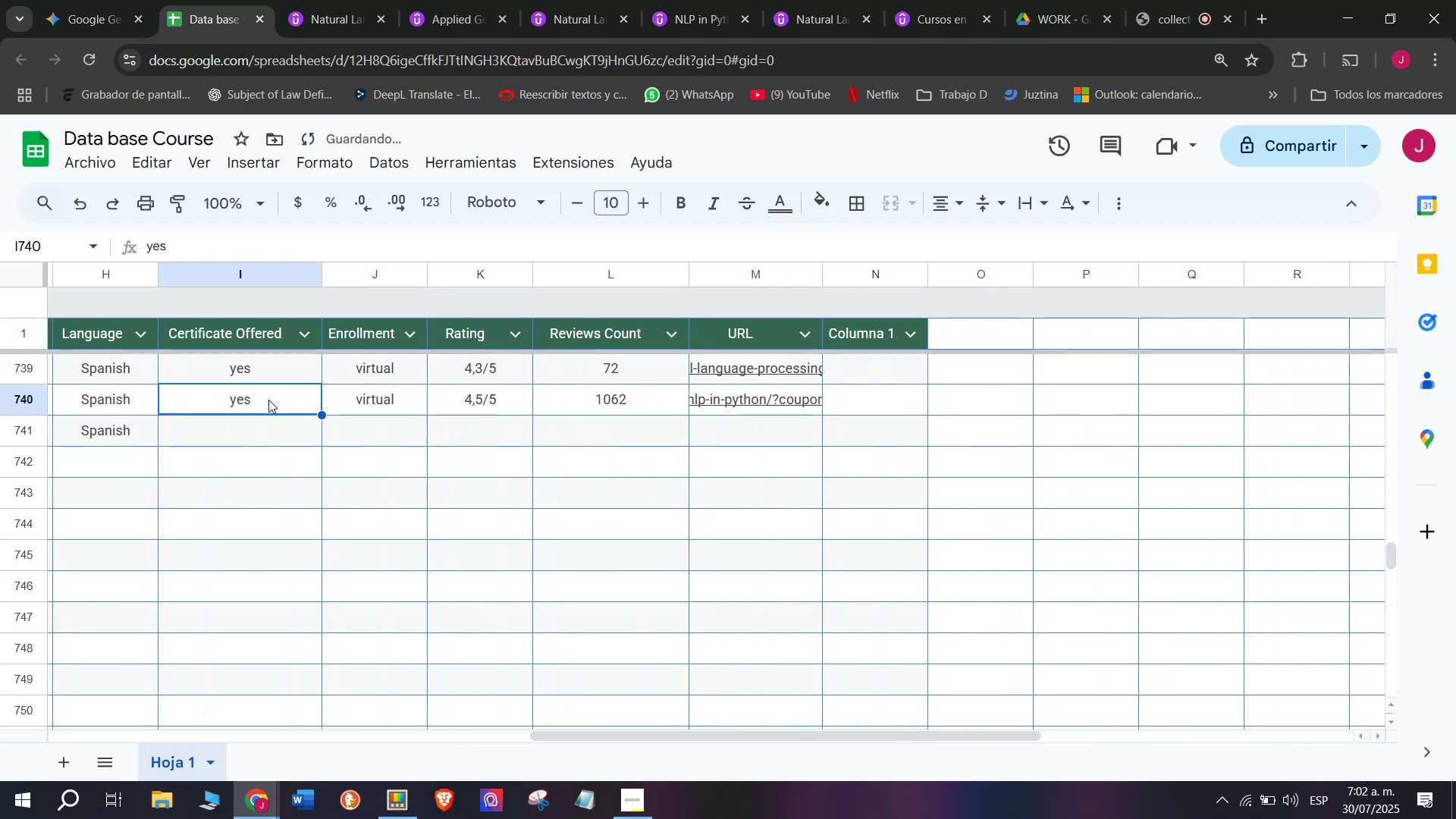 
key(Break)
 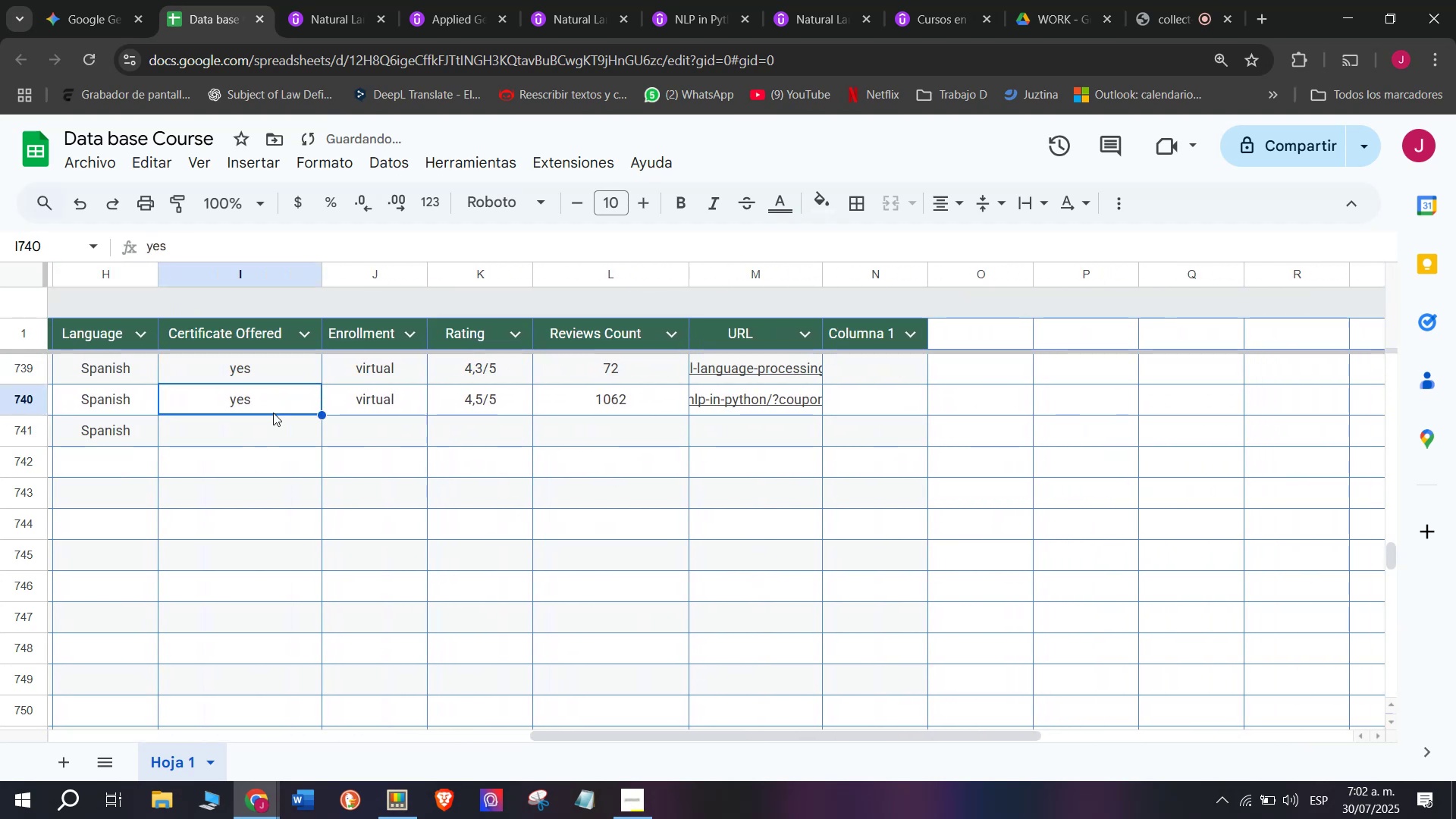 
key(Control+ControlLeft)
 